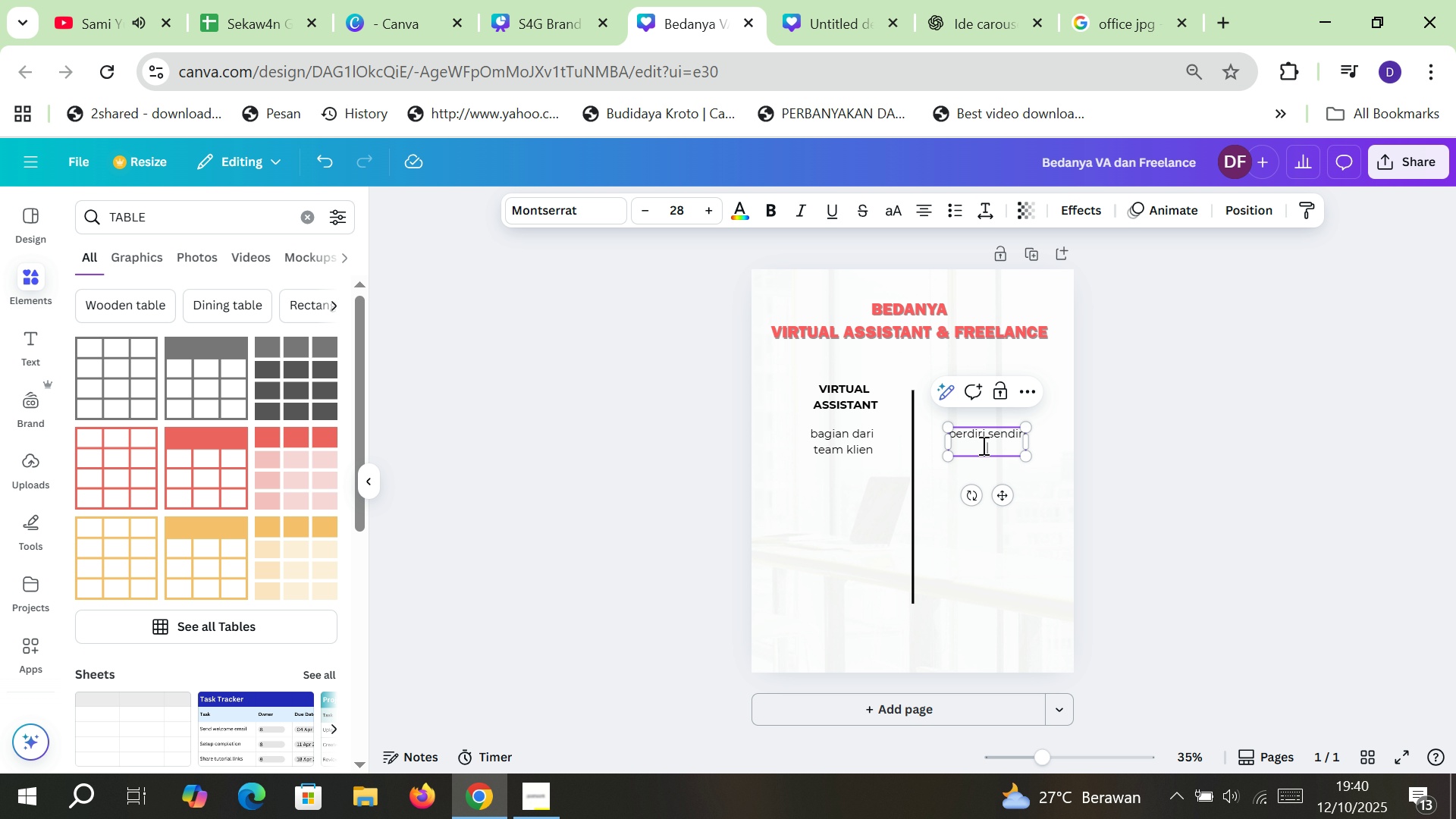 
type(dan independen)
 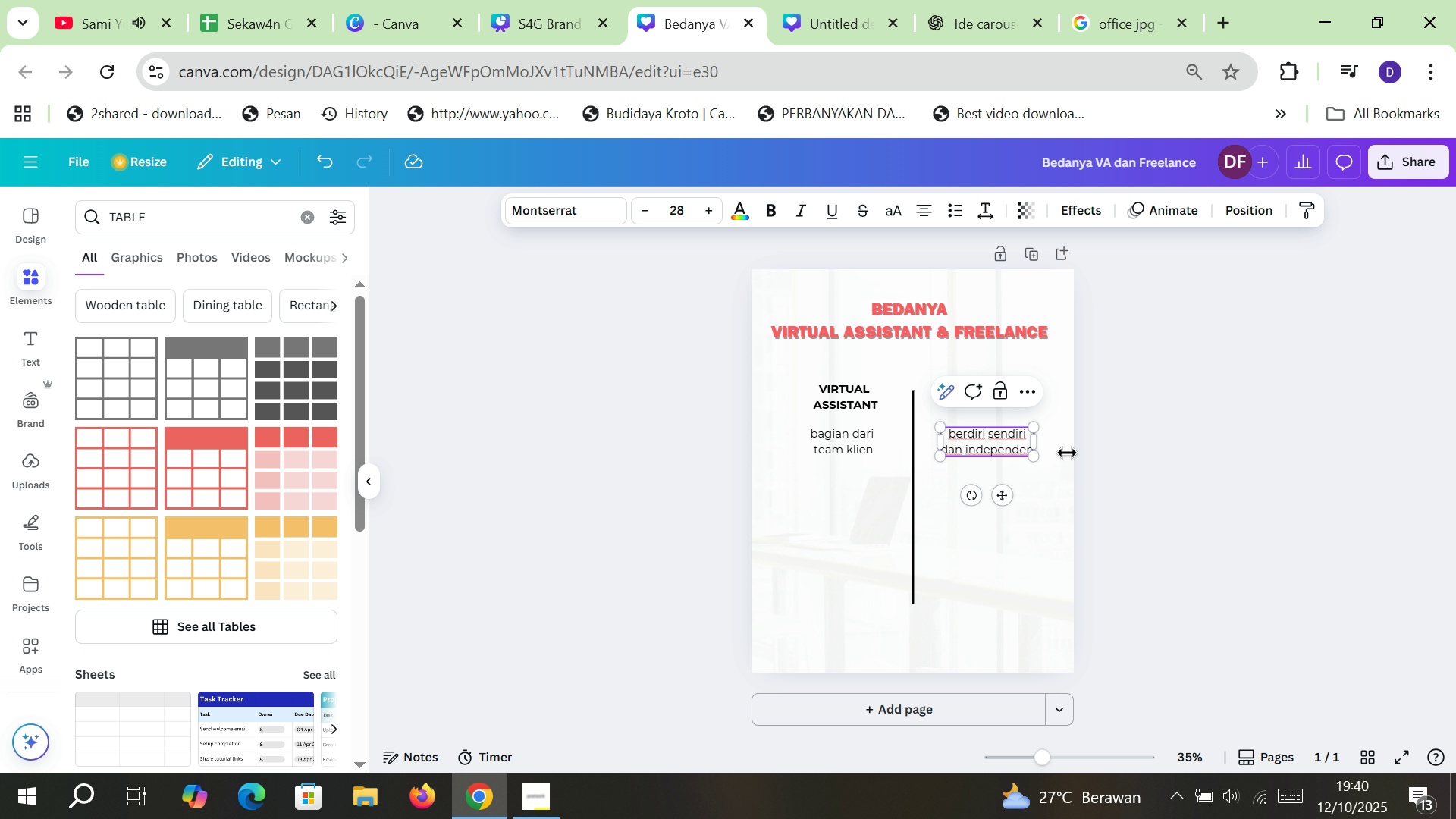 
left_click([1189, 469])
 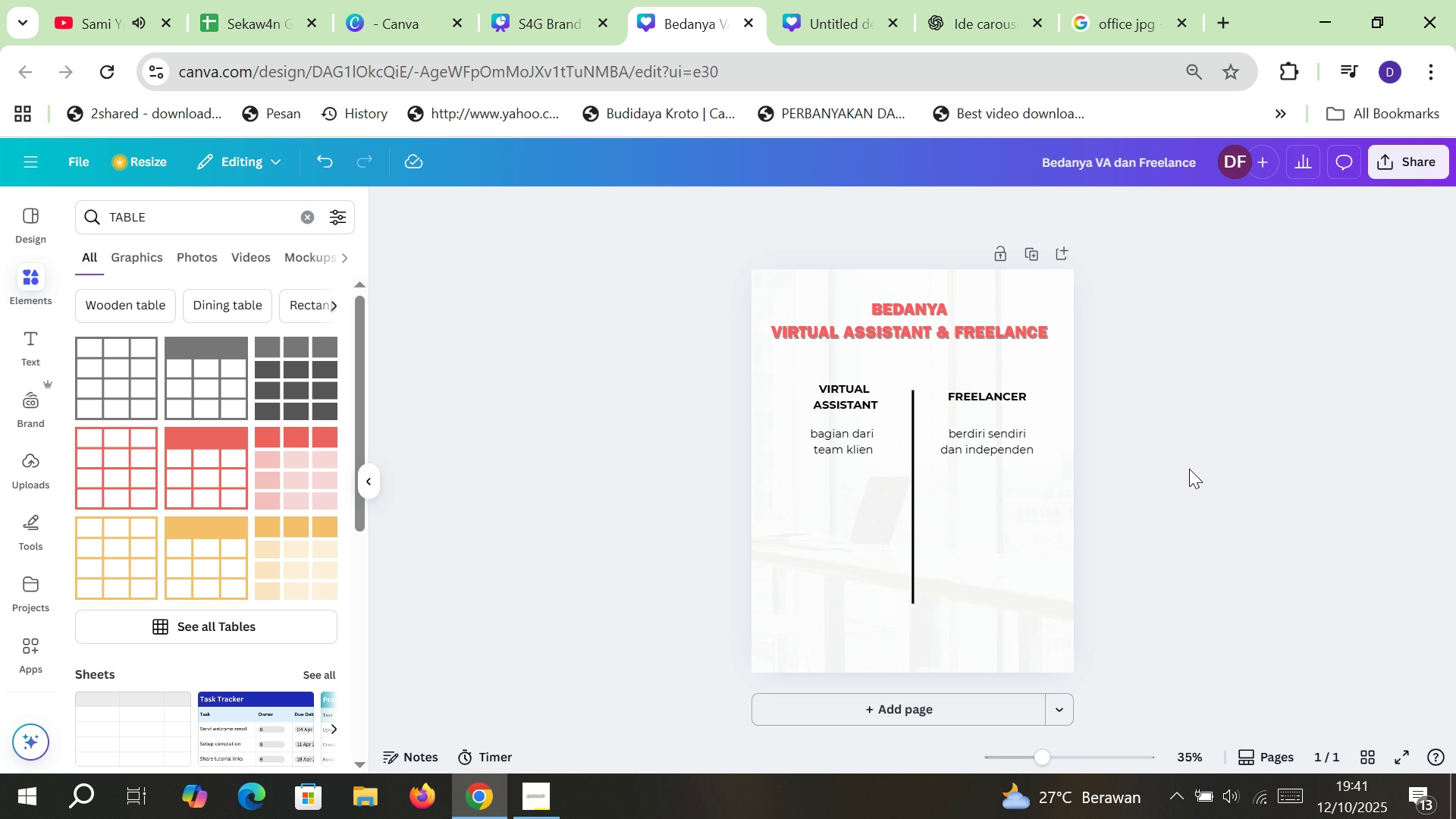 
wait(7.36)
 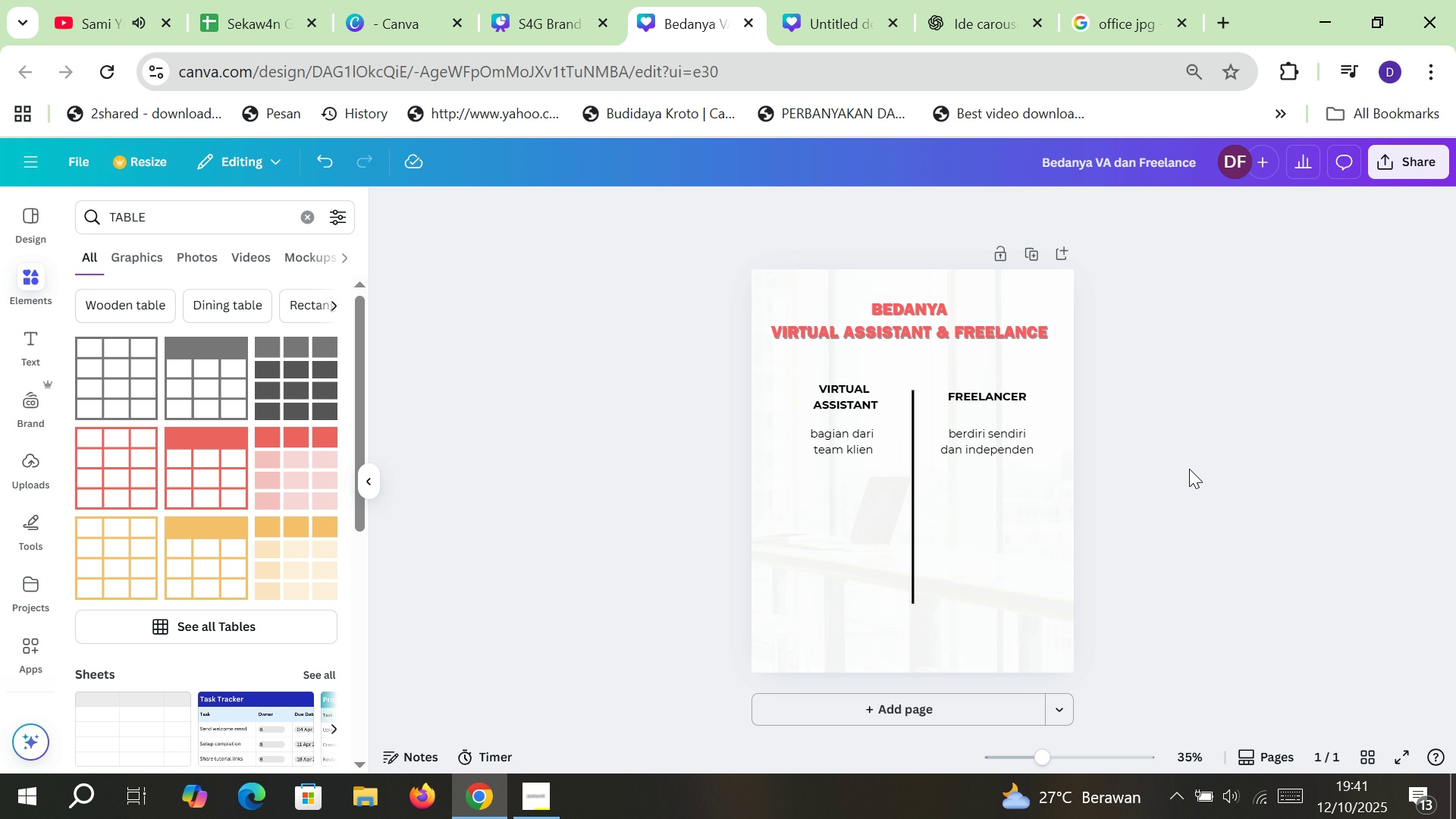 
left_click([852, 0])
 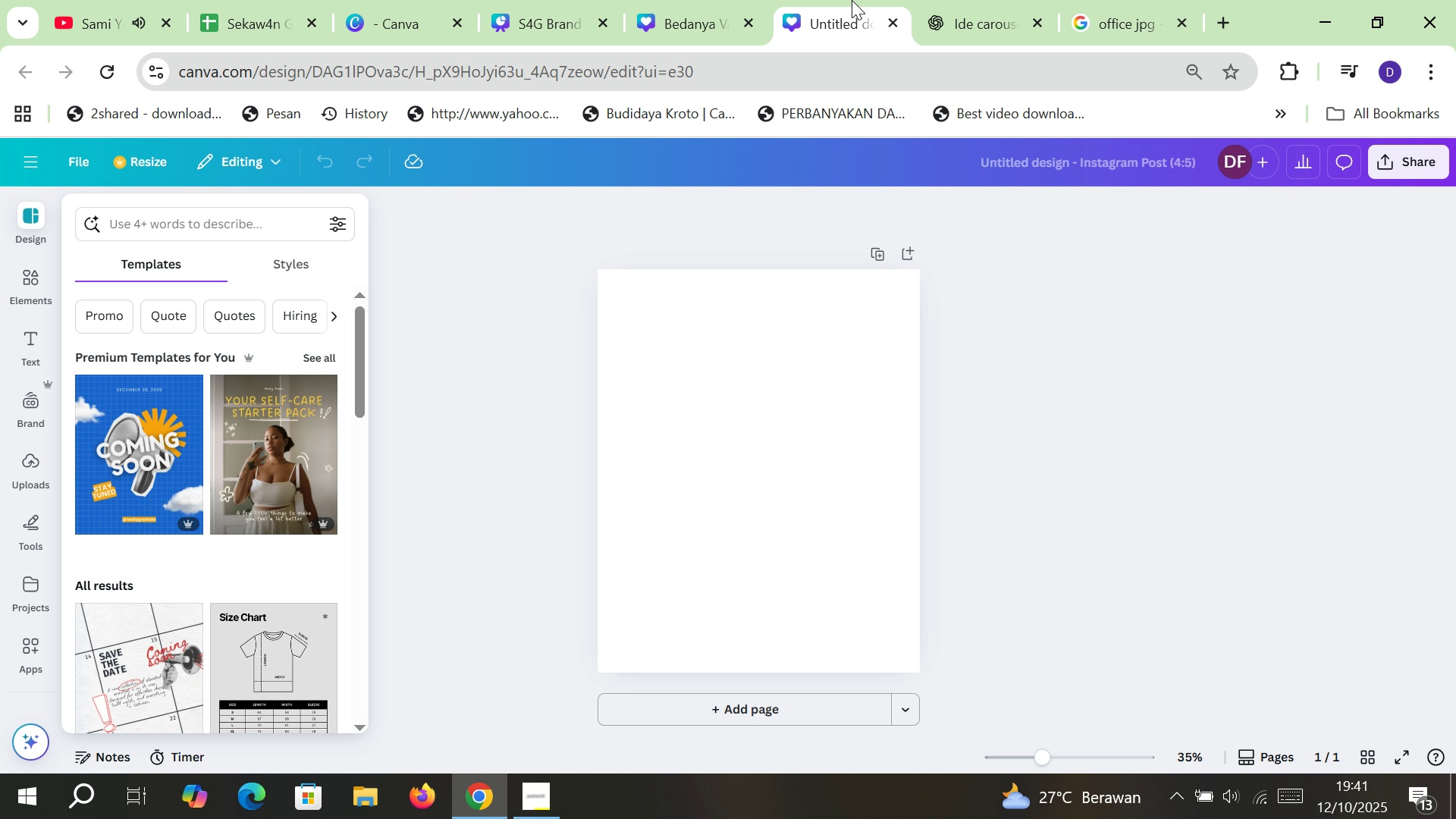 
mouse_move([929, 4])
 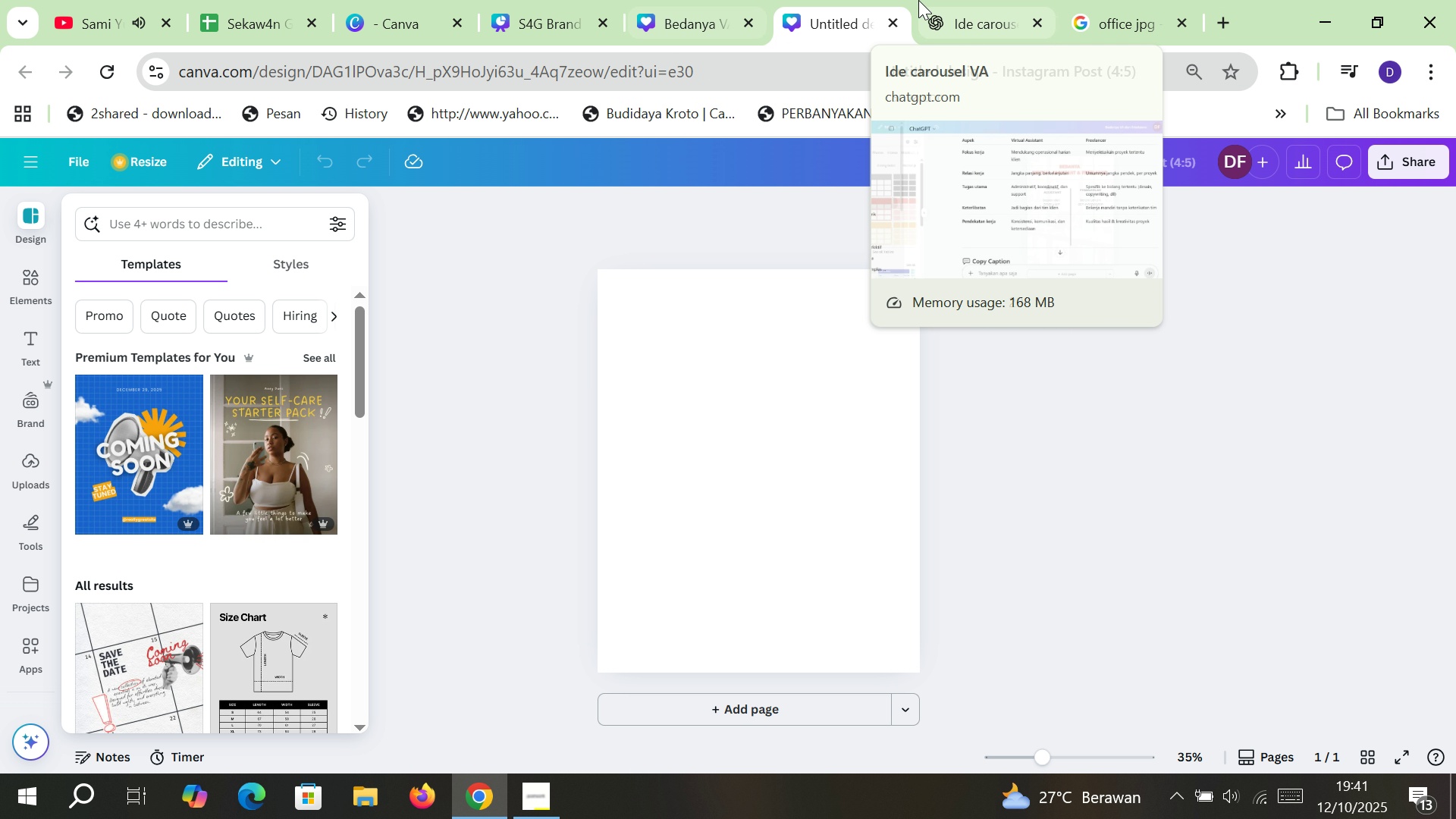 
left_click([951, 0])
 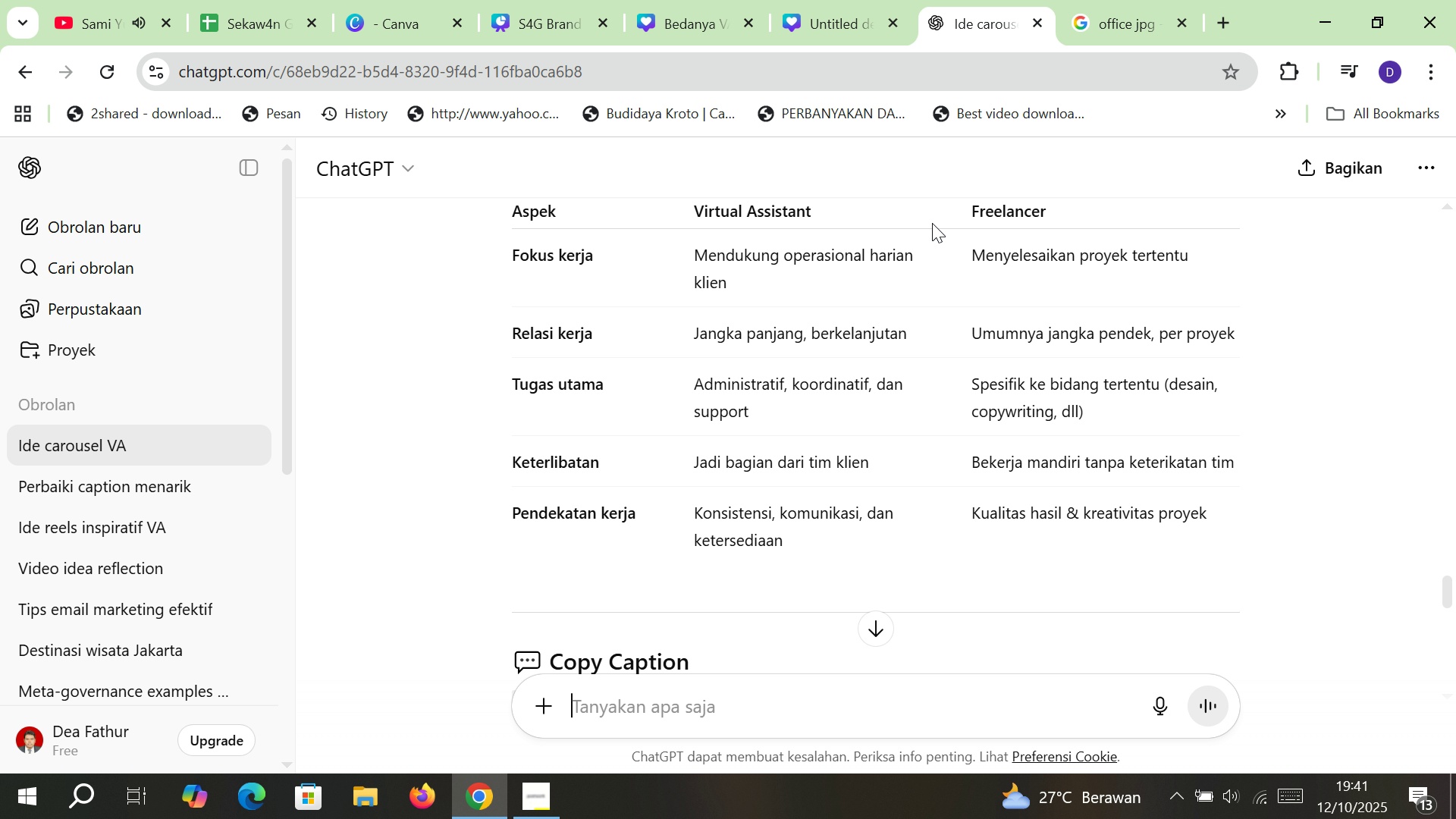 
mouse_move([849, 362])
 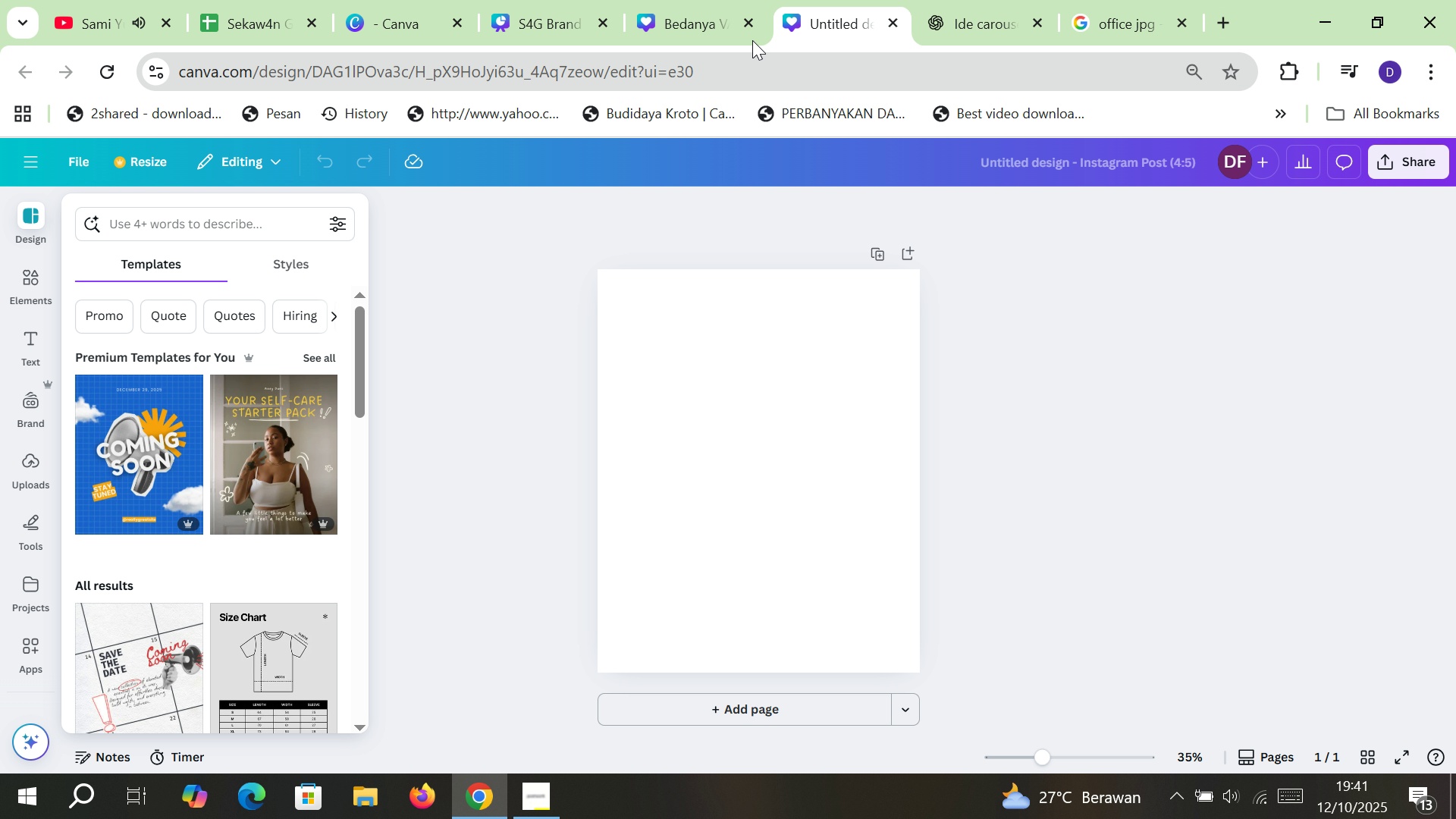 
left_click_drag(start_coordinate=[693, 2], to_coordinate=[699, 5])
 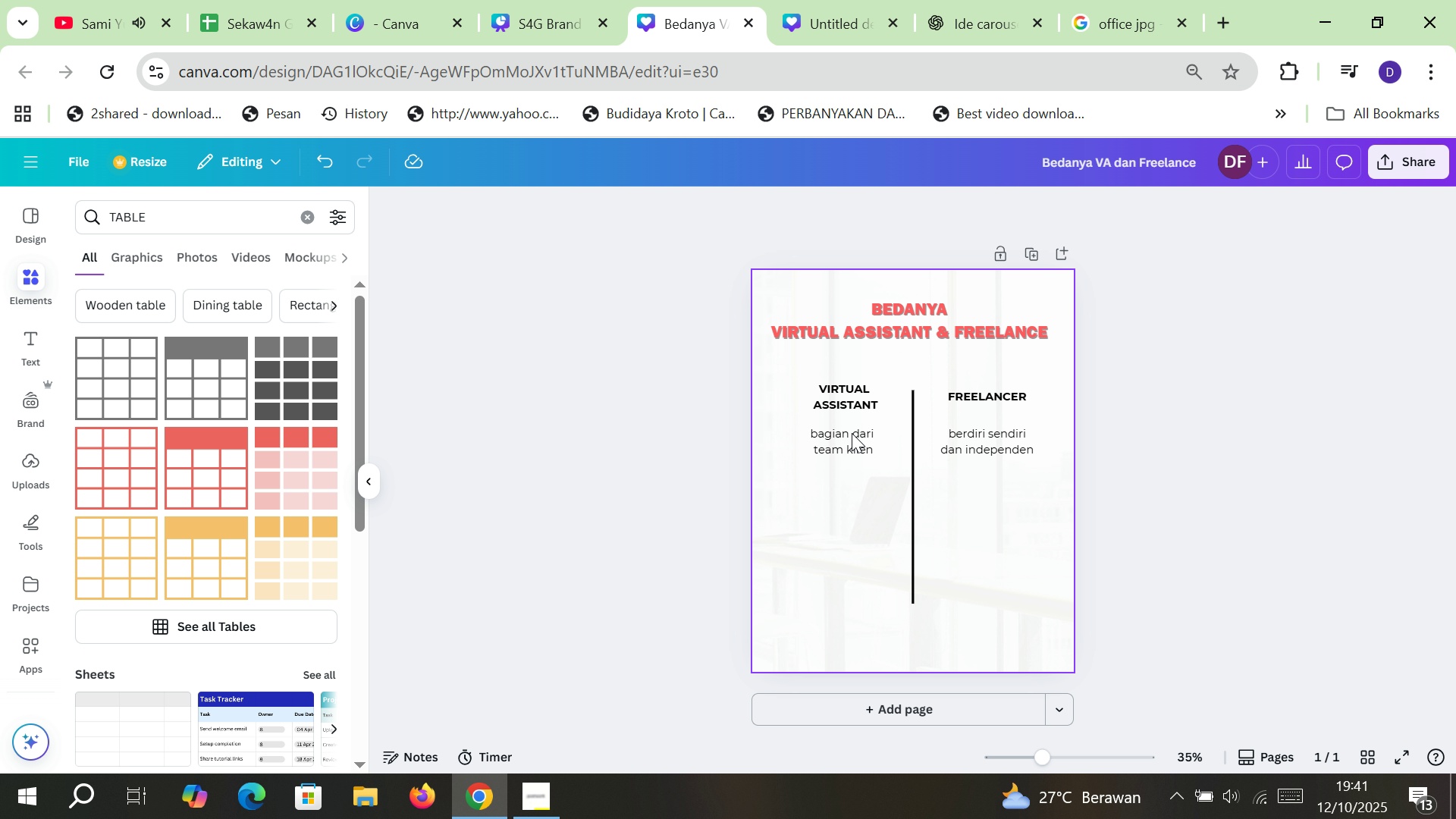 
left_click([852, 434])
 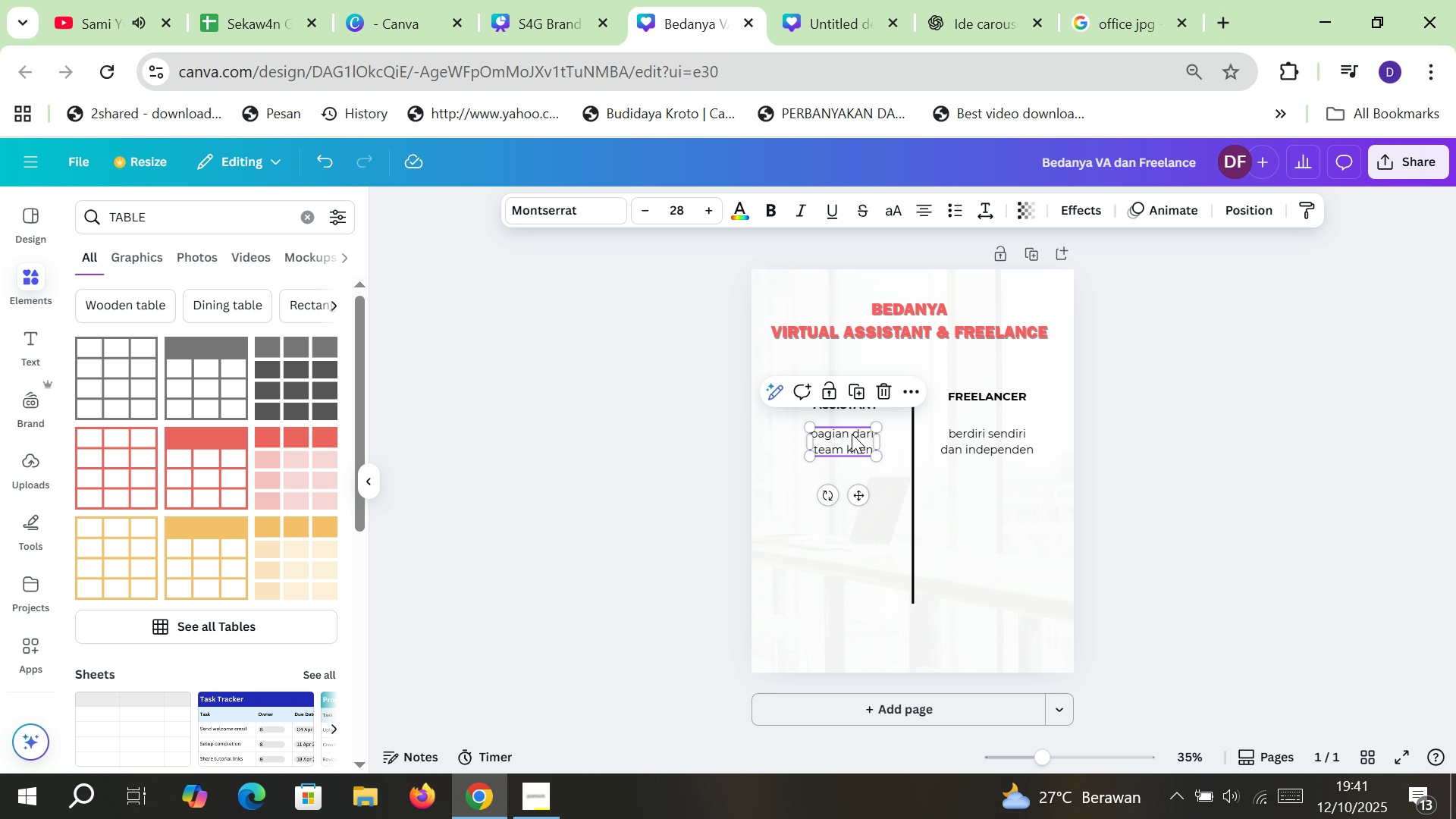 
key(Control+C)
 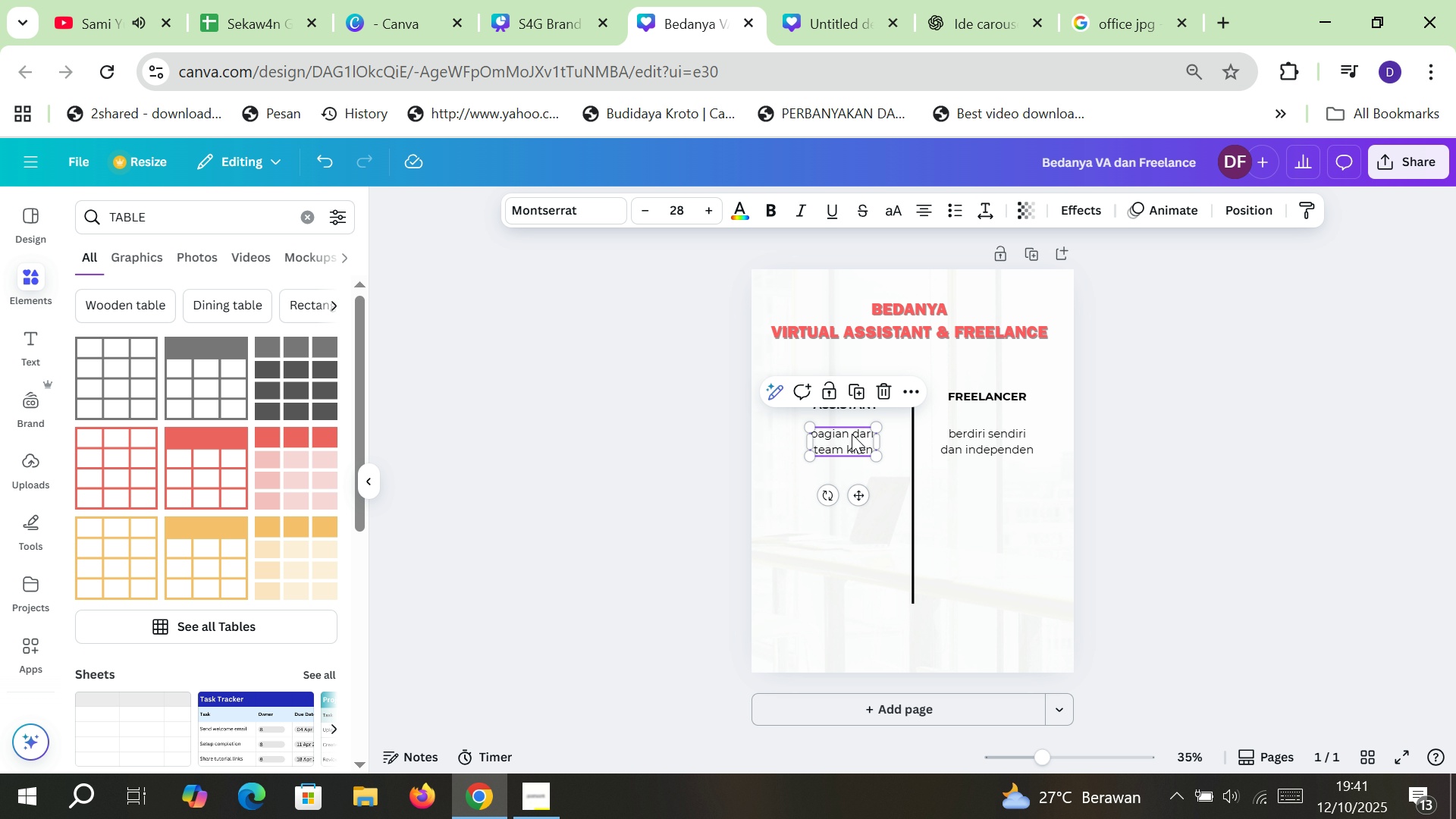 
key(Control+ControlLeft)
 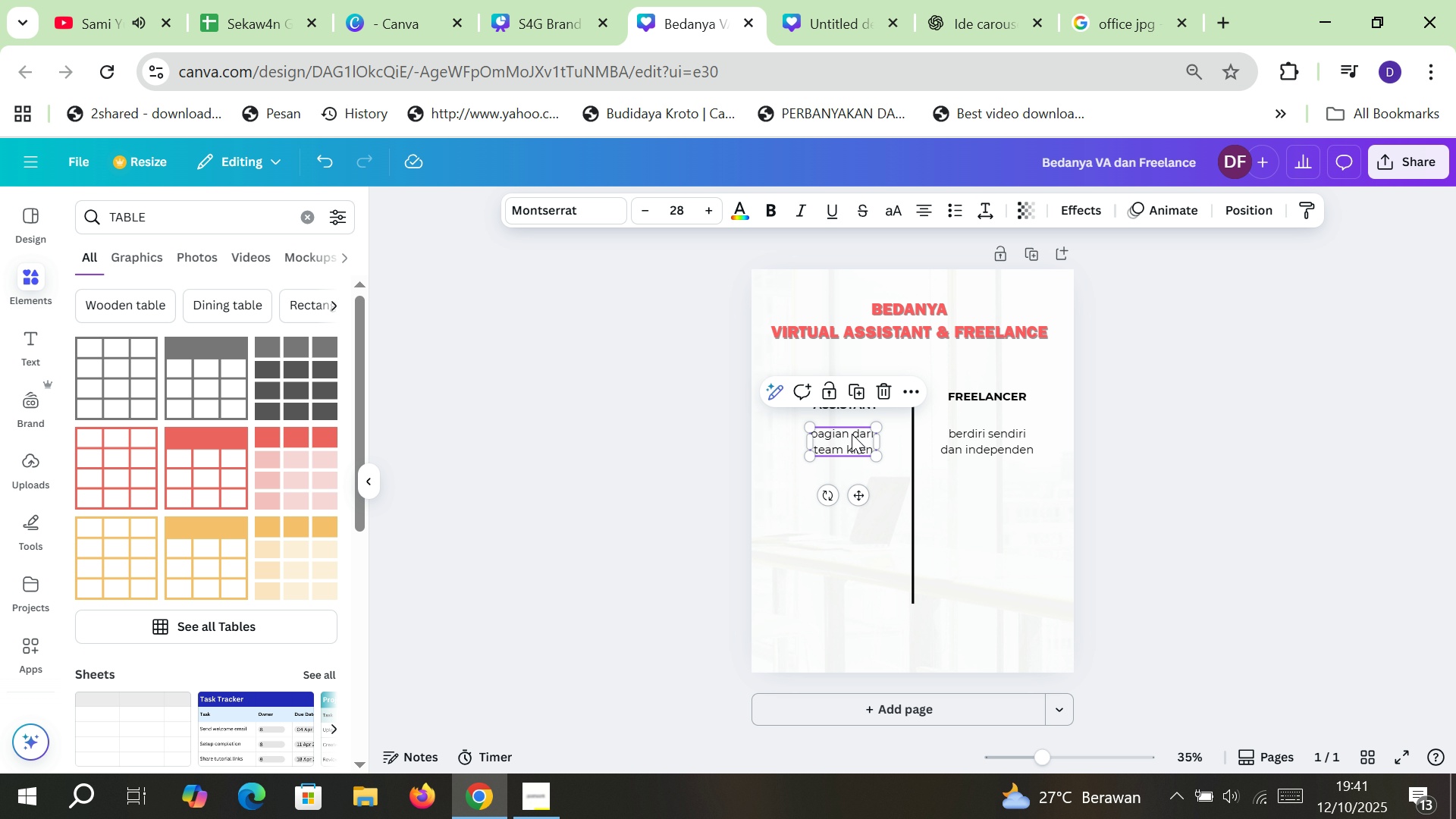 
key(Control+V)
 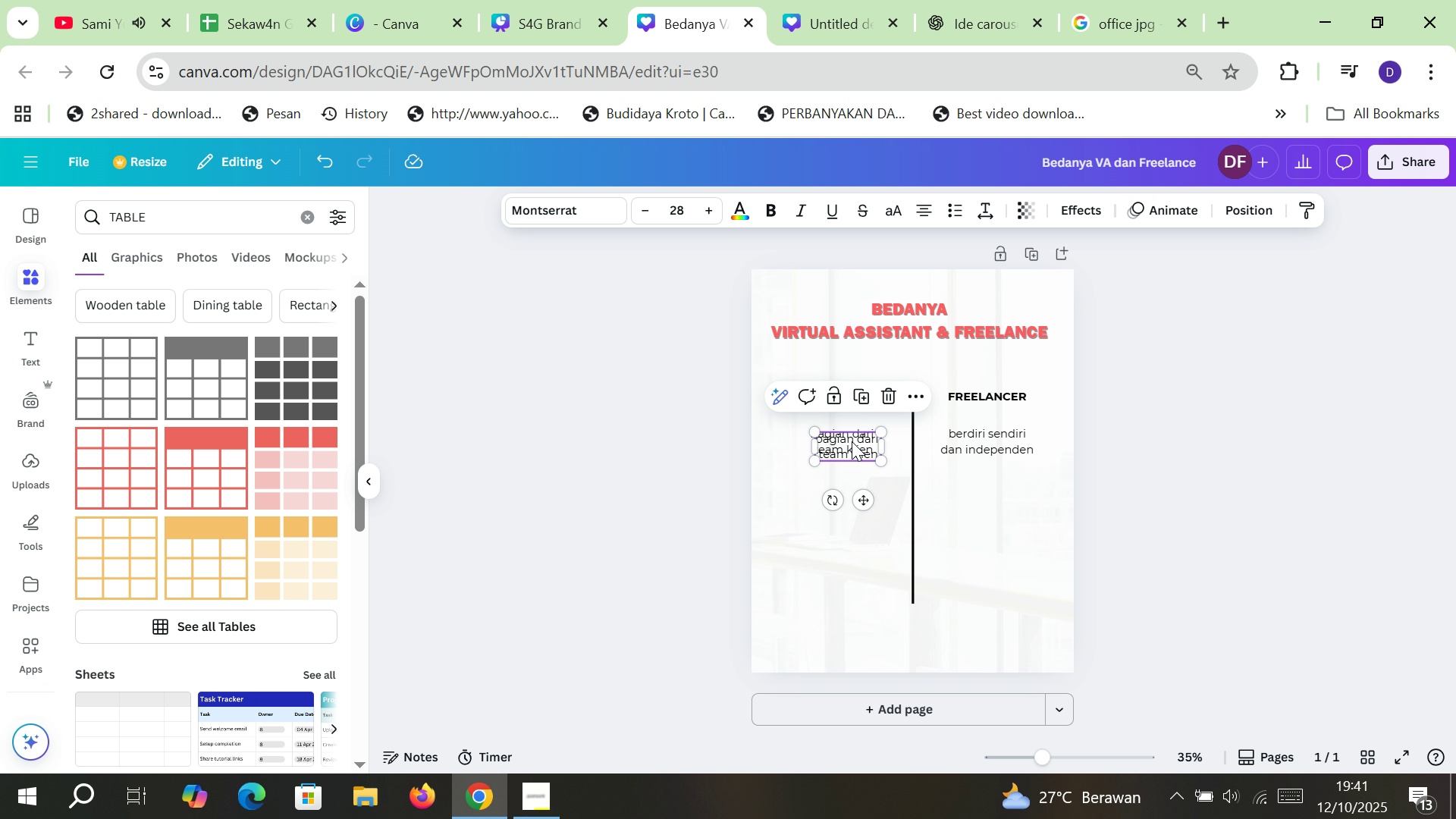 
left_click_drag(start_coordinate=[852, 441], to_coordinate=[849, 478])
 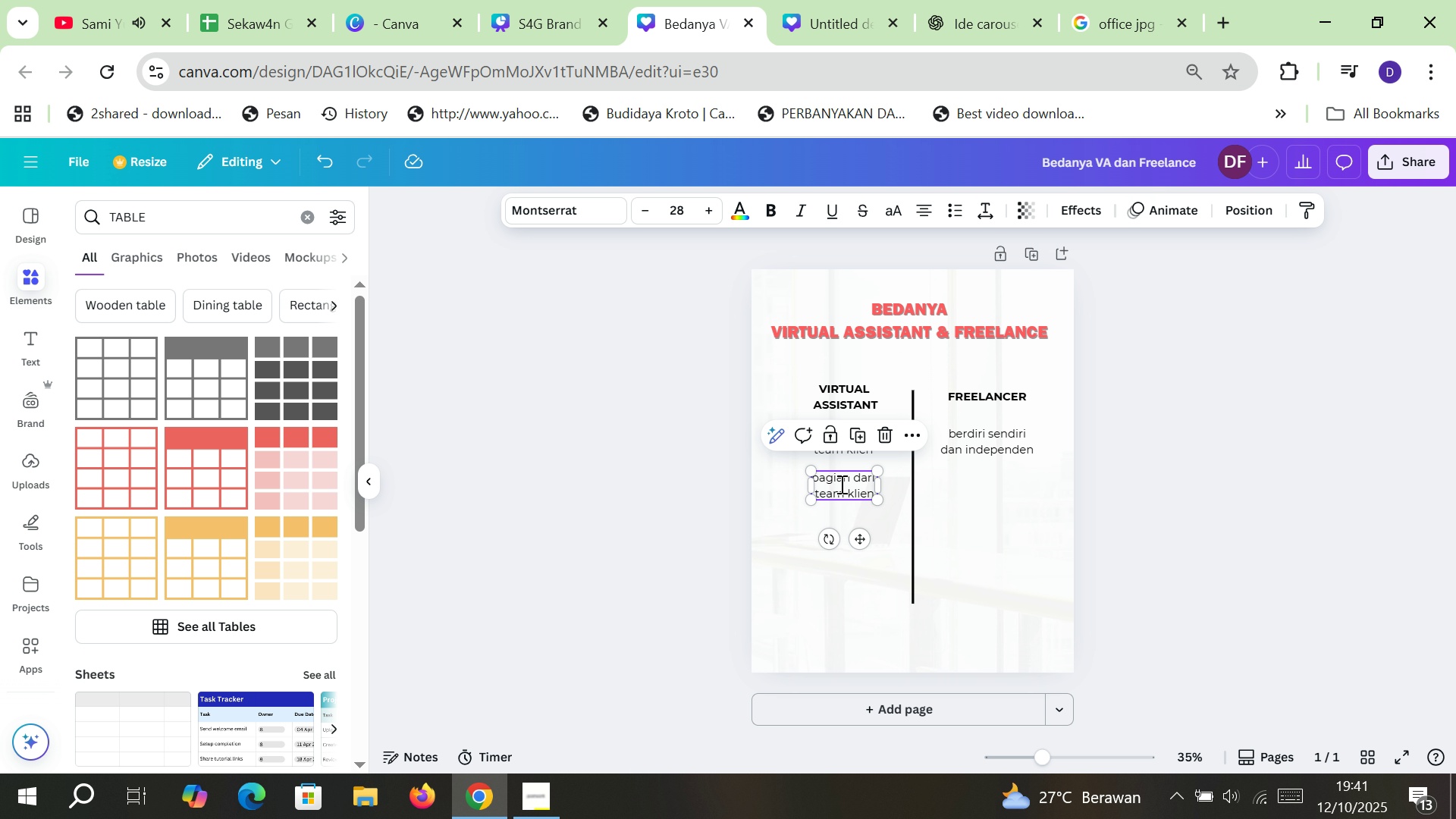 
double_click([840, 484])
 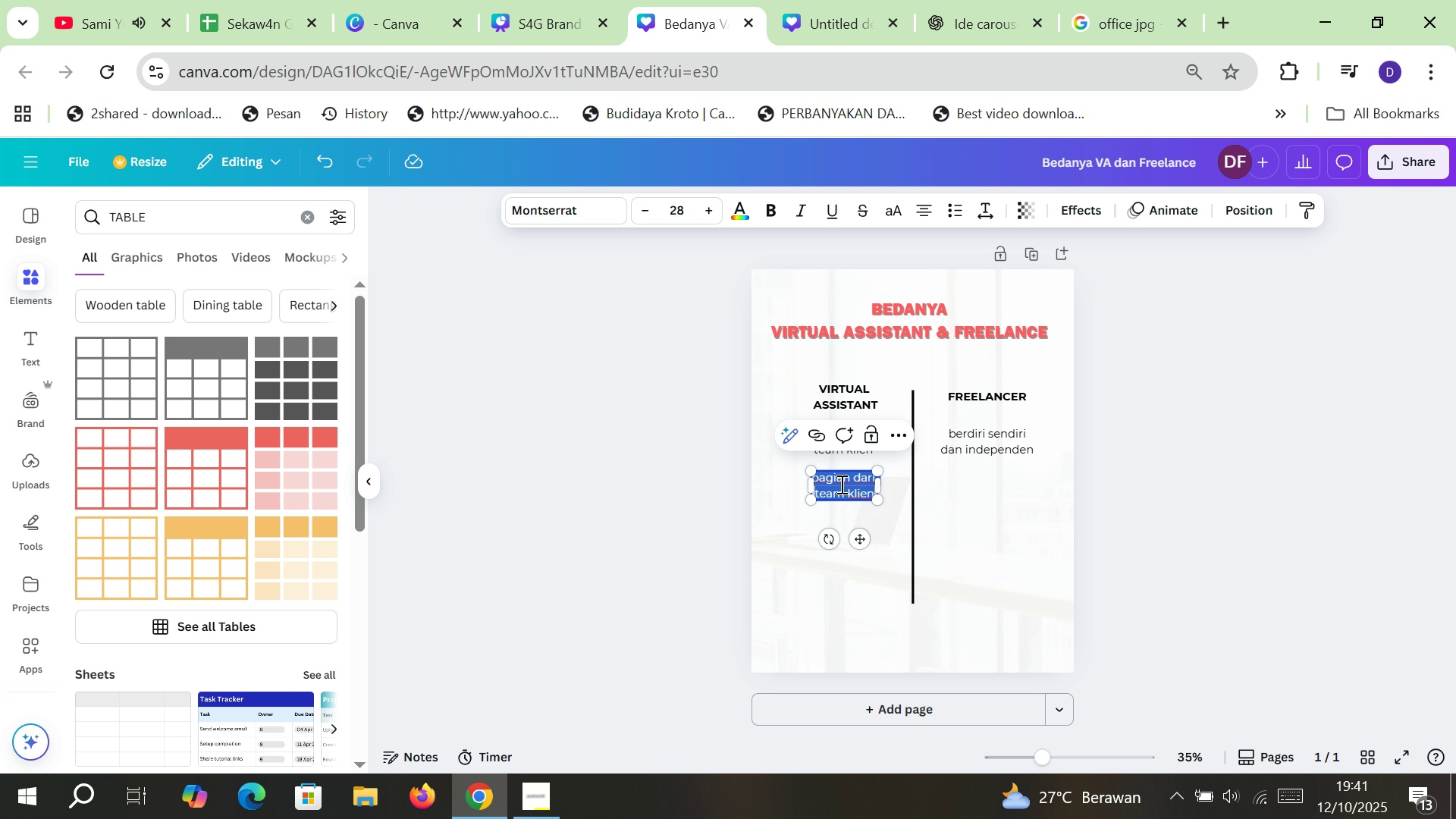 
type(support team)
key(Backspace)
key(Backspace)
key(Backspace)
key(Backspace)
type( klien)
 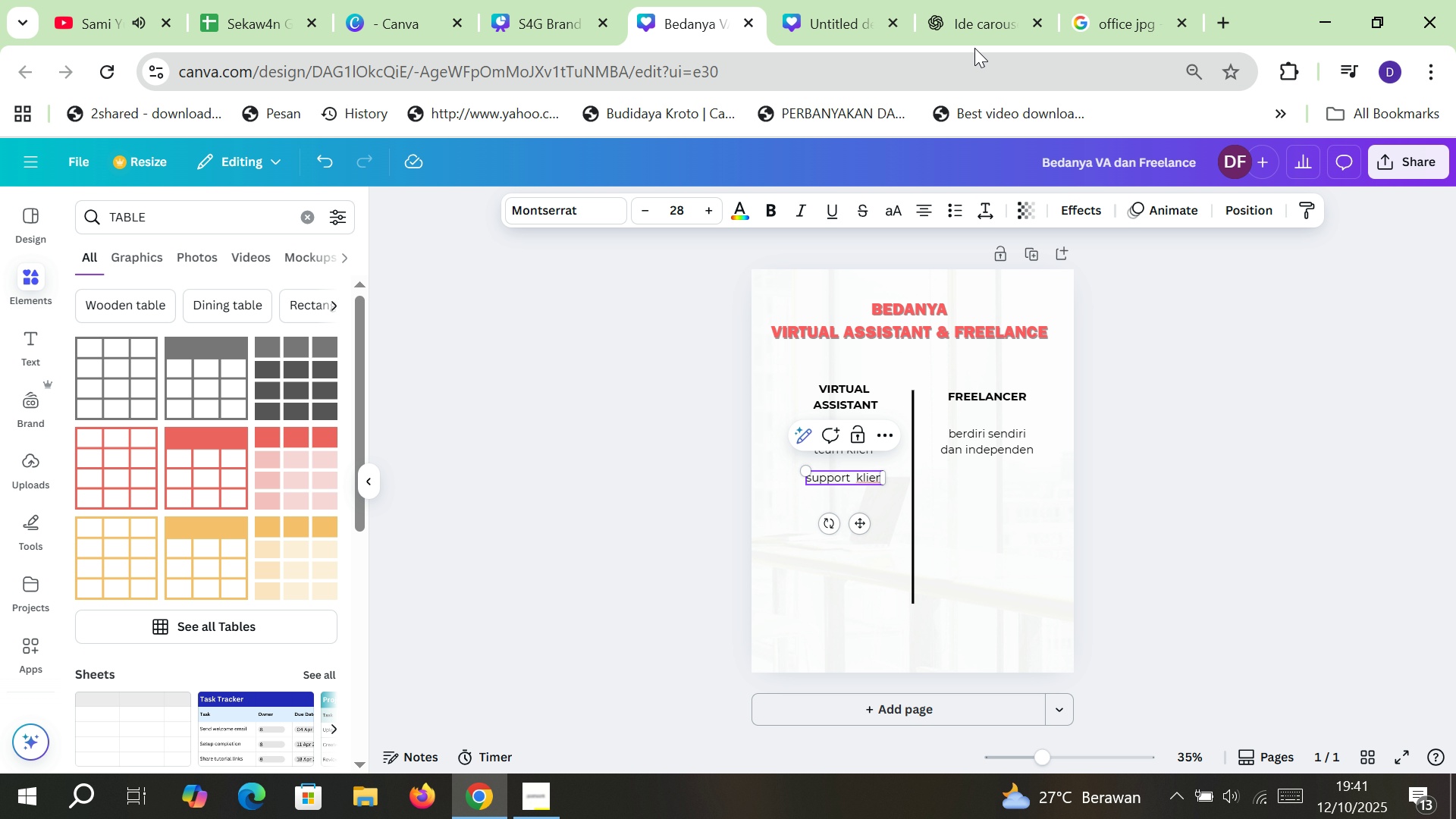 
left_click([999, 1])
 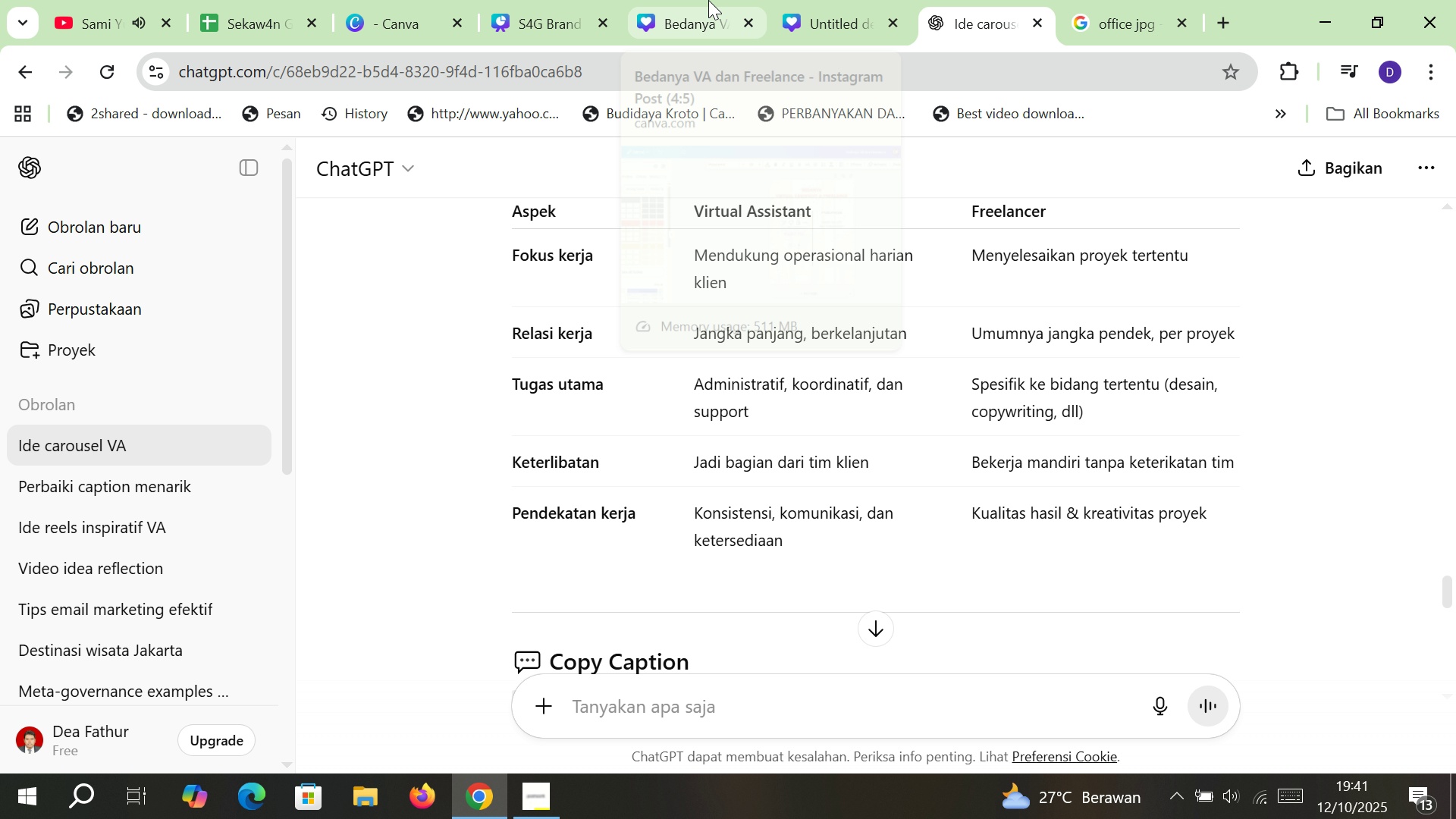 
wait(6.16)
 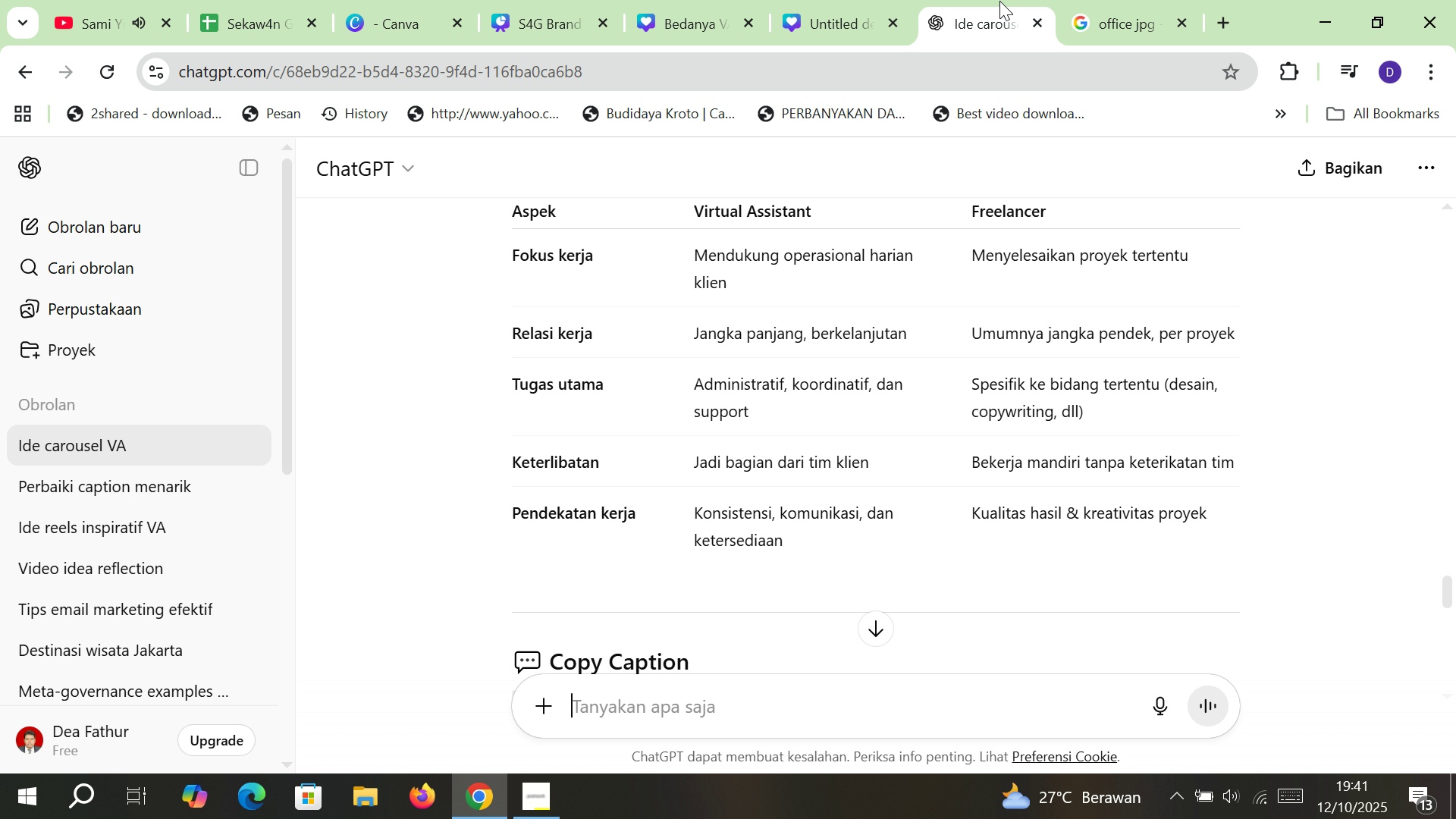 
left_click([708, 0])
 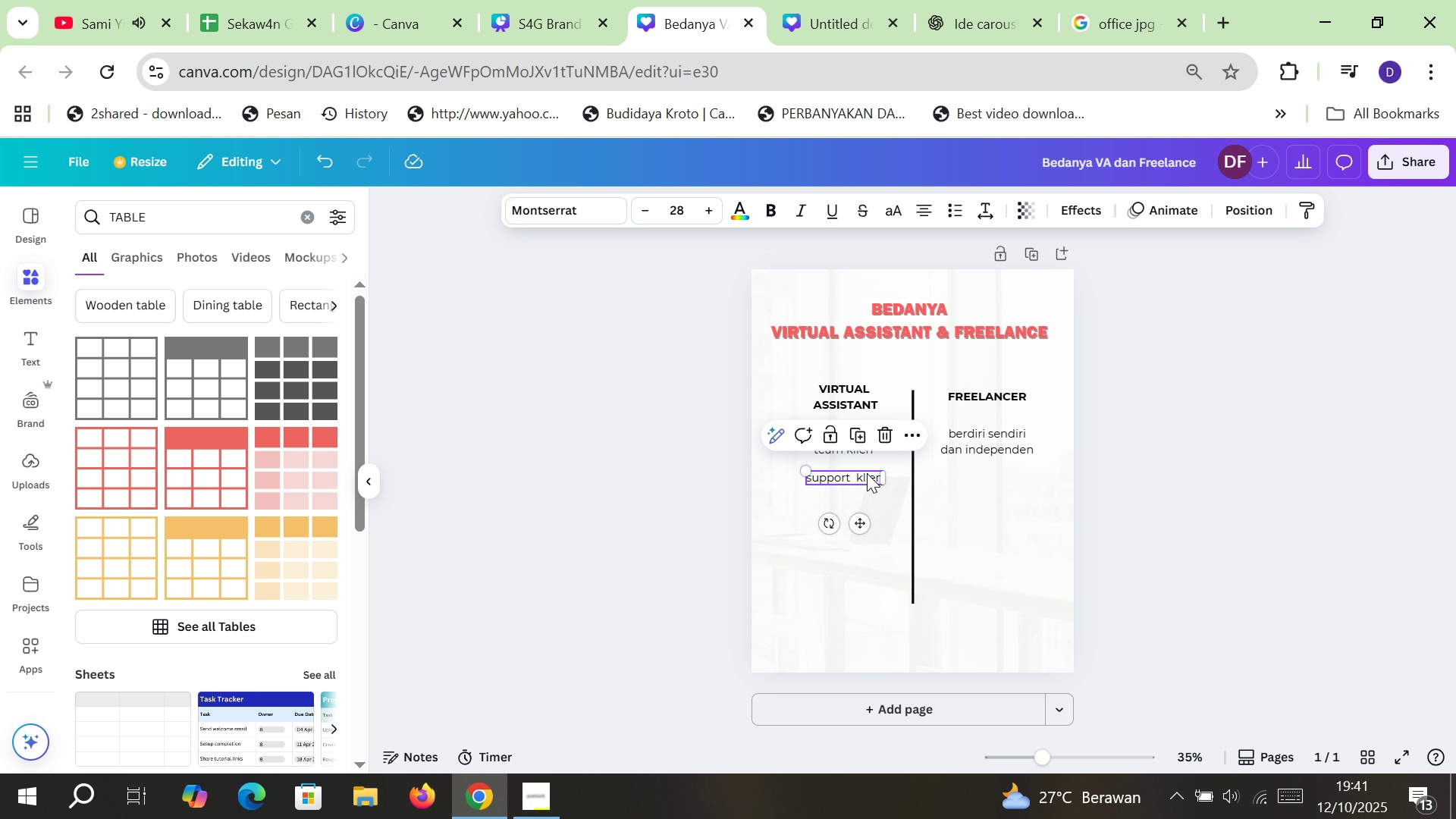 
double_click([868, 475])
 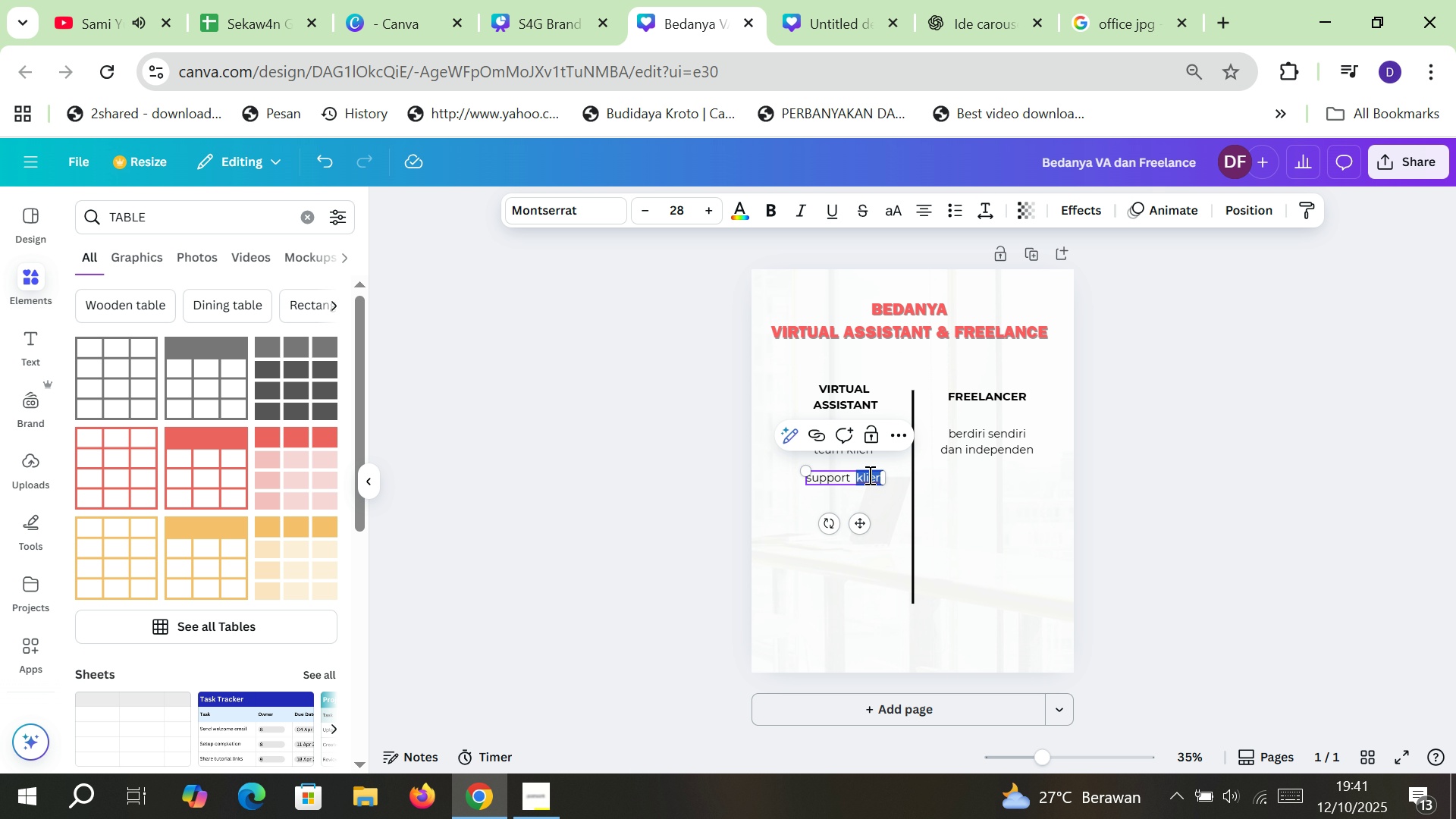 
type(based)
key(Backspace)
key(Backspace)
key(Backspace)
key(Backspace)
key(Backspace)
key(Backspace)
type( based)
 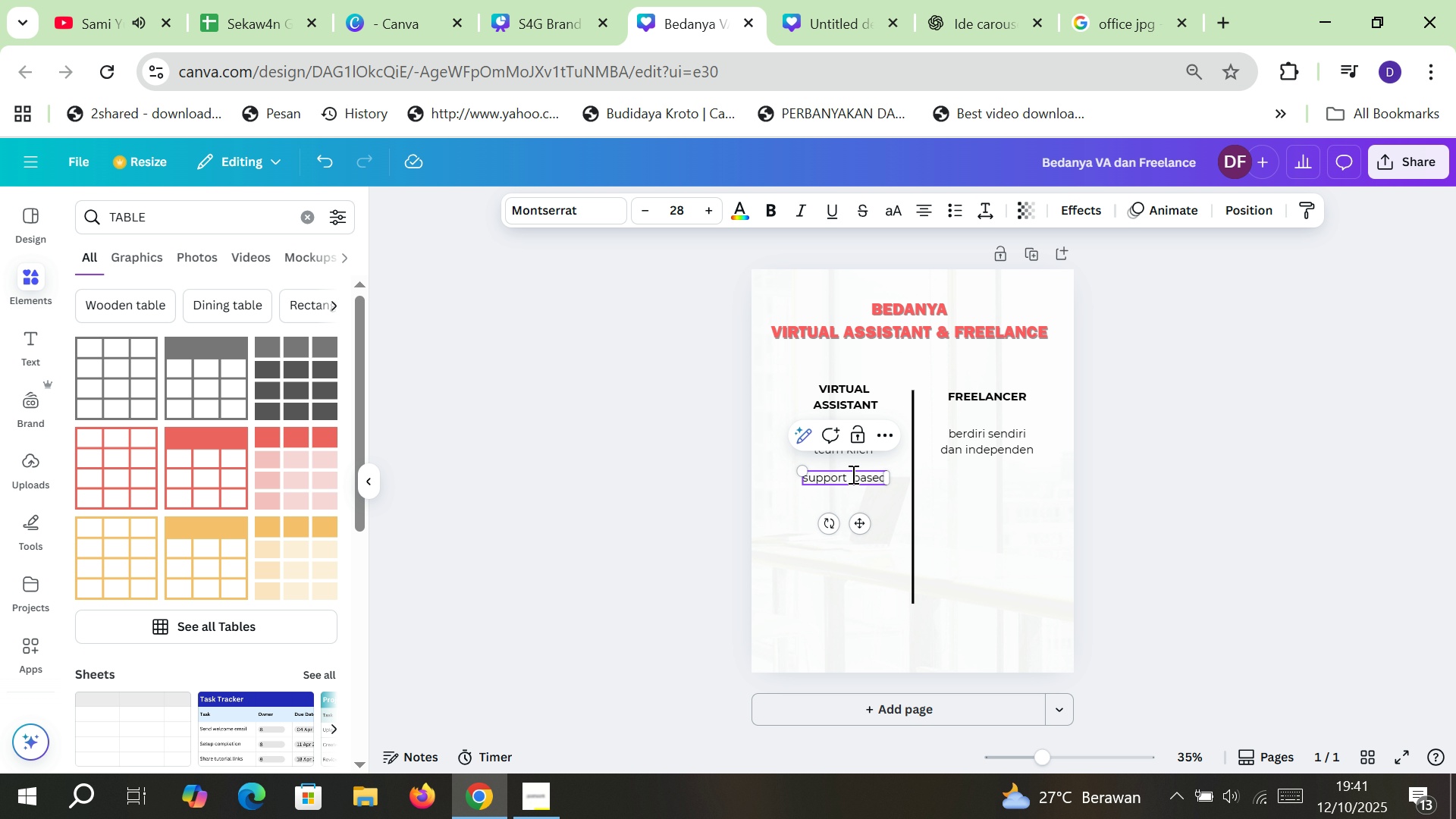 
left_click([849, 474])
 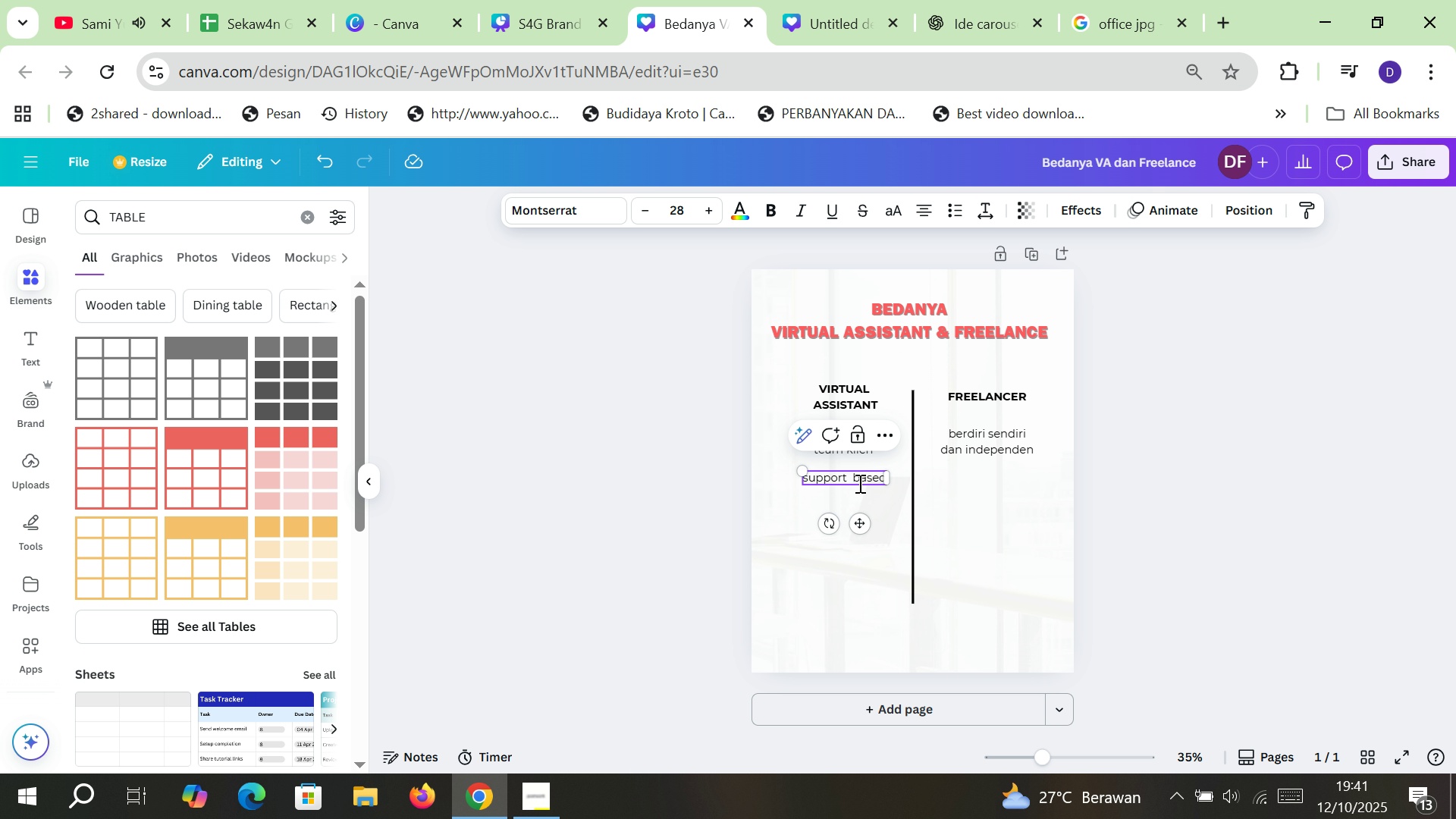 
key(Delete)
 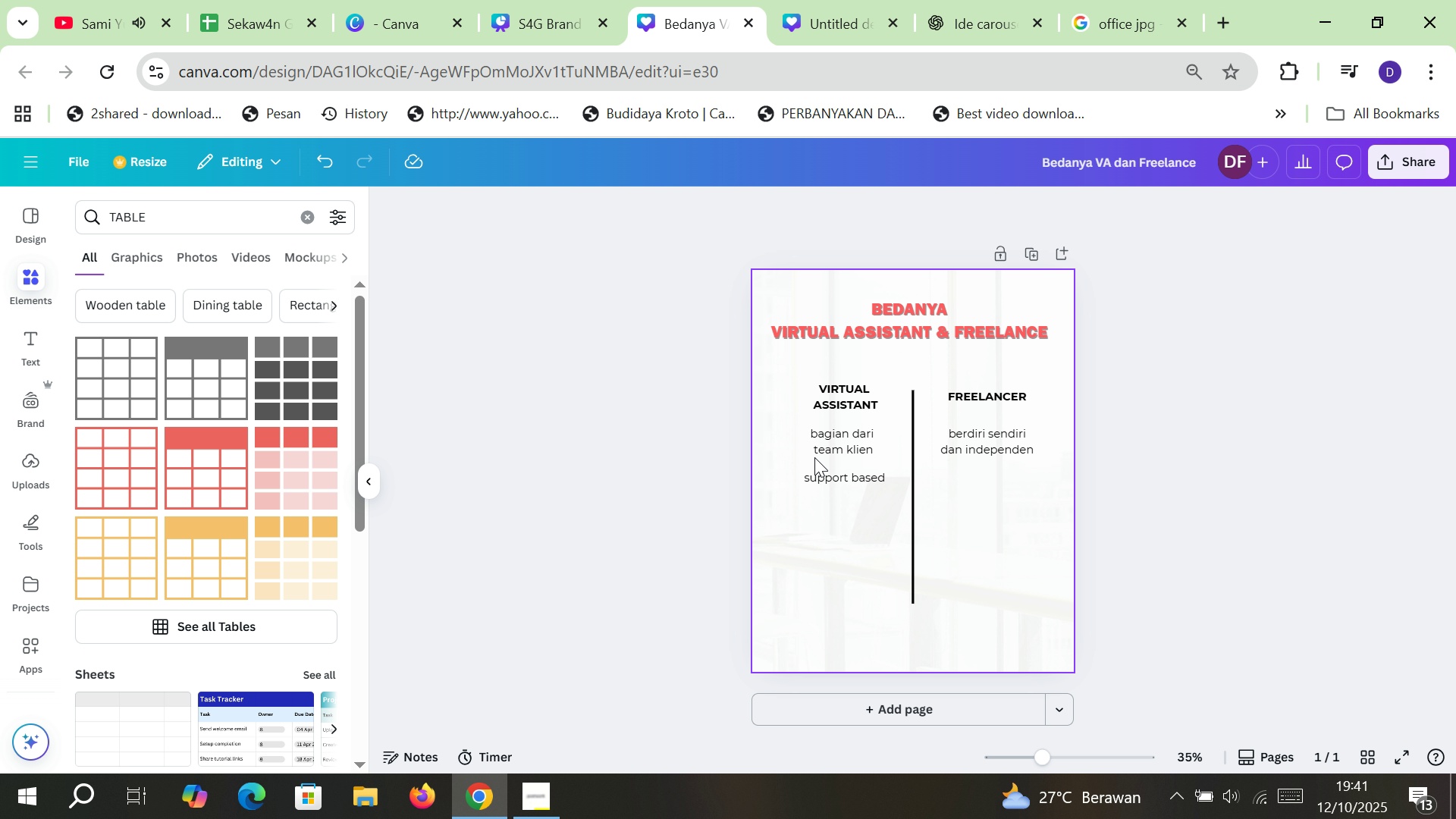 
left_click([848, 478])
 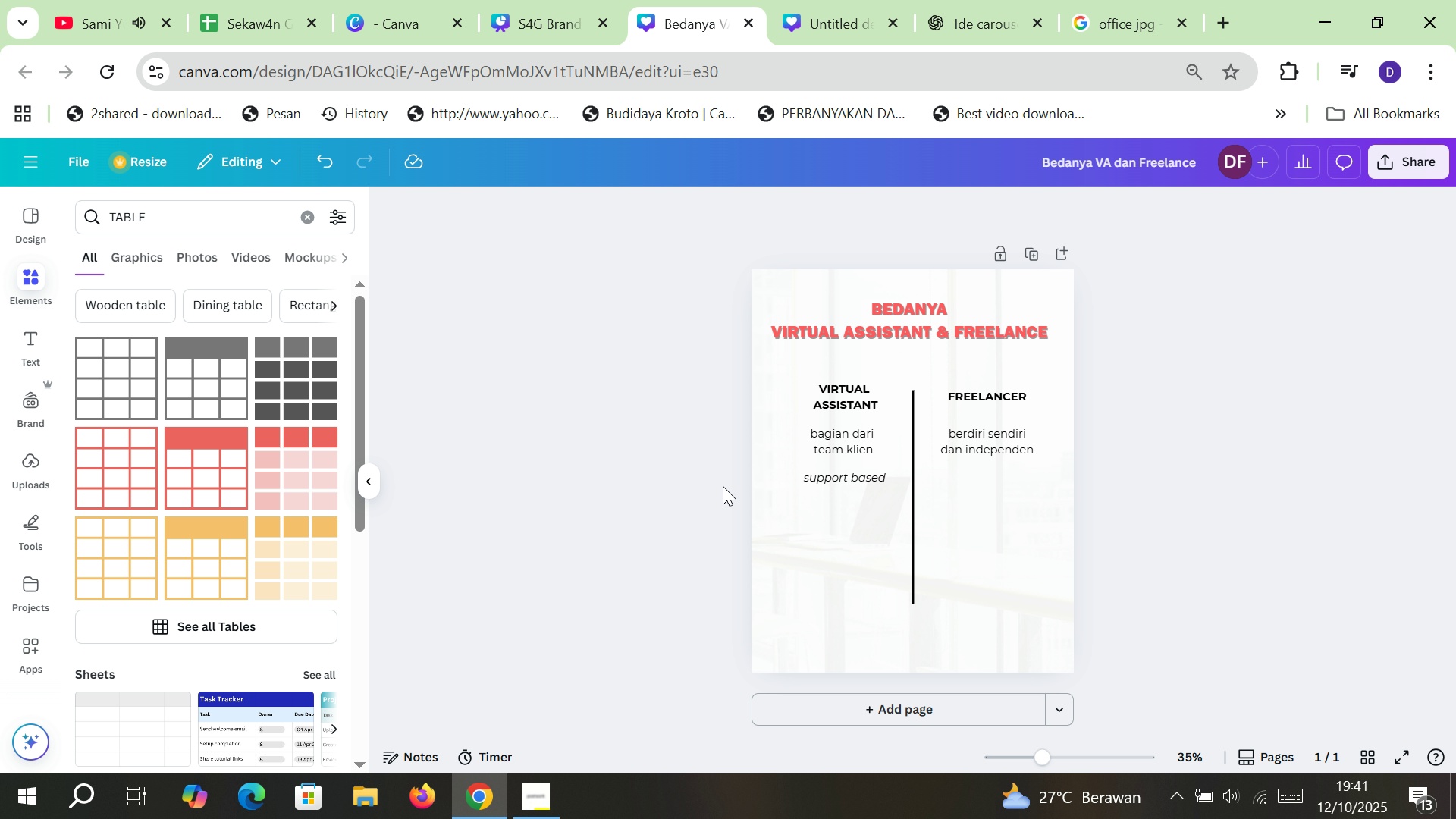 
left_click([838, 479])
 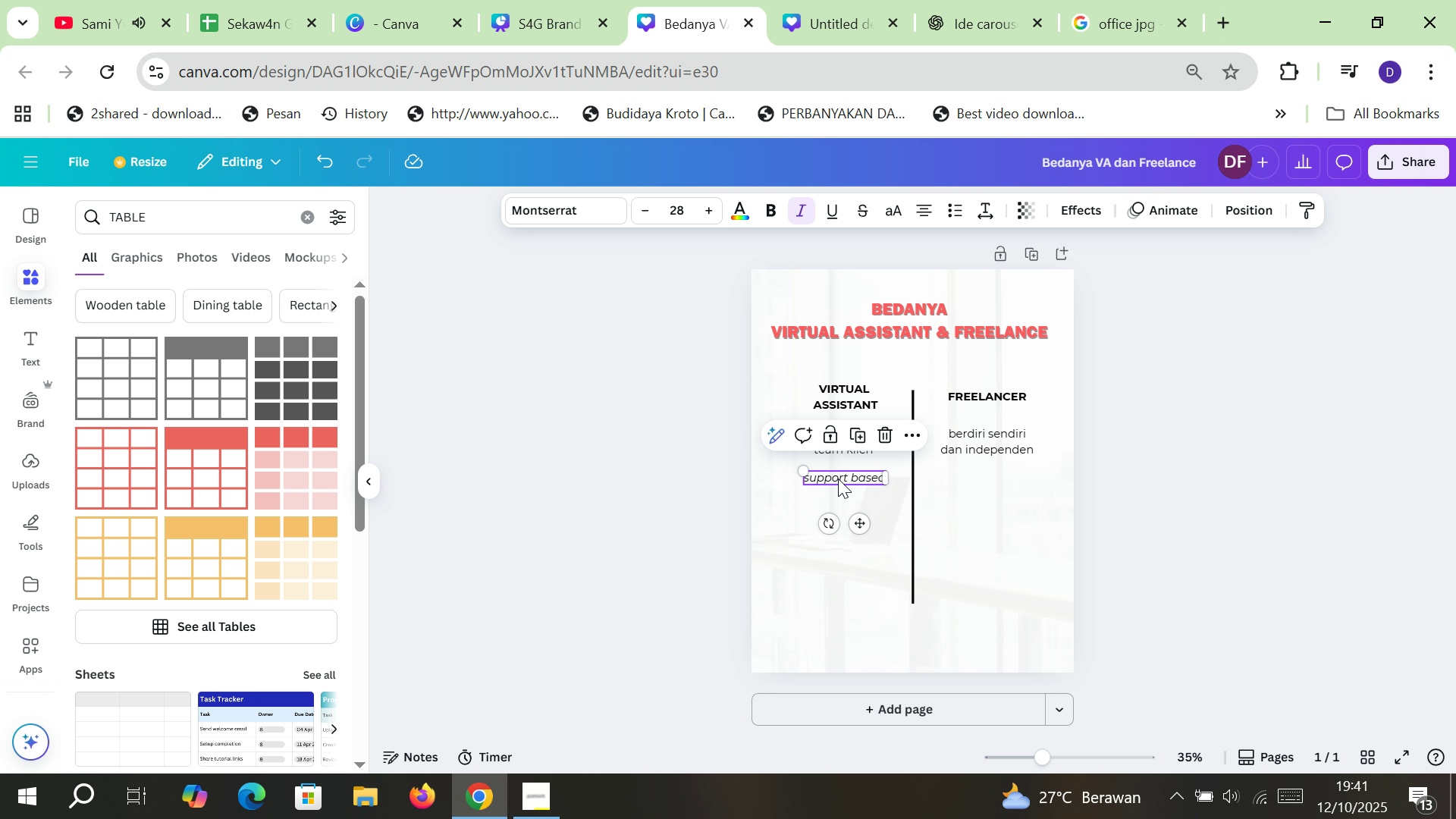 
key(Control+C)
 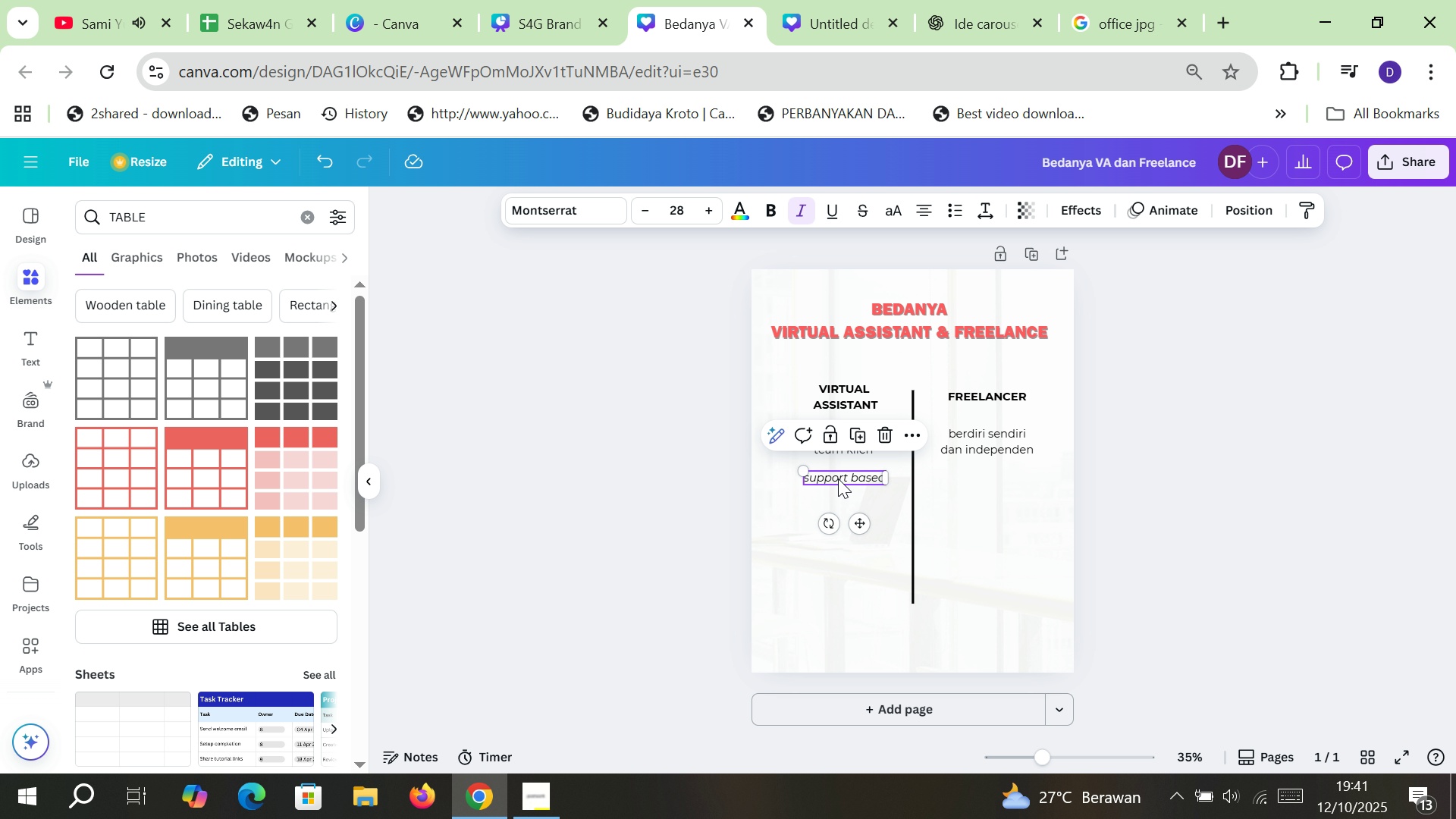 
key(Control+ControlLeft)
 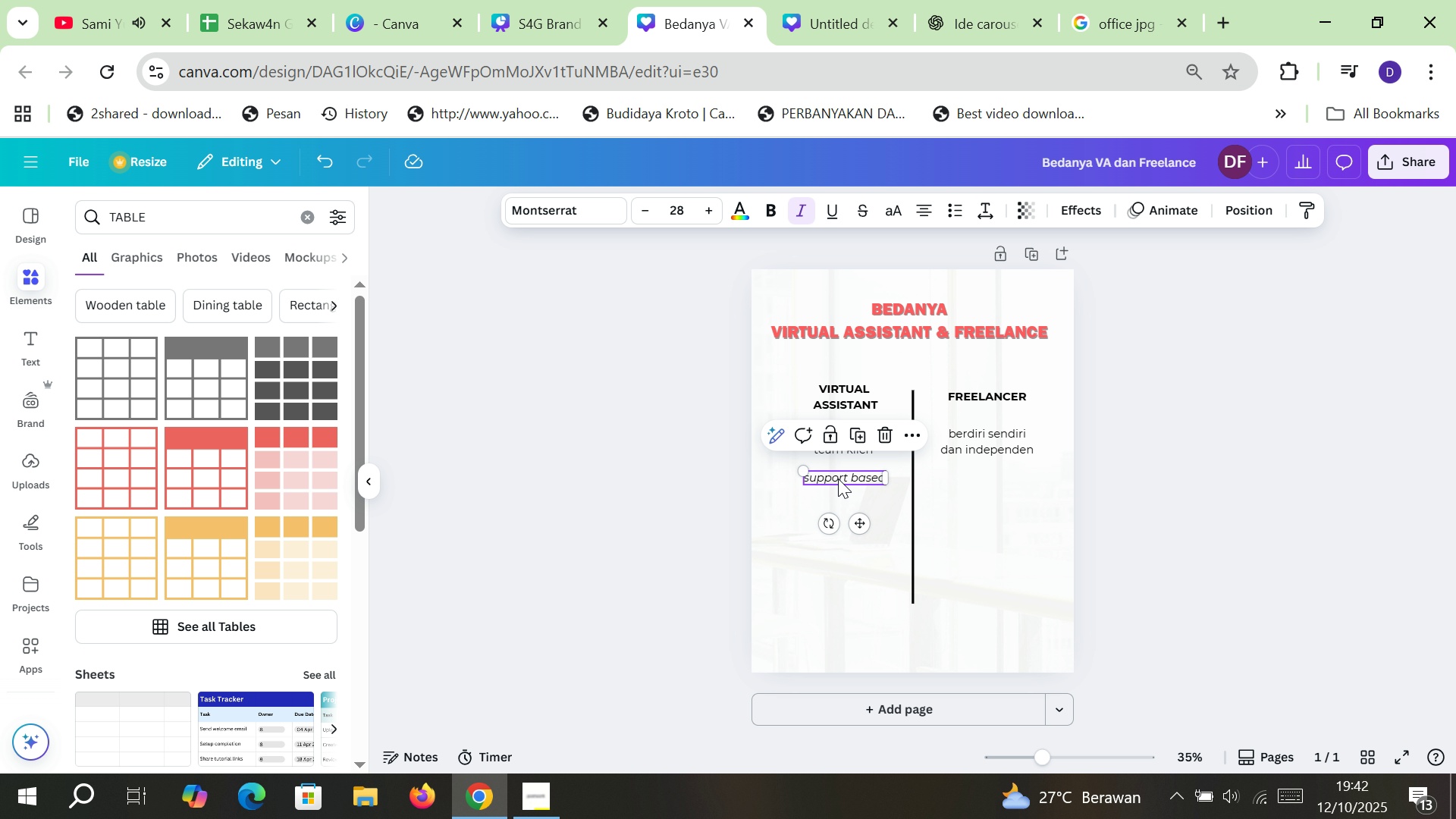 
key(Control+V)
 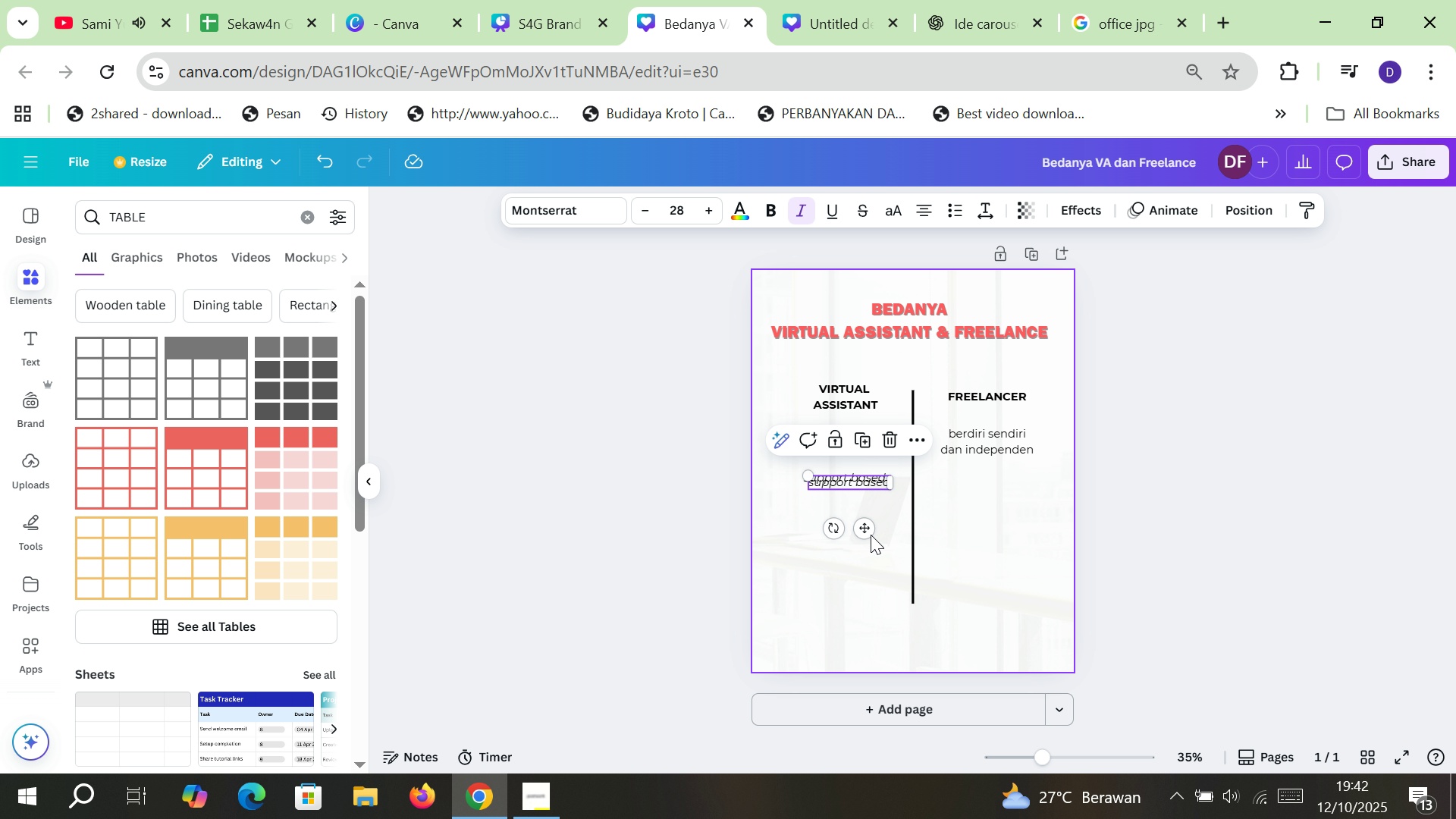 
left_click_drag(start_coordinate=[870, 529], to_coordinate=[1008, 522])
 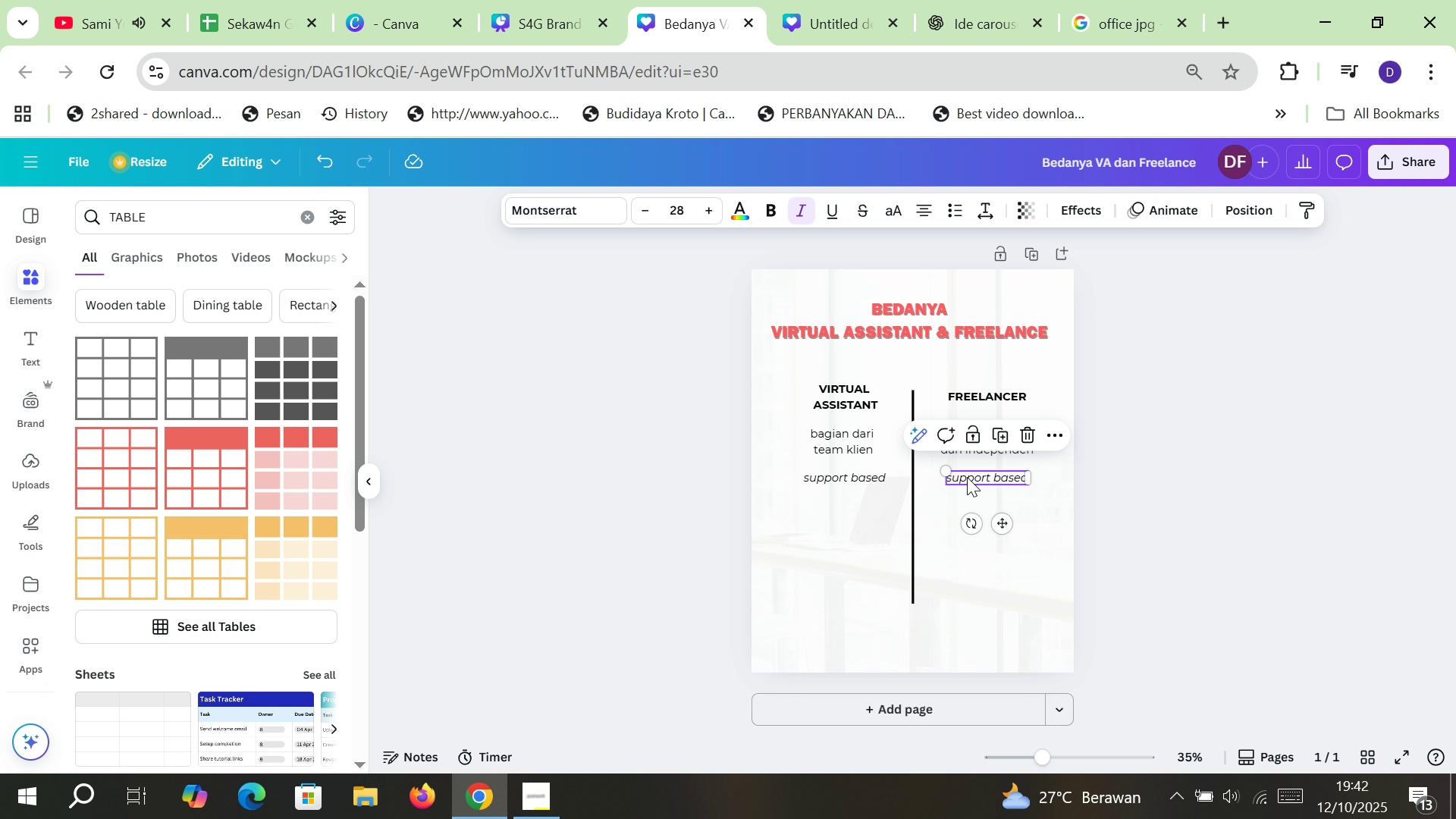 
double_click([967, 477])
 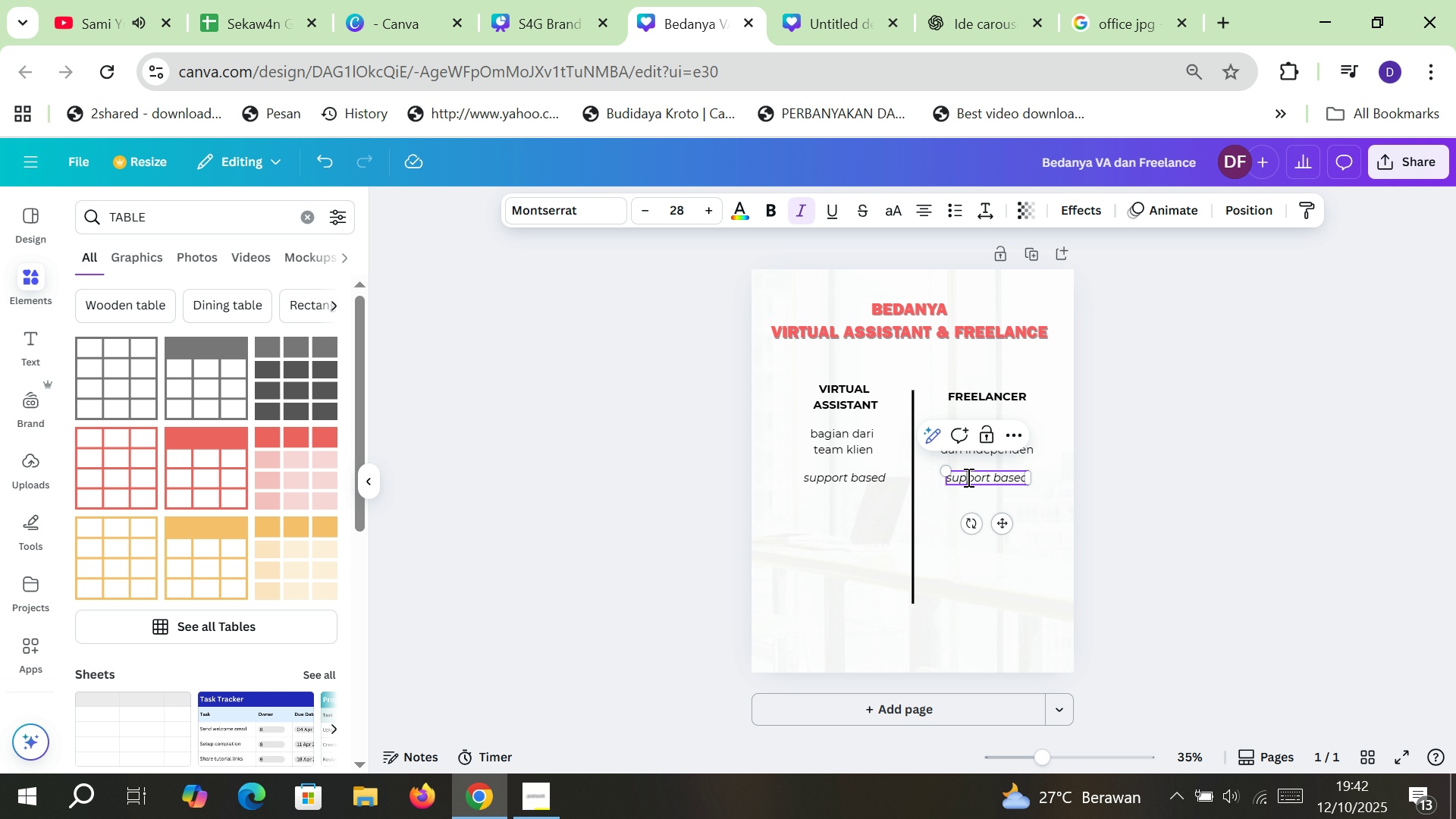 
double_click([967, 477])
 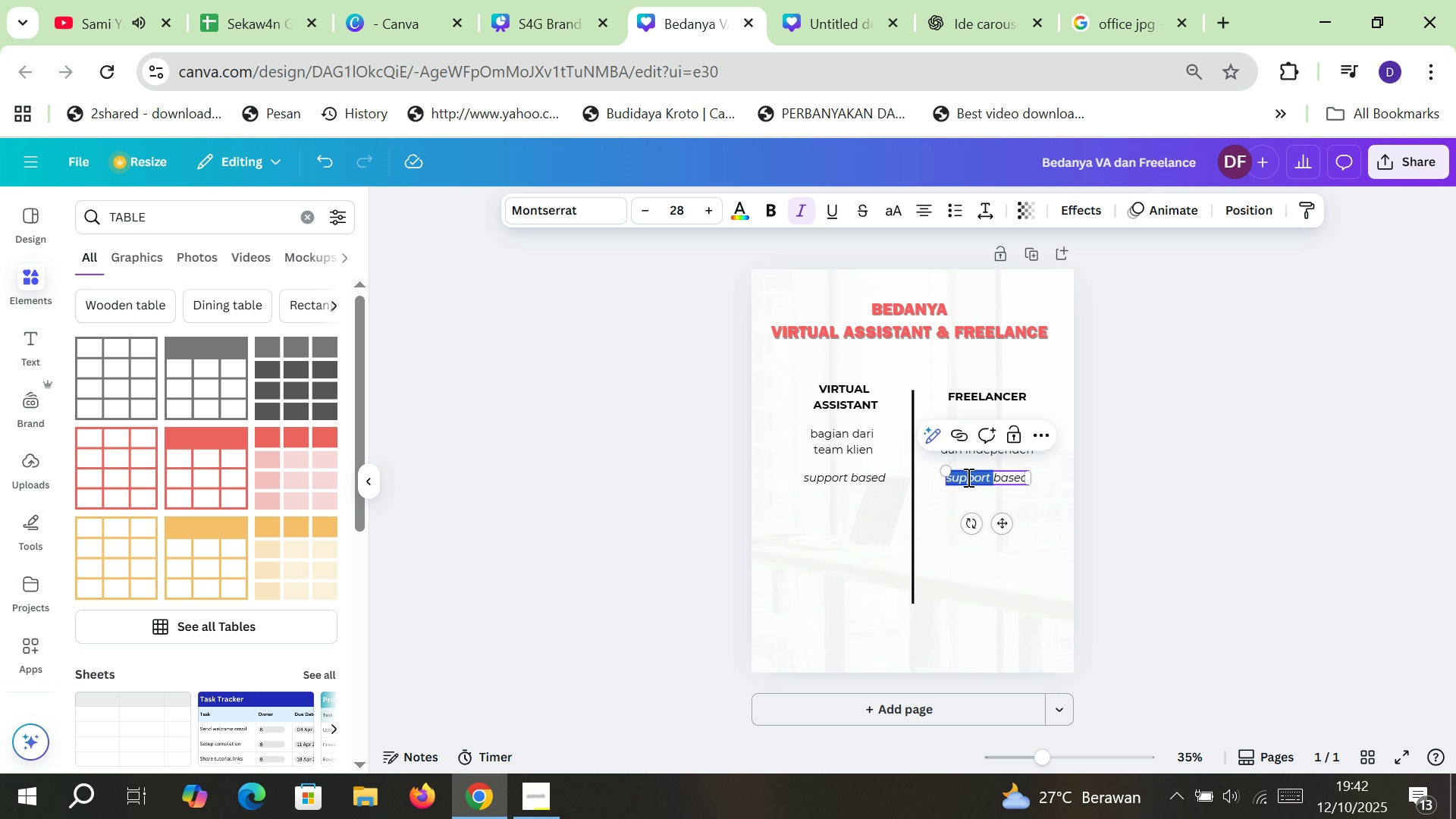 
type(sexpertise )
 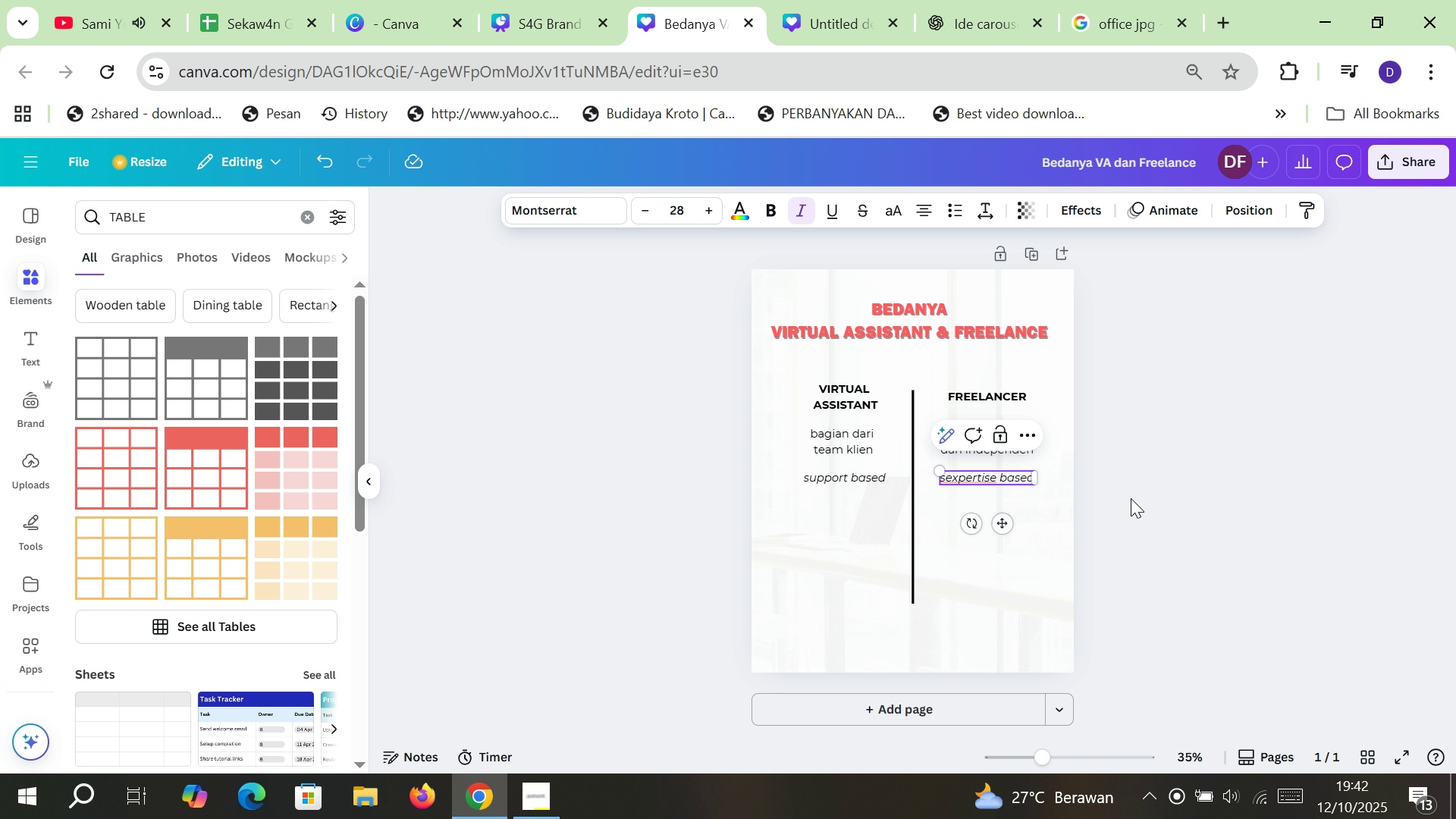 
left_click([1131, 498])
 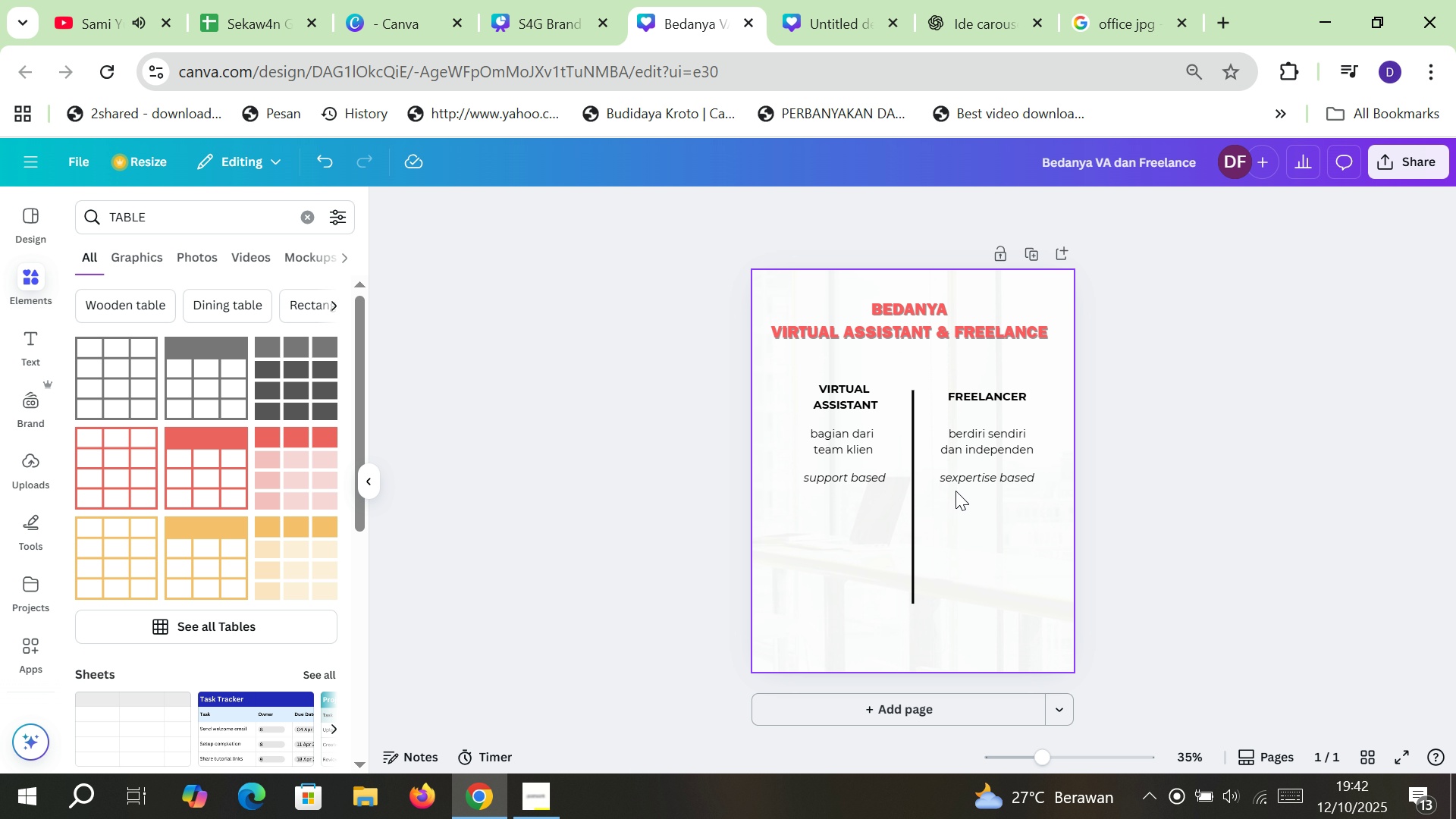 
double_click([949, 475])
 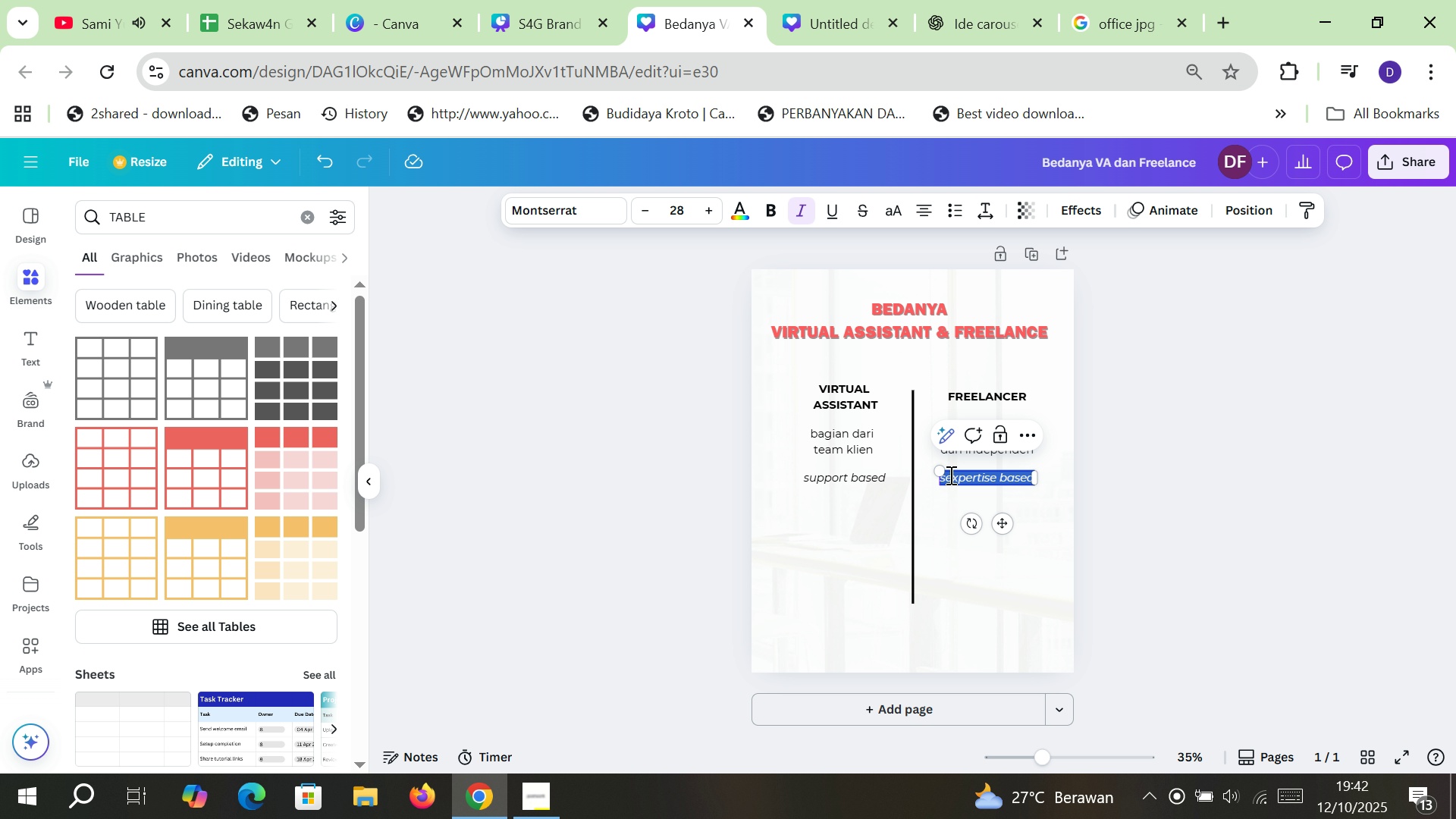 
triple_click([949, 475])
 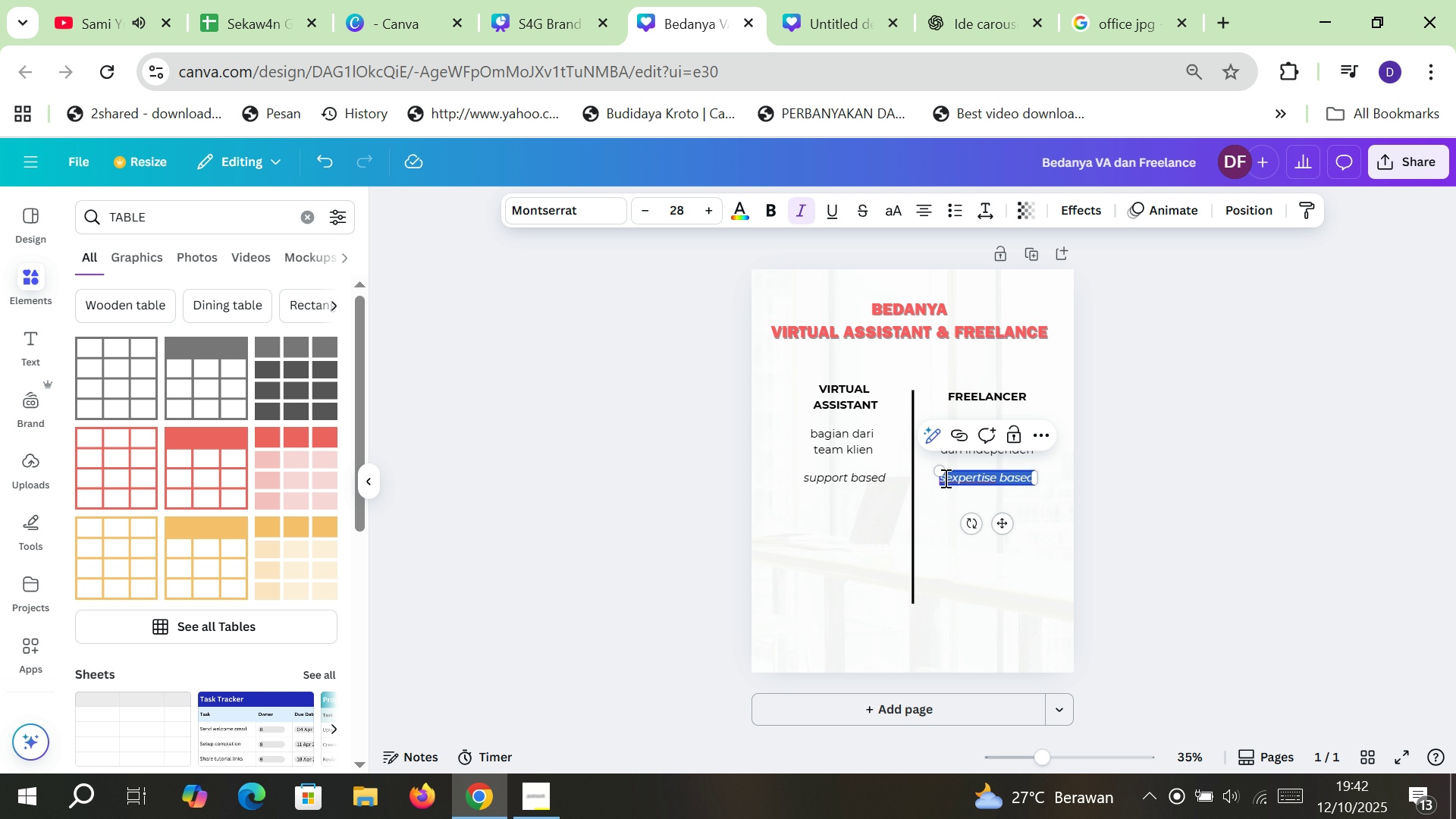 
left_click([944, 478])
 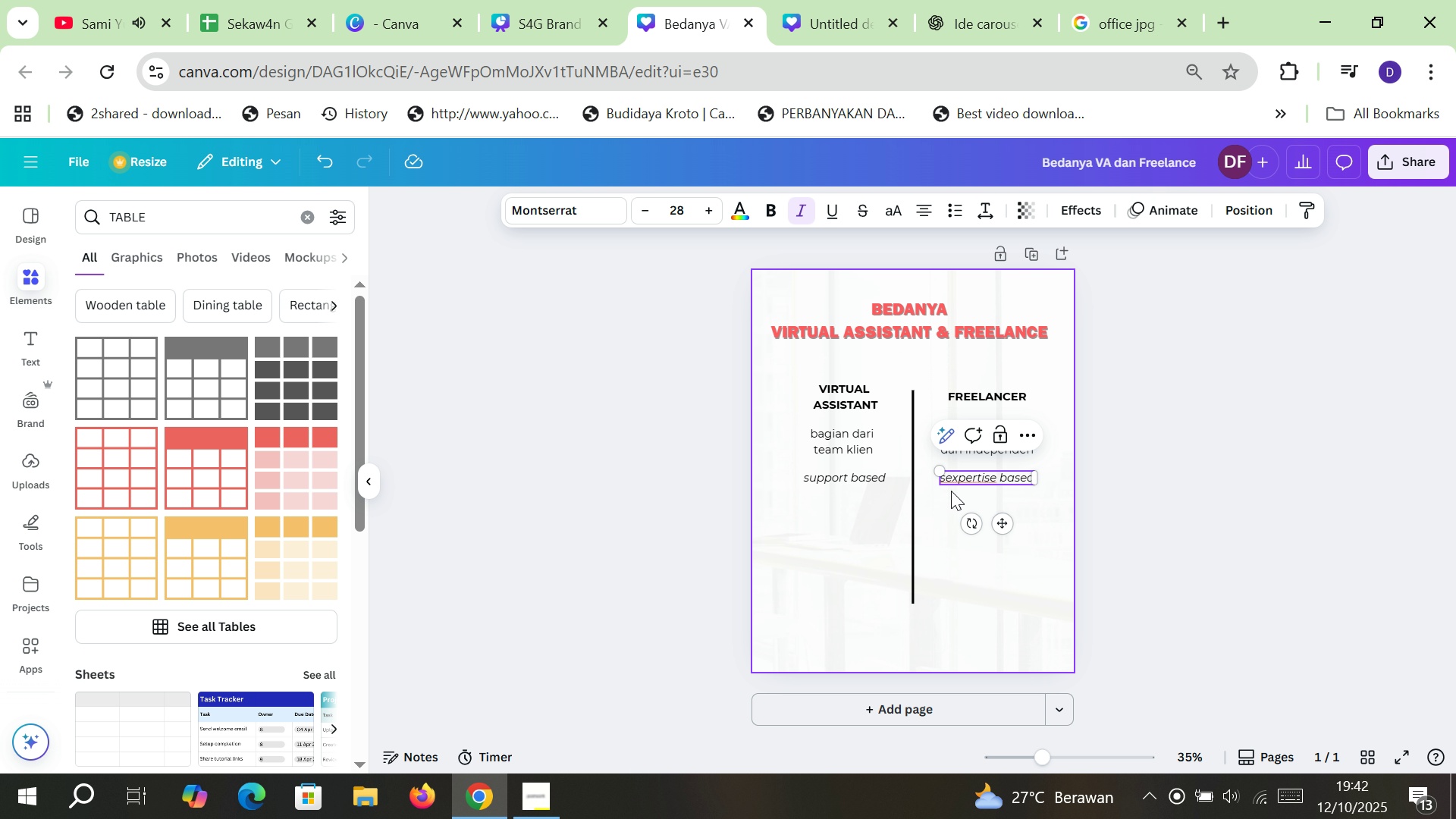 
key(Backspace)
 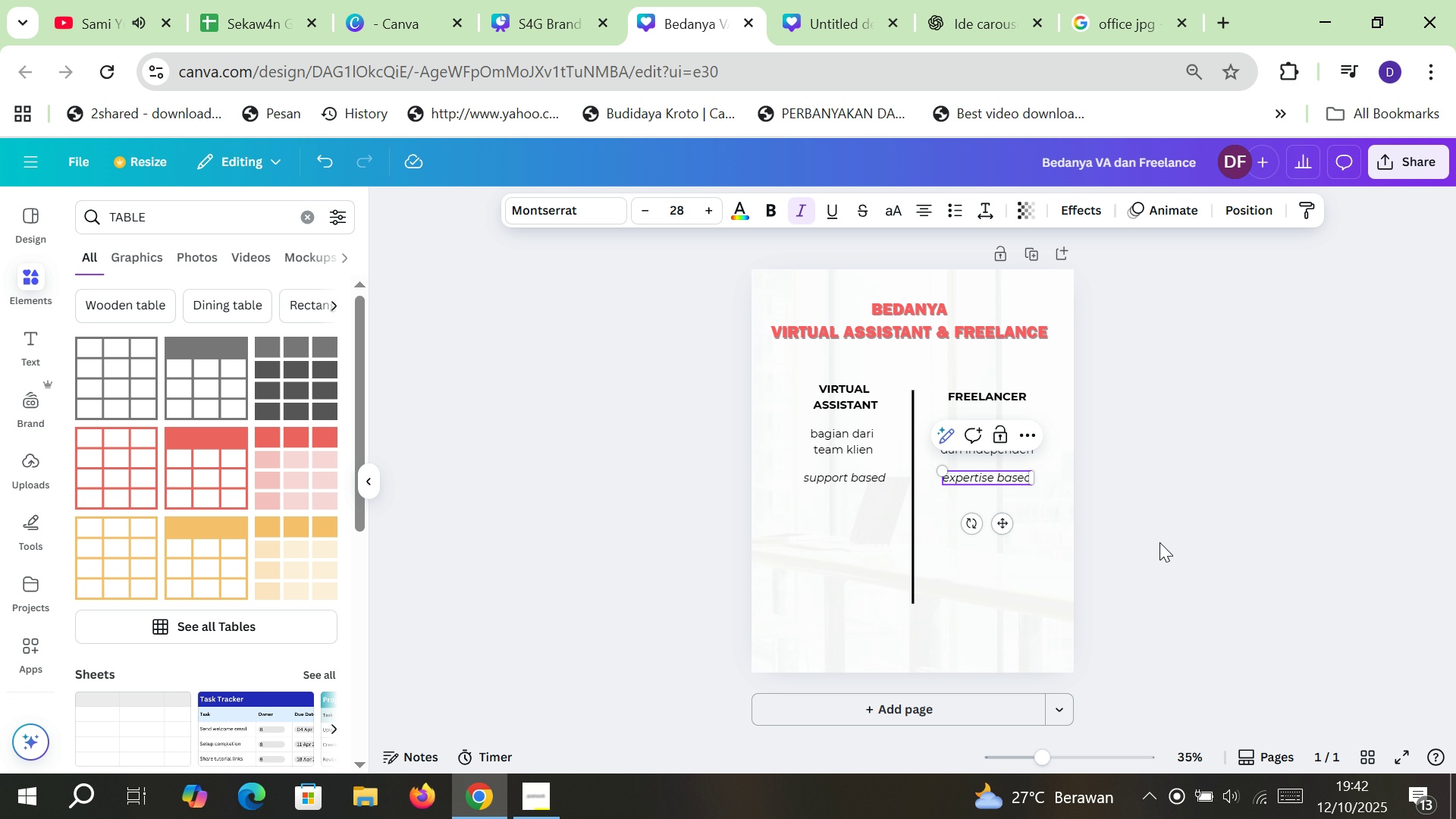 
left_click([1160, 541])
 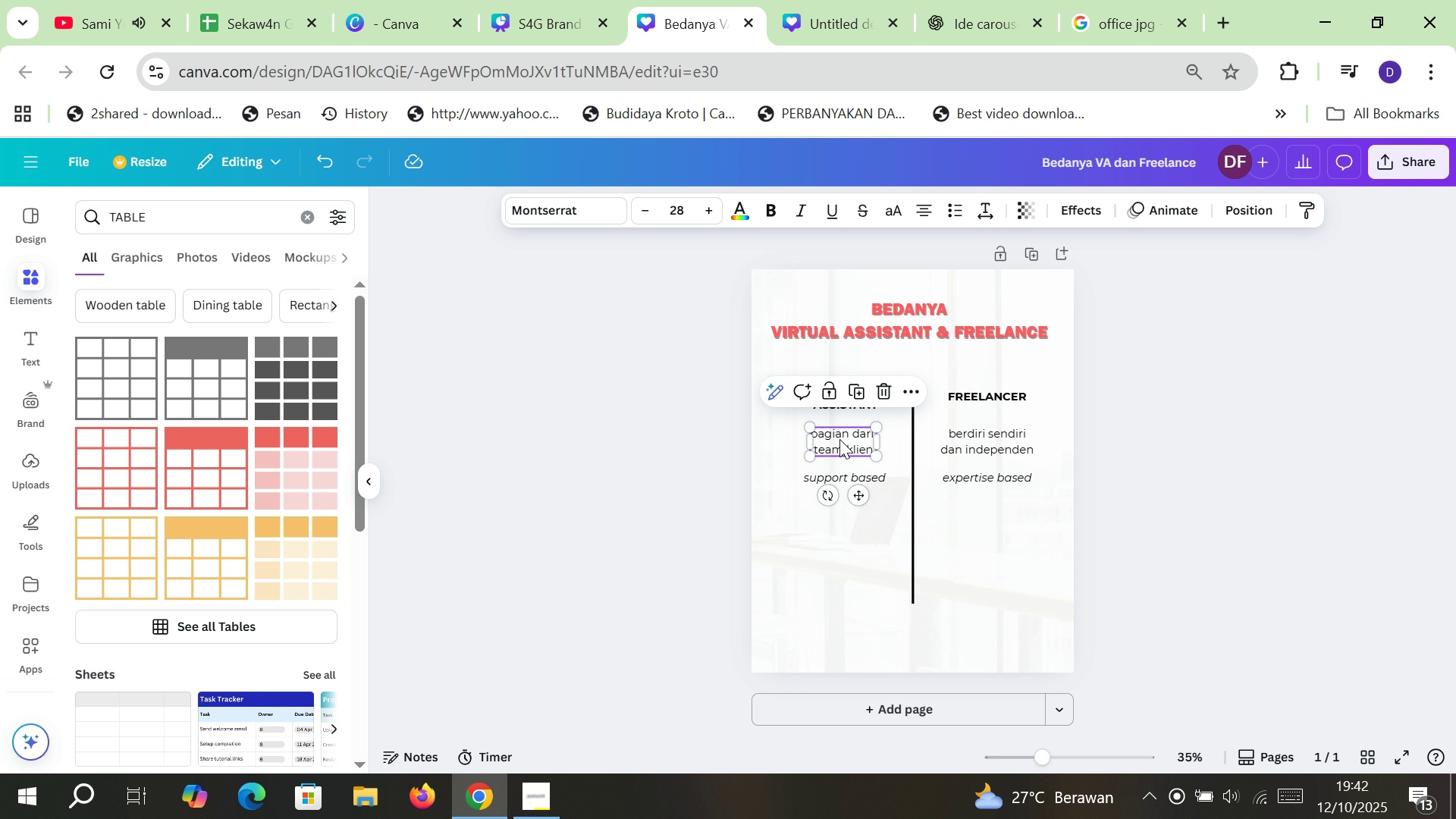 
key(Control+C)
 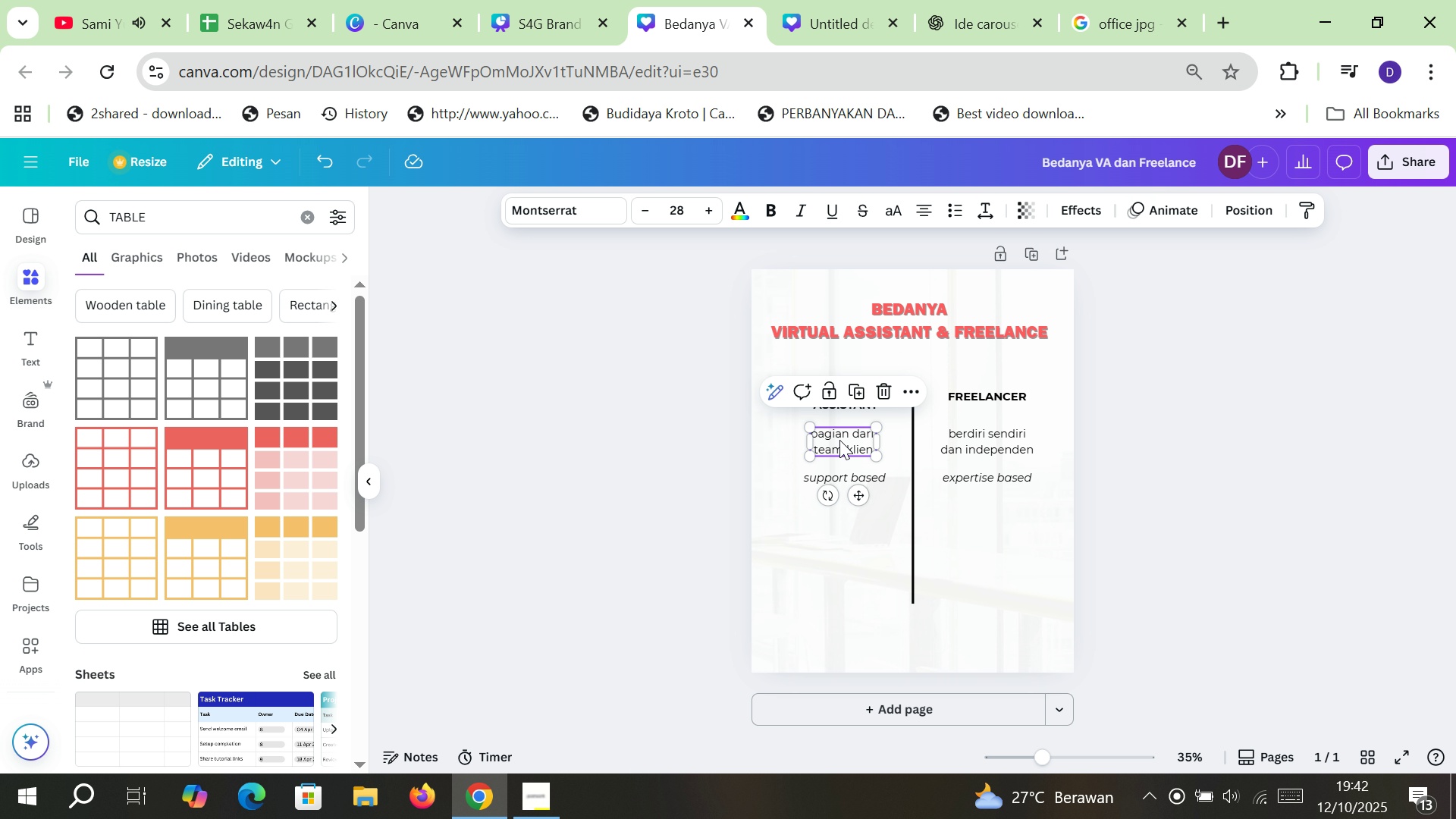 
key(Control+V)
 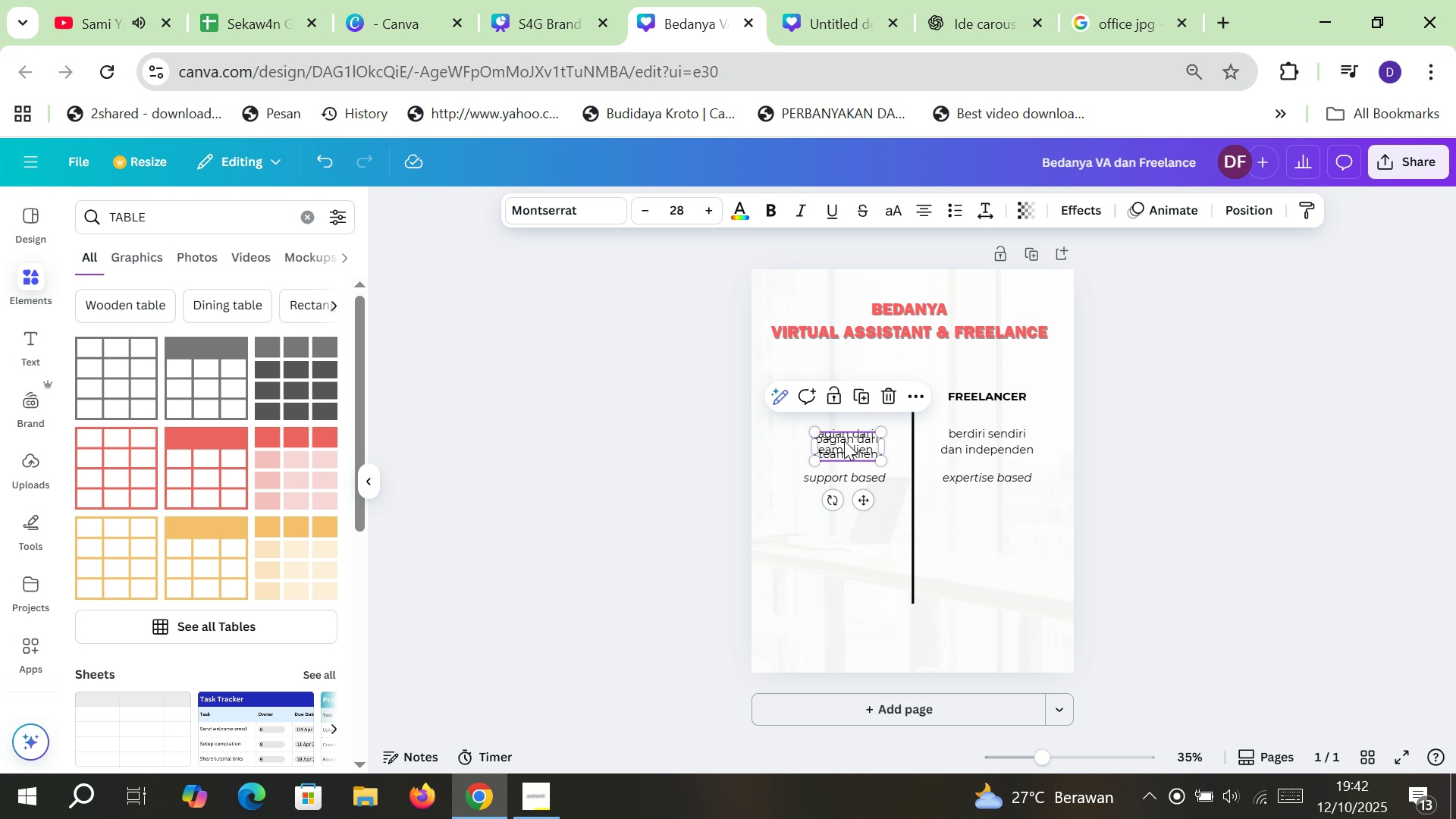 
left_click_drag(start_coordinate=[844, 441], to_coordinate=[839, 506])
 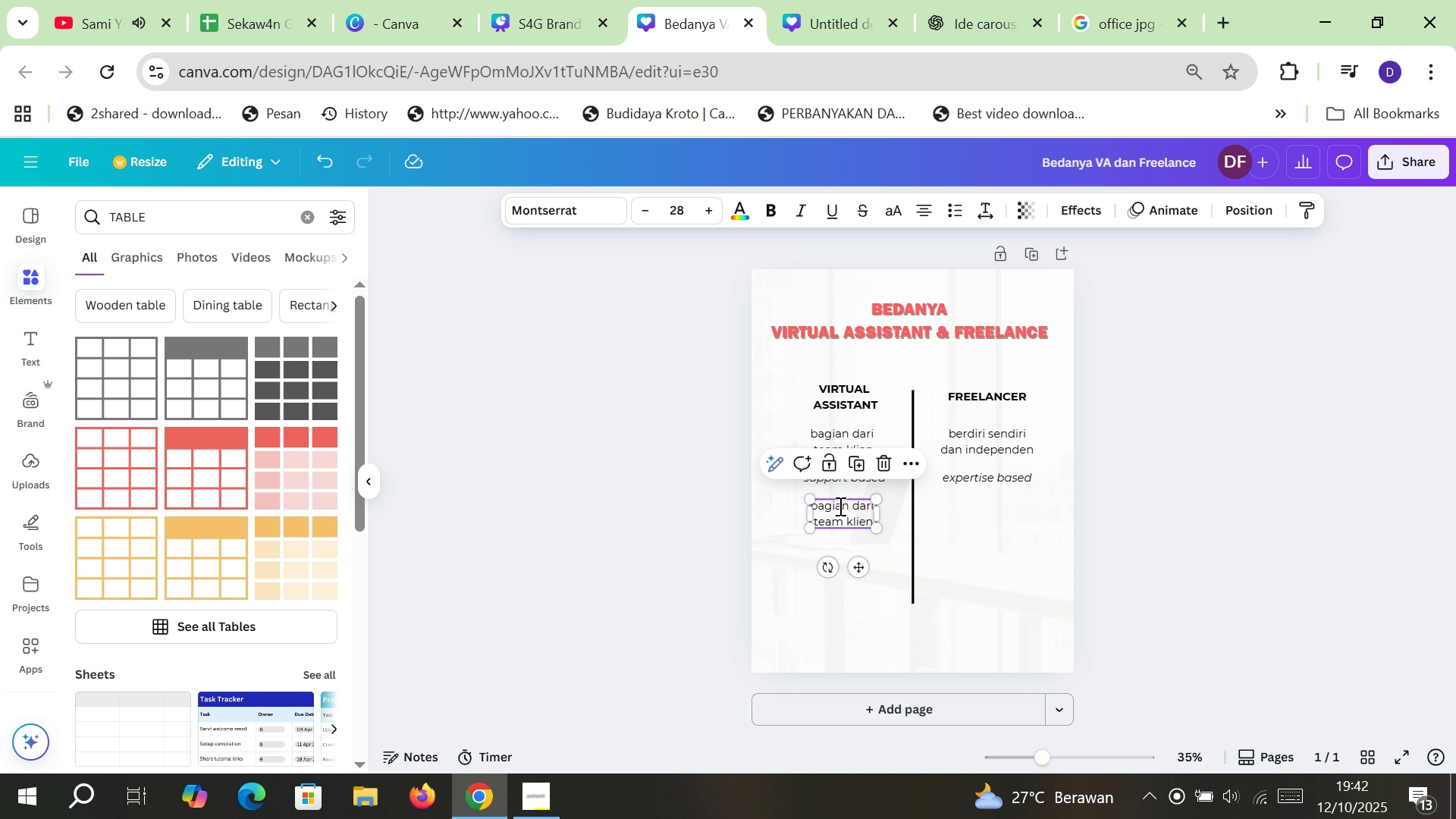 
double_click([839, 506])
 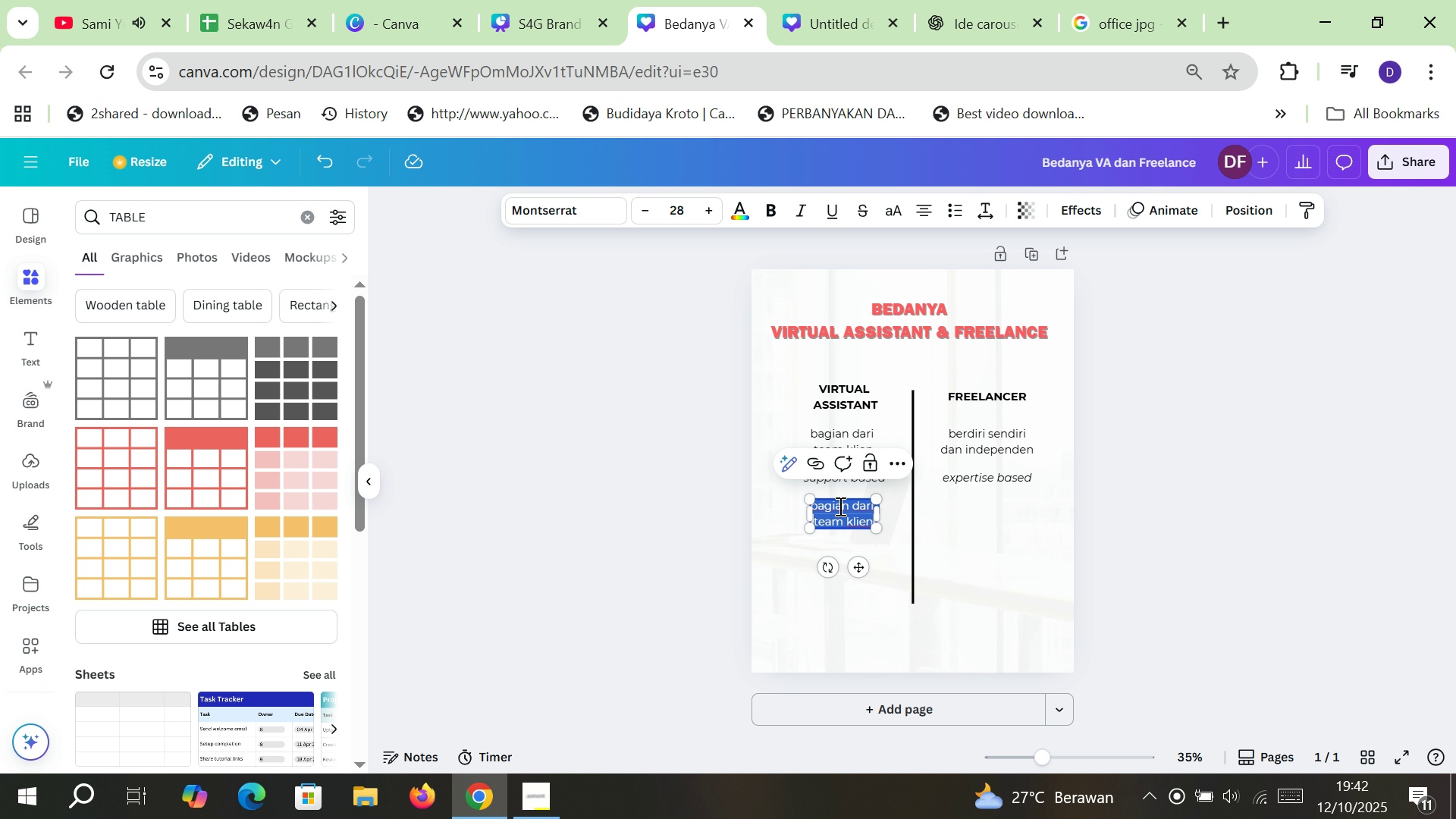 
type(jangka panjang)
 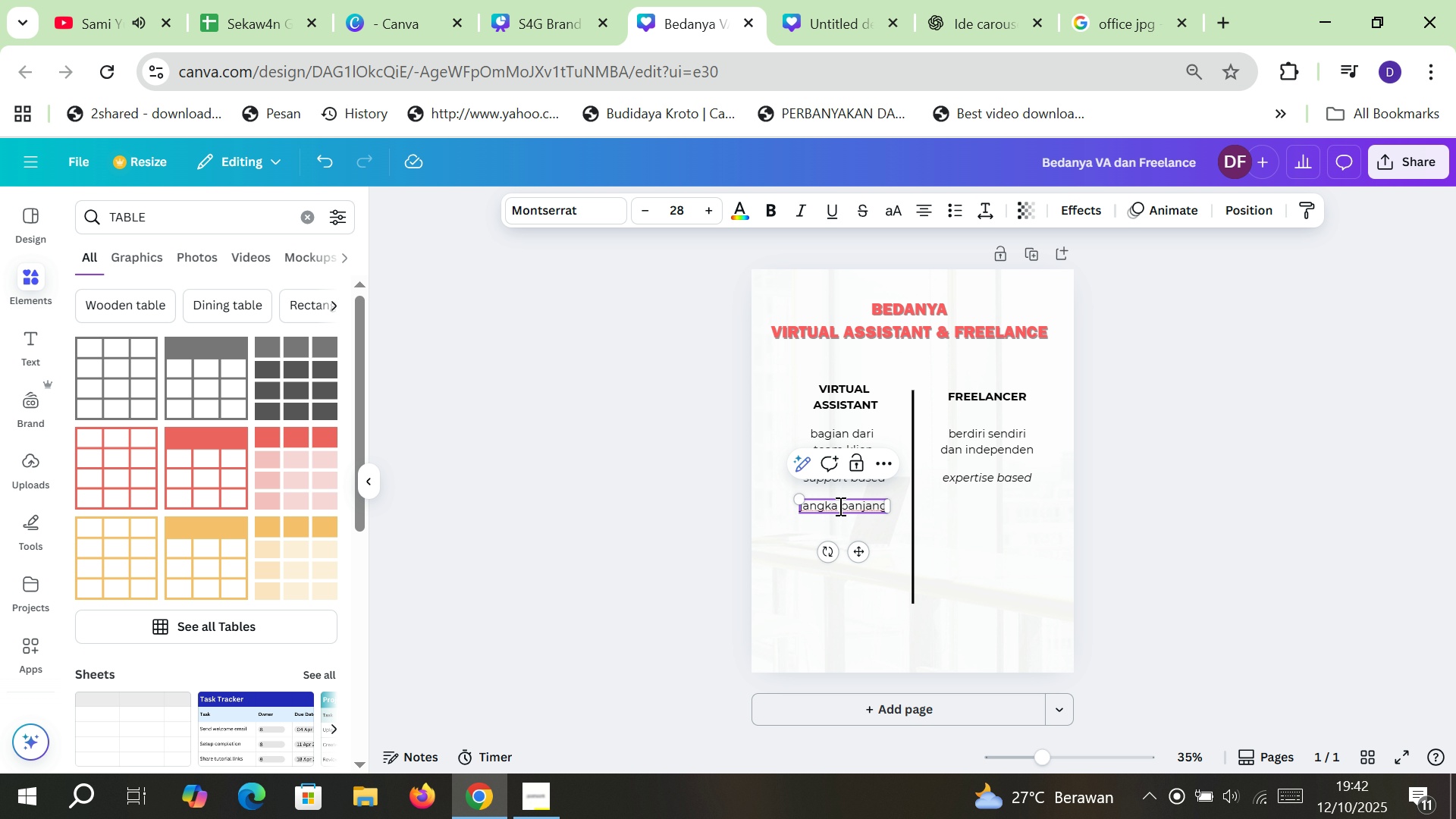 
wait(7.69)
 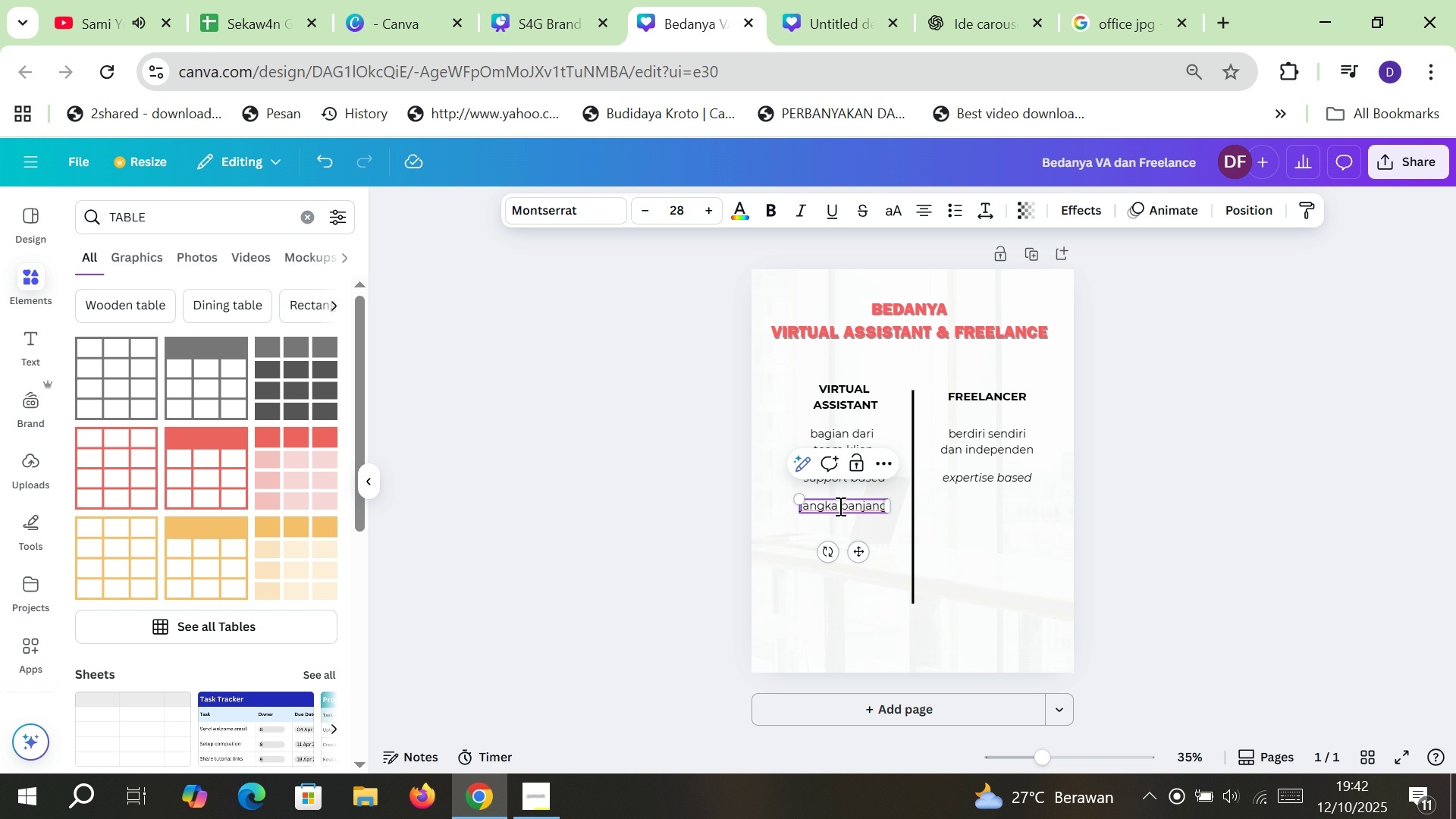 
left_click([1125, 497])
 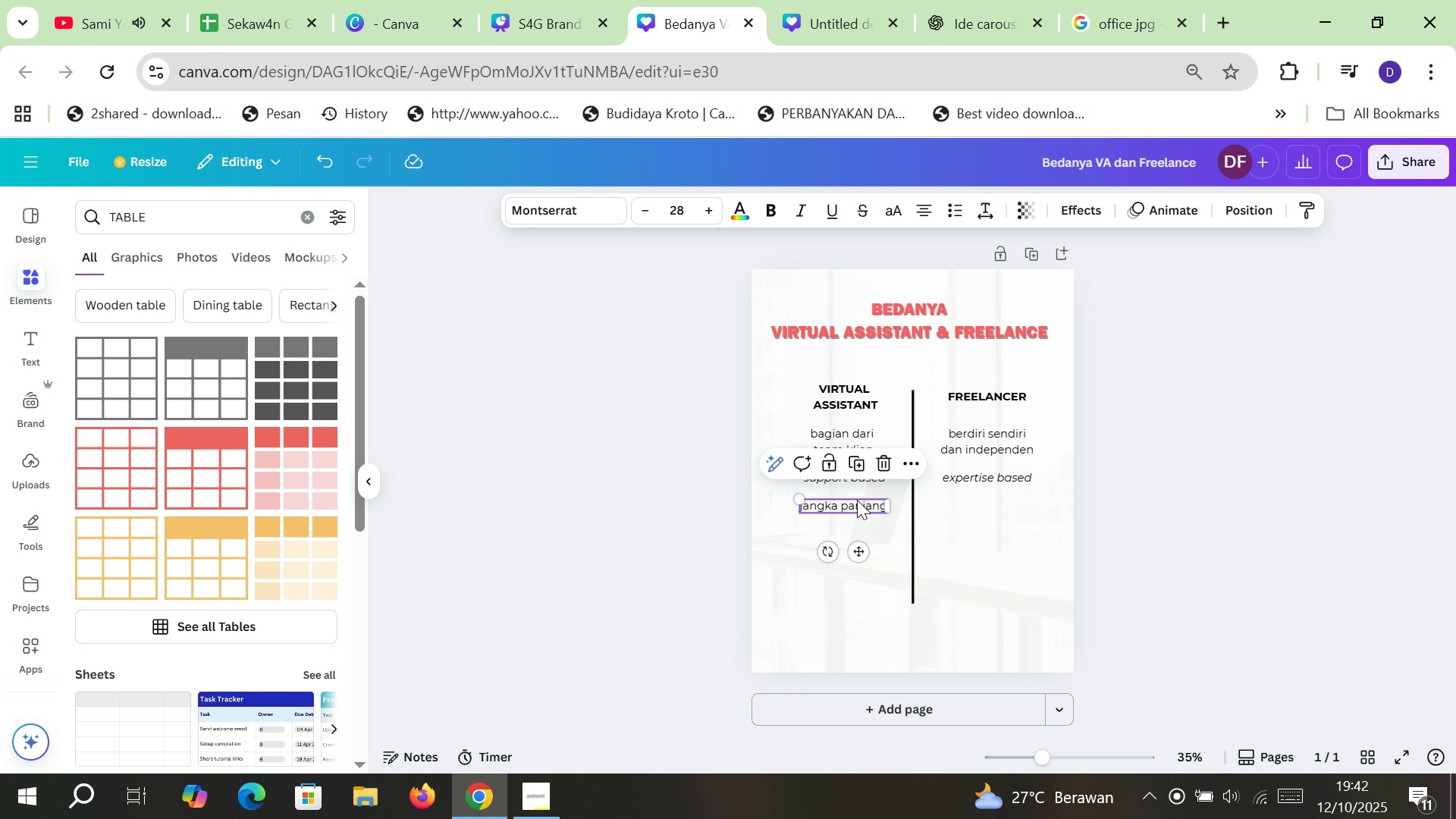 
key(Control+C)
 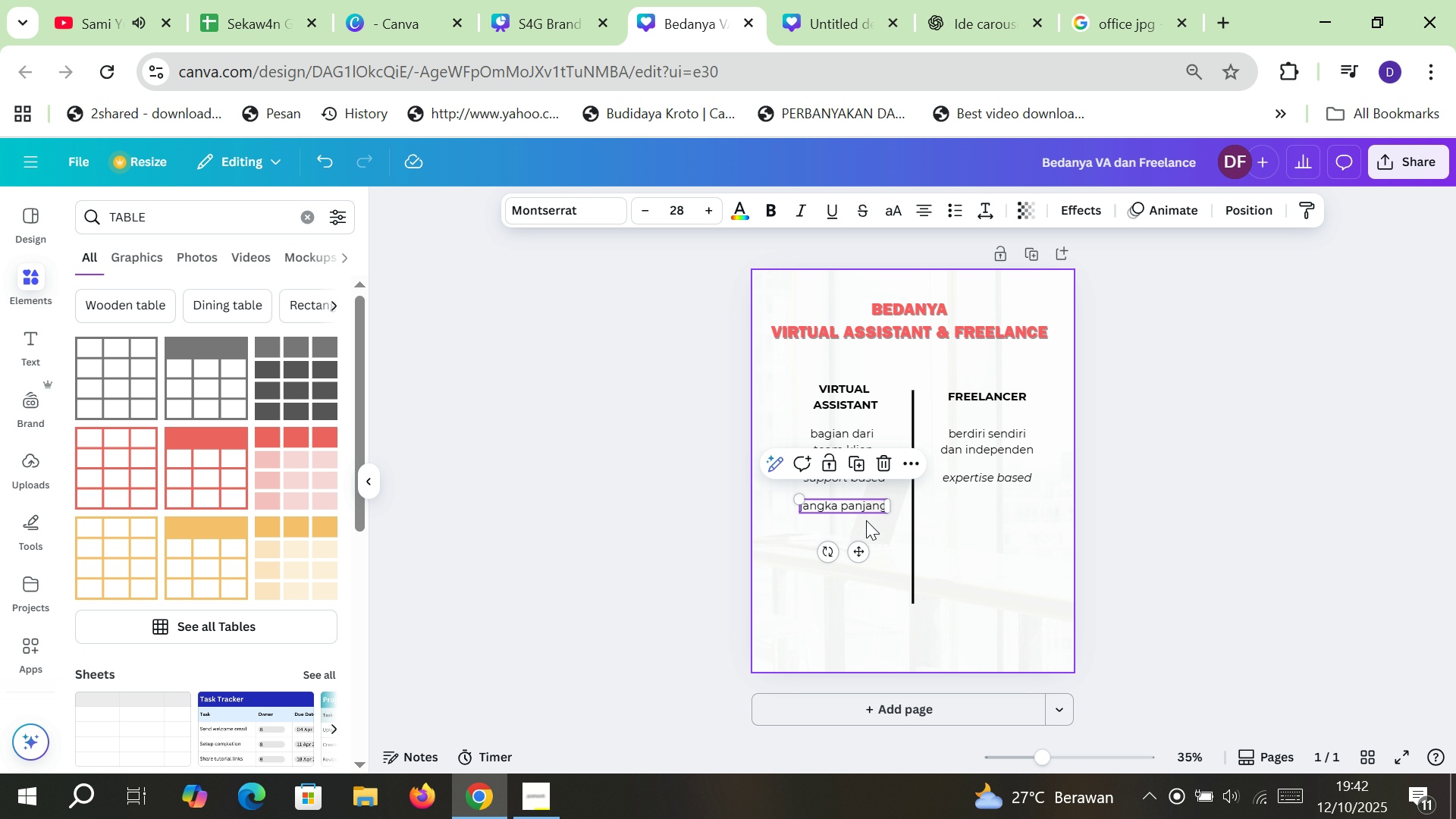 
key(Control+ControlLeft)
 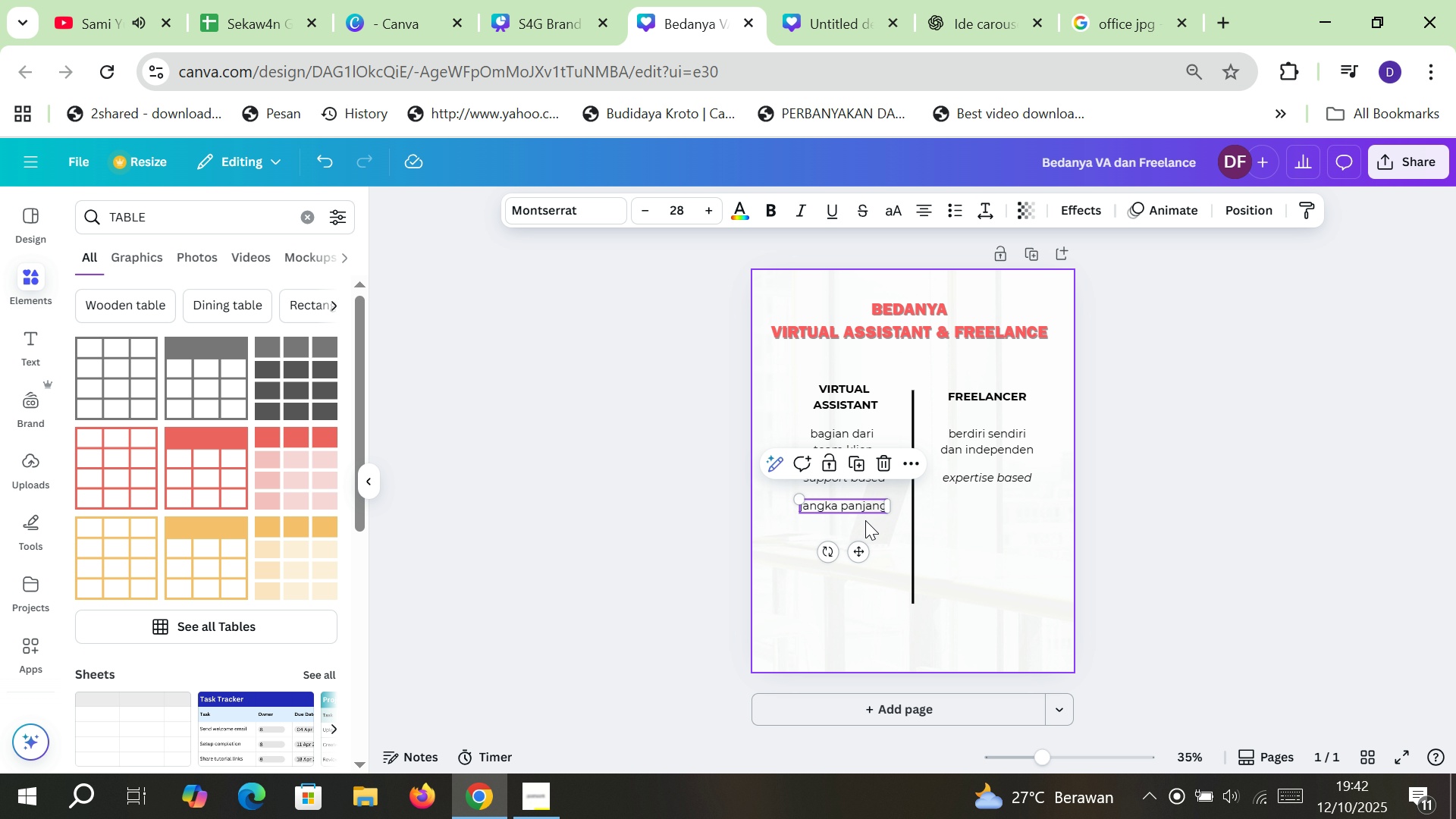 
key(Control+V)
 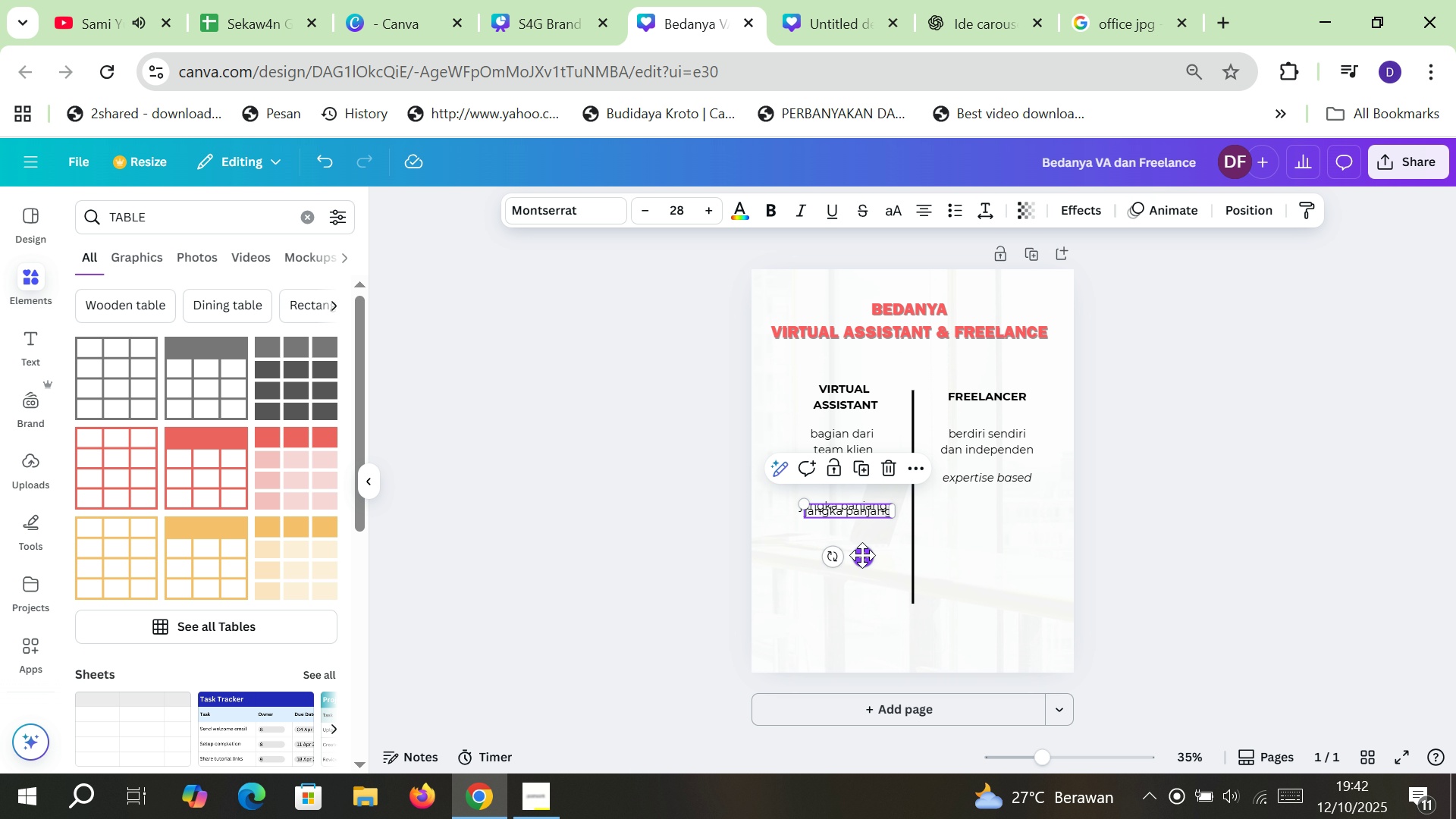 
left_click_drag(start_coordinate=[863, 555], to_coordinate=[1000, 552])
 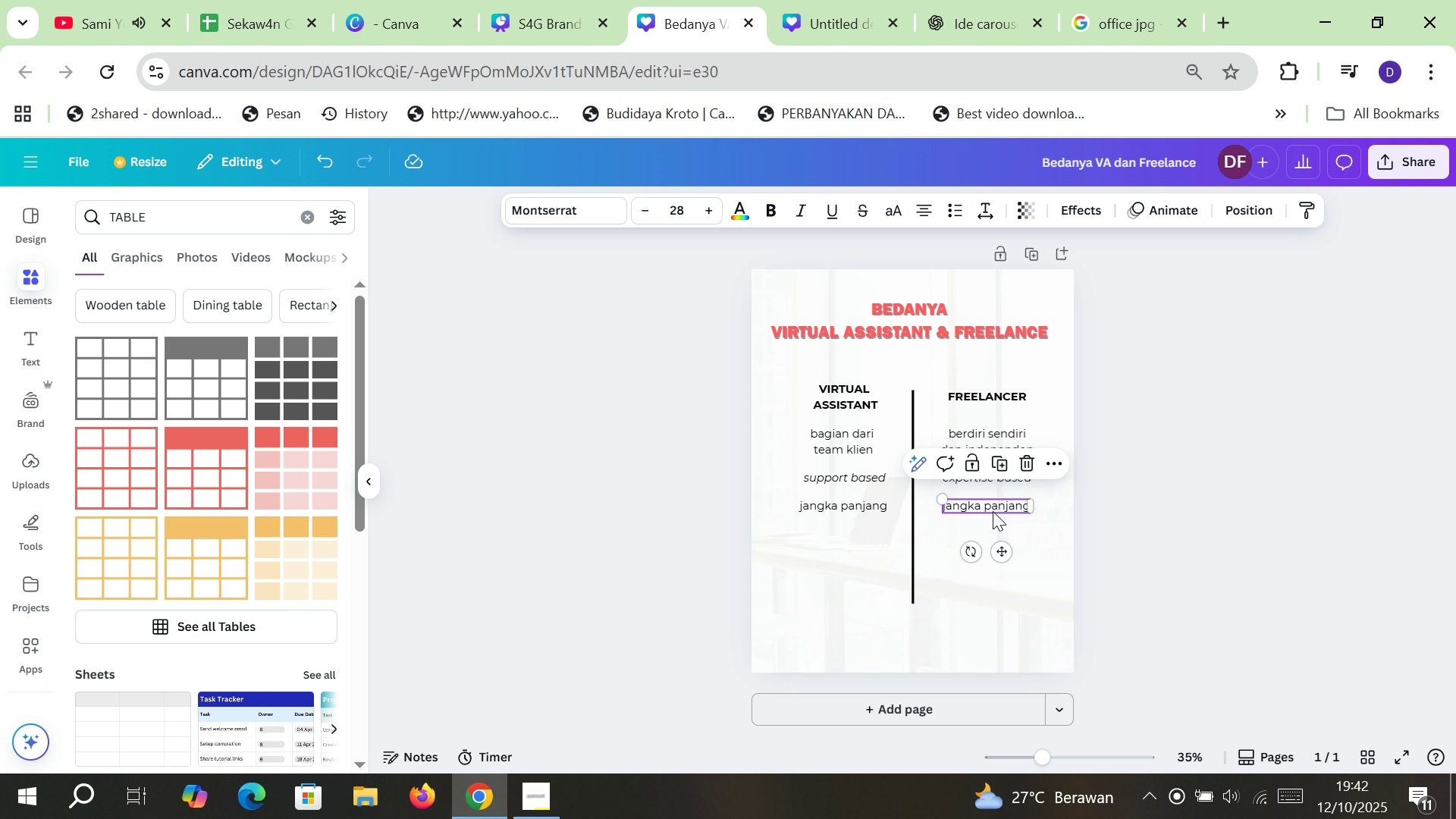 
double_click([993, 511])
 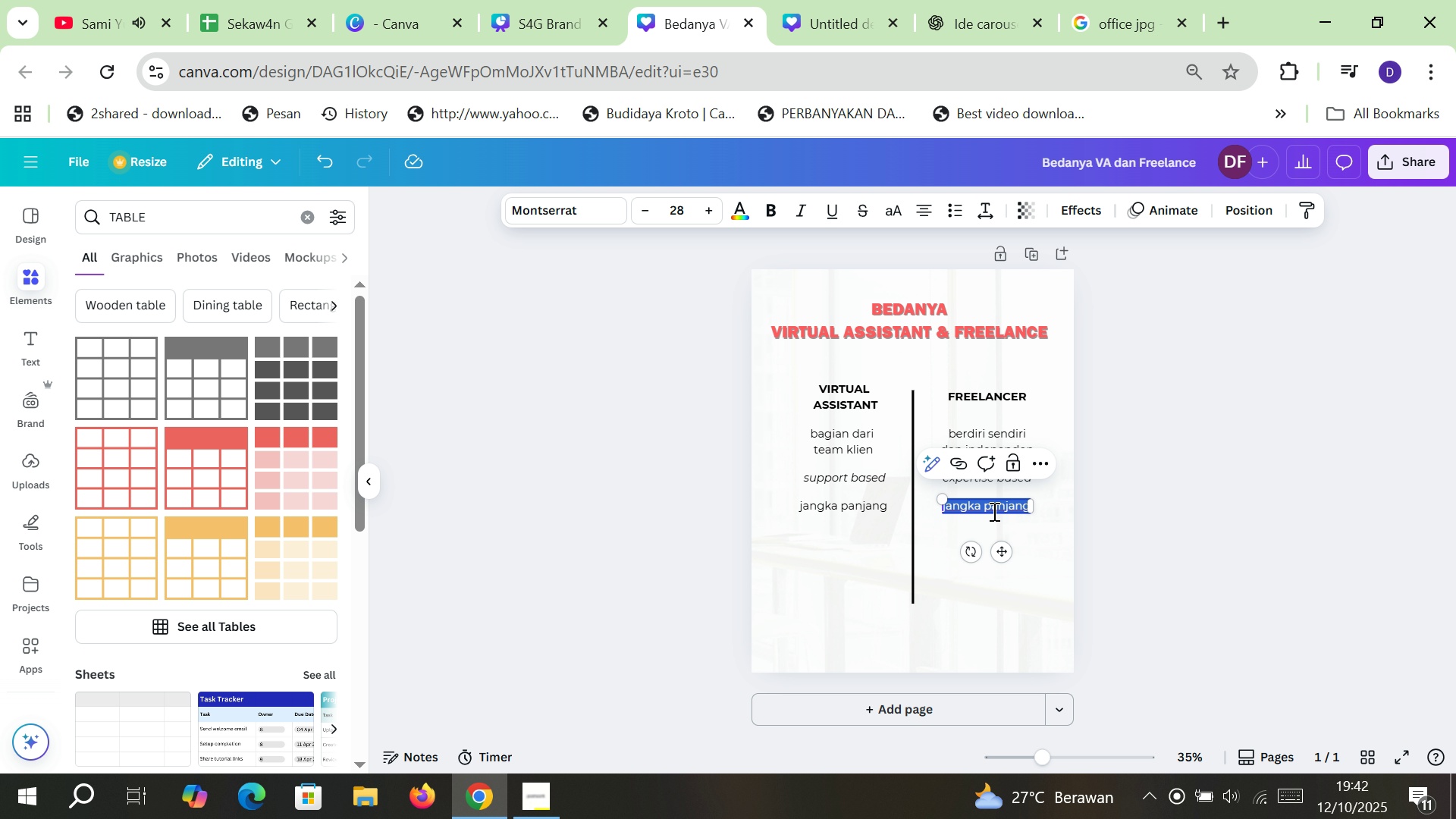 
type(kontra)
key(Backspace)
key(Backspace)
key(Backspace)
key(Backspace)
key(Backspace)
type(konr=)
key(Backspace)
key(Backspace)
key(Backspace)
key(Backspace)
key(Backspace)
key(Backspace)
 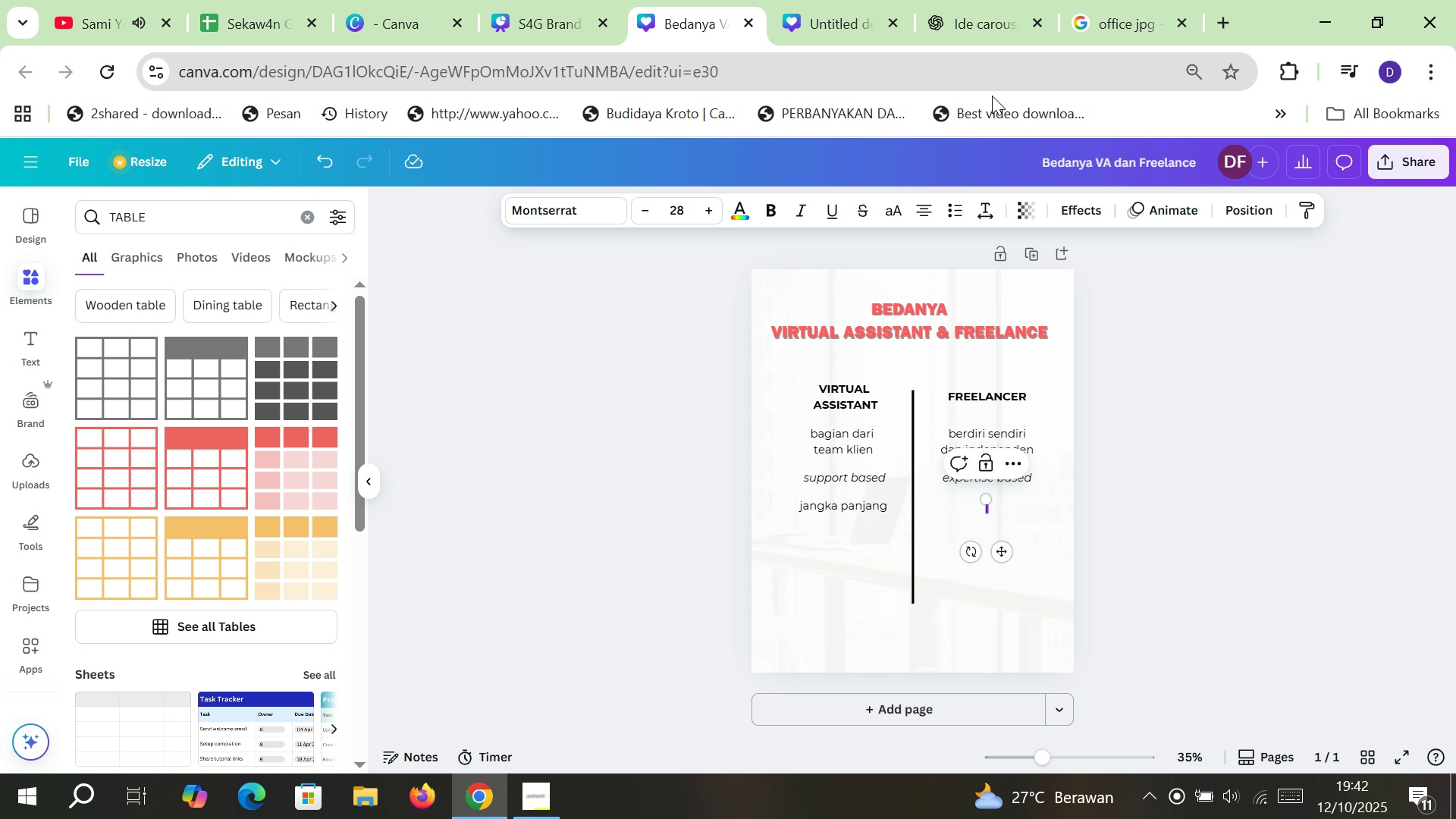 
left_click([972, 0])
 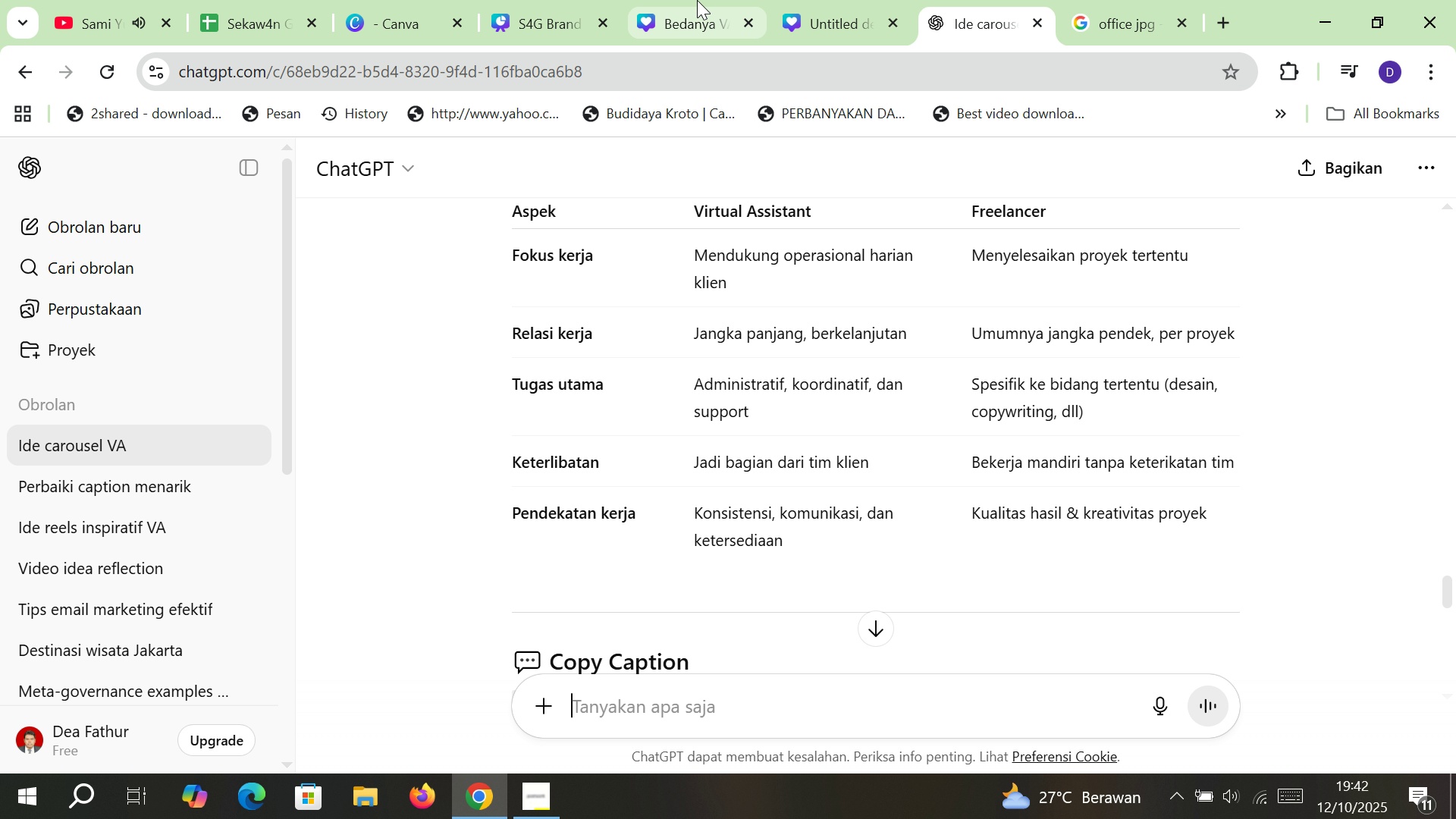 
left_click([697, 0])
 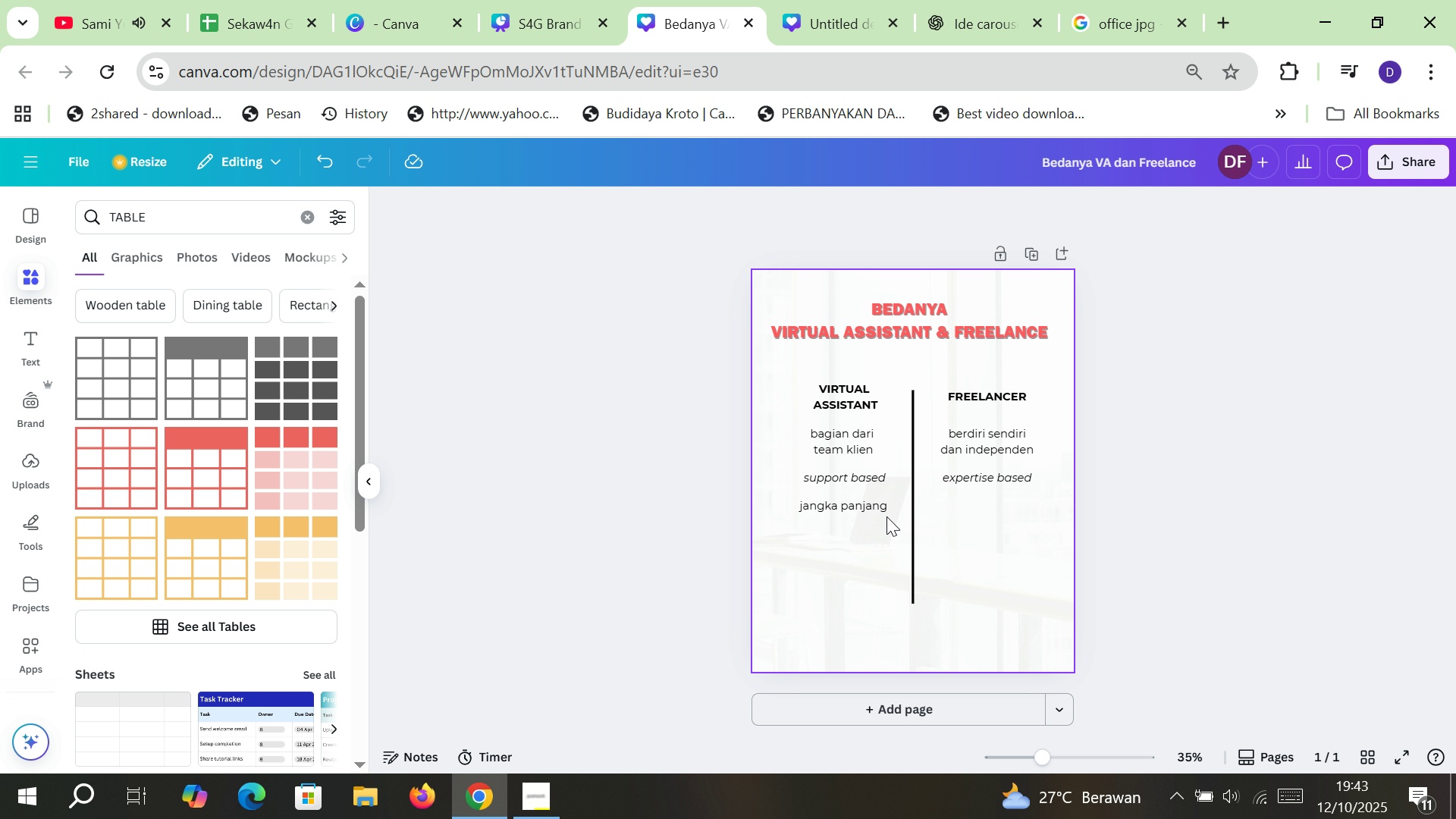 
key(Control+Z)
 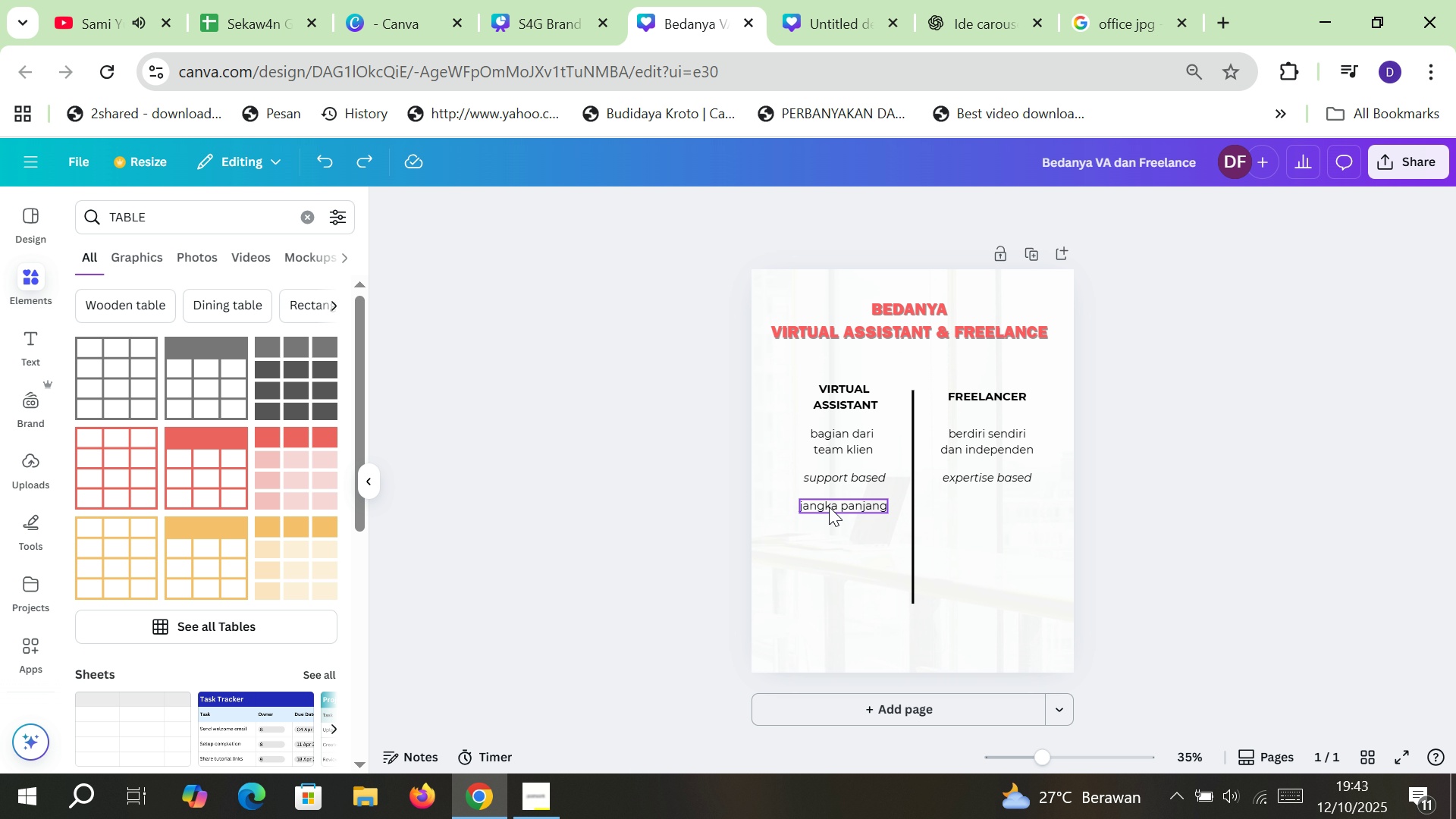 
left_click([829, 507])
 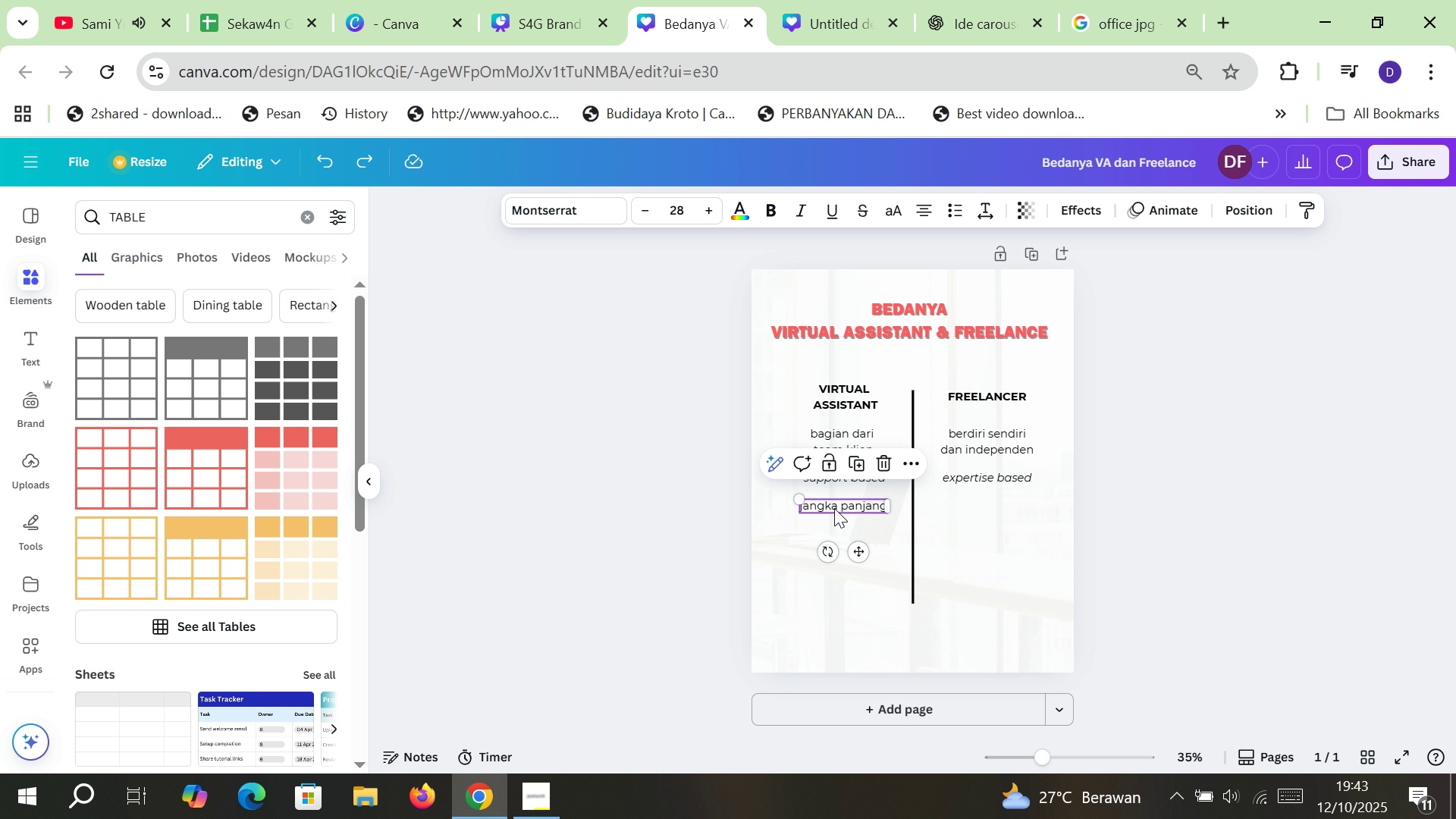 
key(Control+C)
 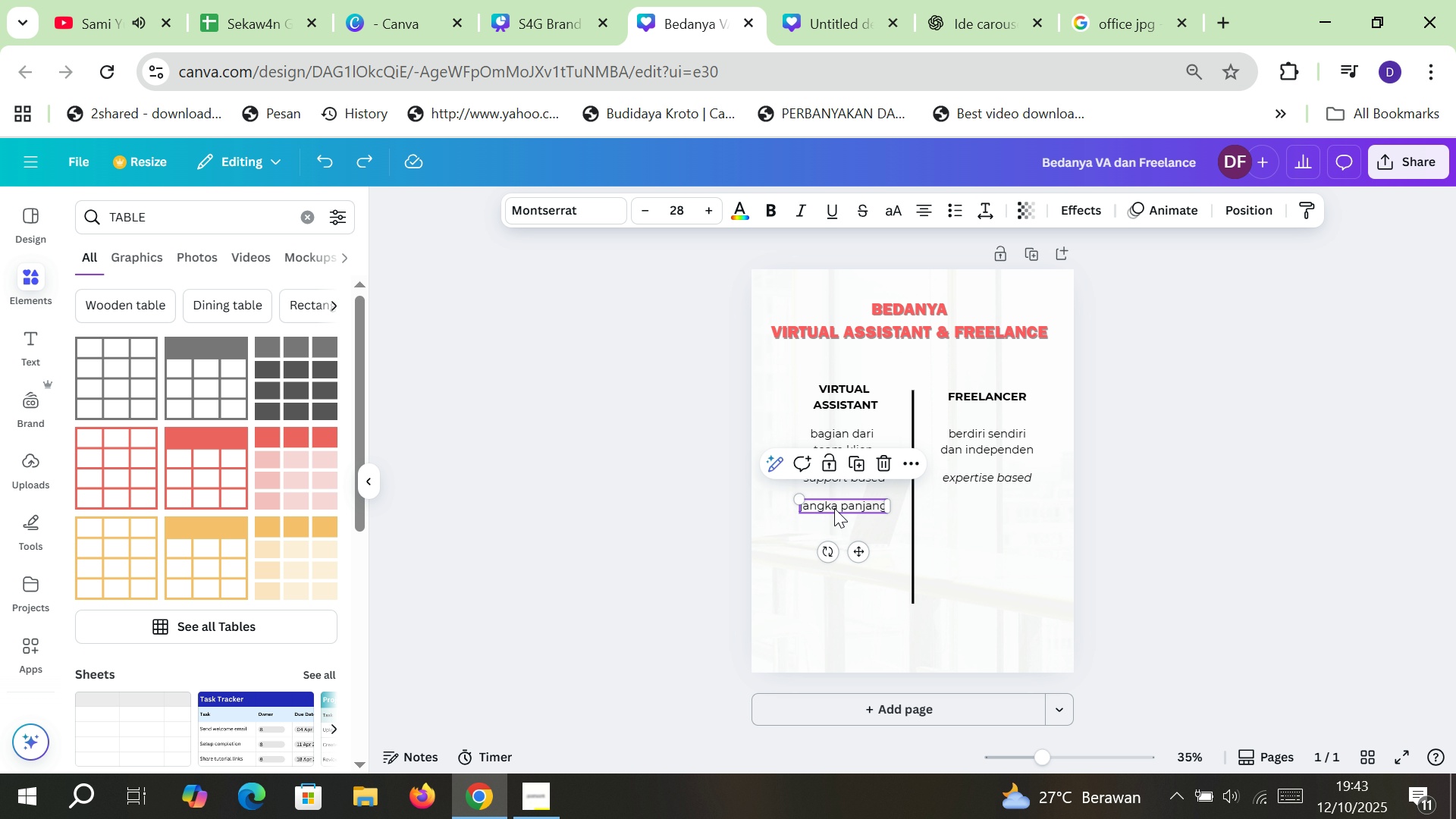 
key(Control+ControlLeft)
 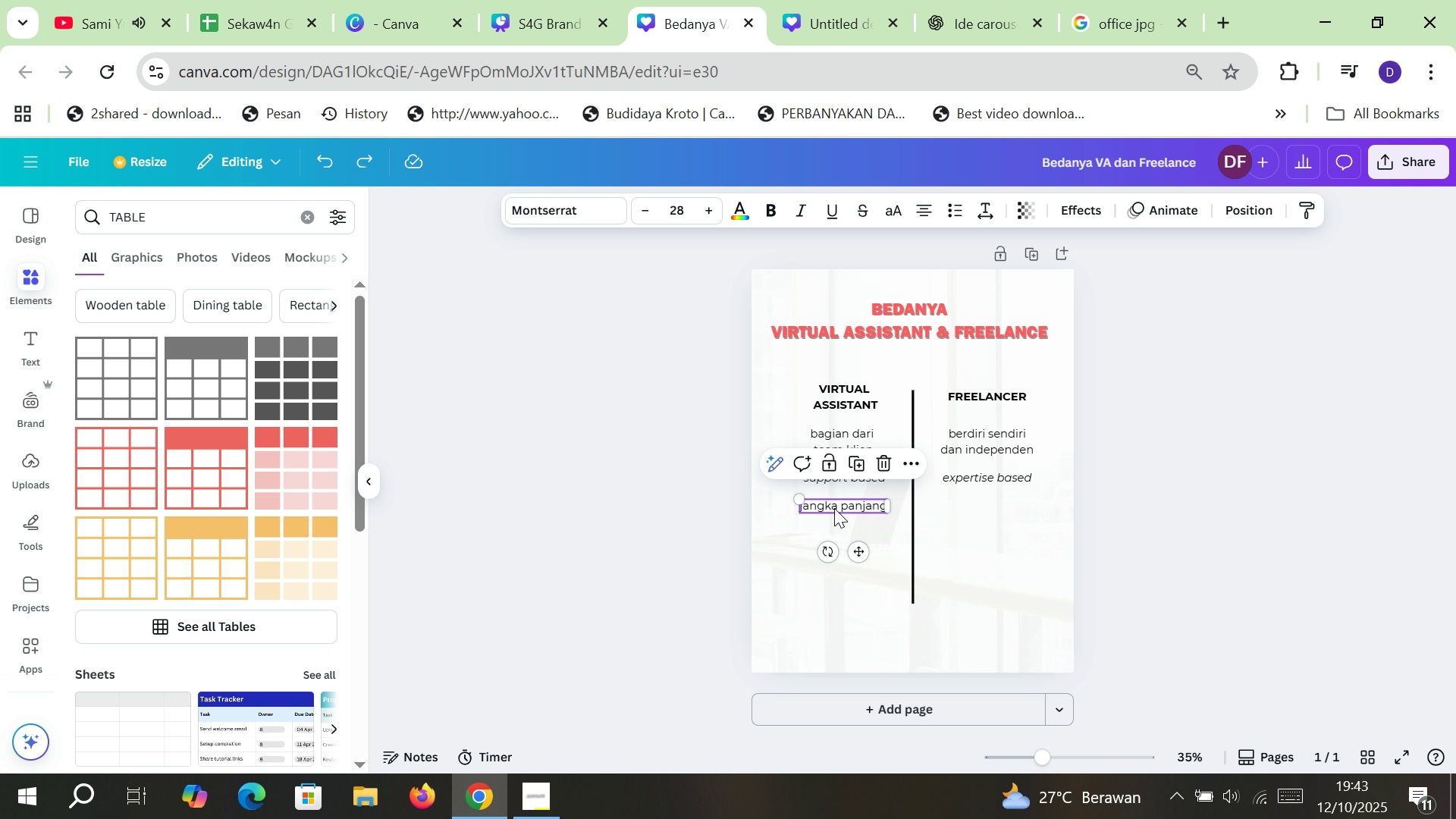 
key(Control+V)
 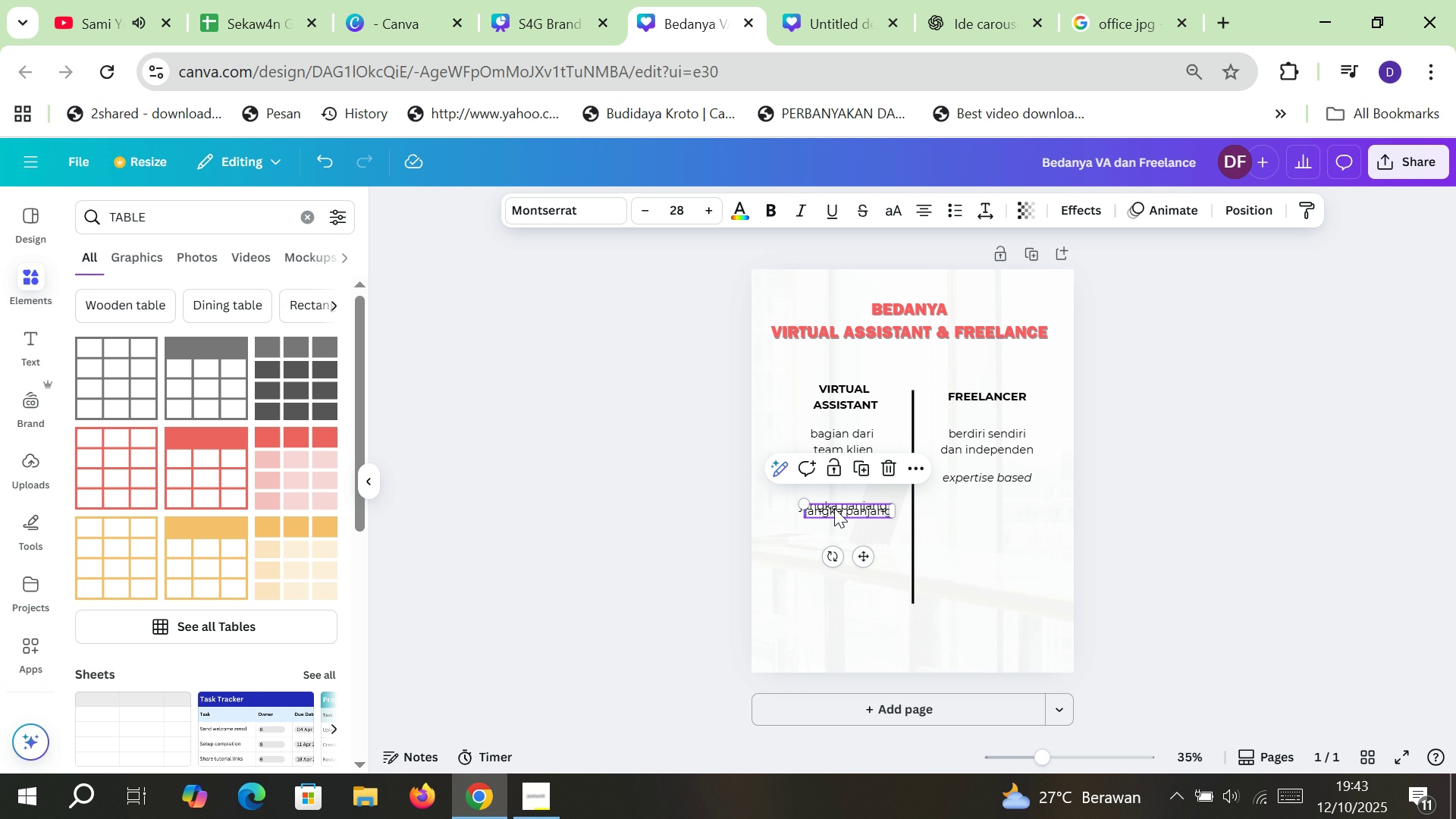 
left_click_drag(start_coordinate=[834, 508], to_coordinate=[976, 505])
 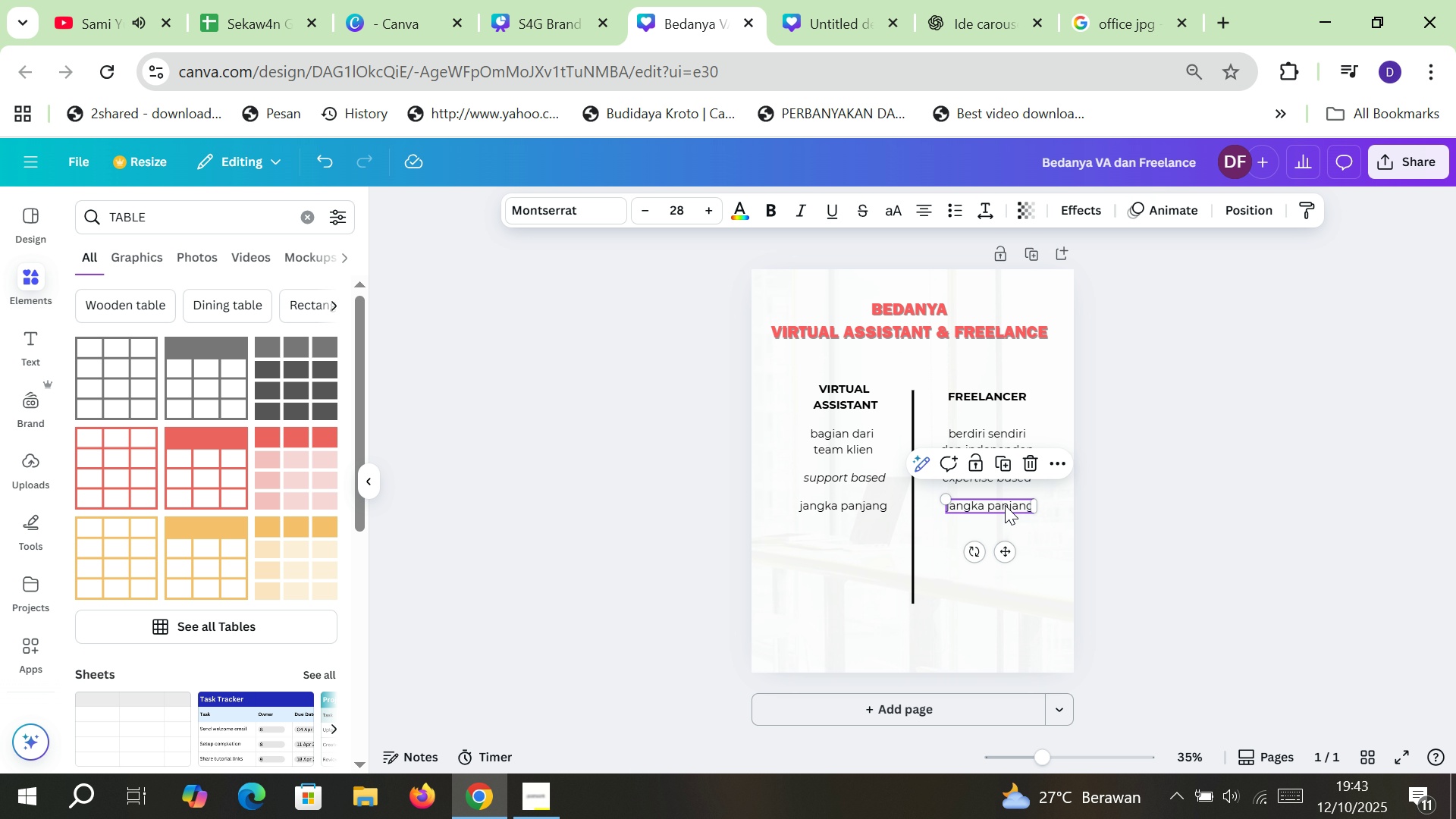 
double_click([1005, 505])
 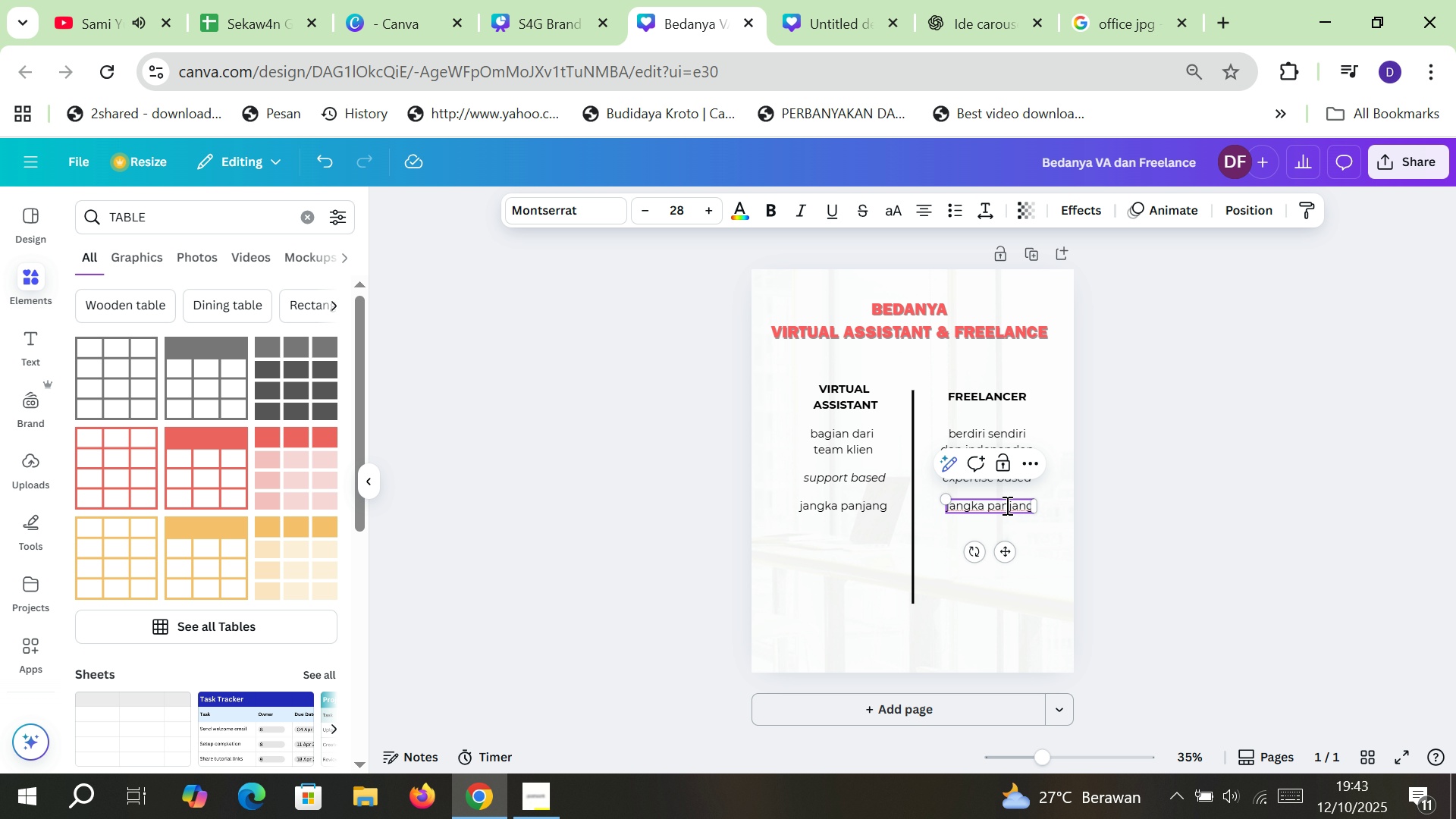 
double_click([1006, 505])
 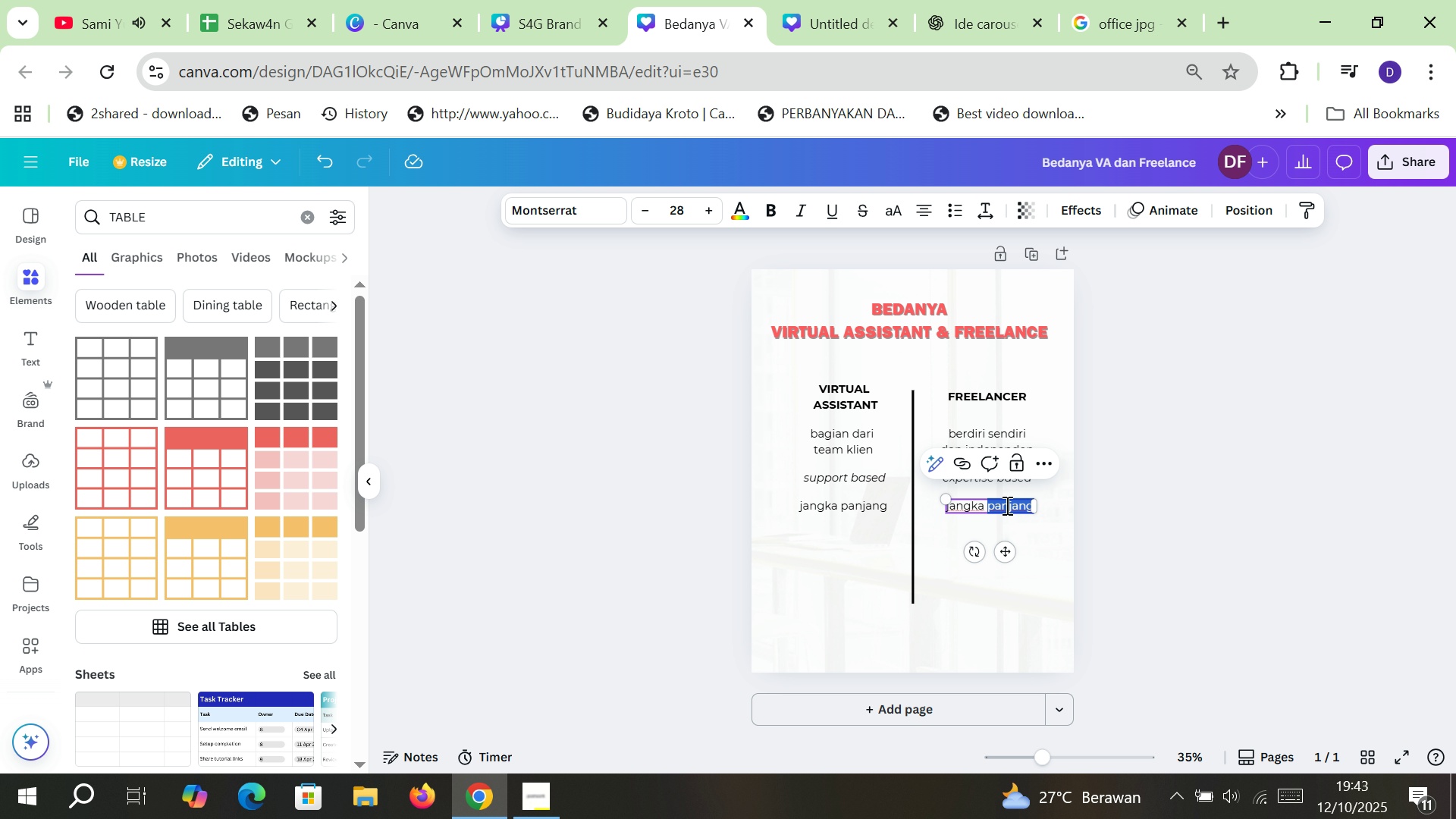 
type(pendek, )
key(Backspace)
 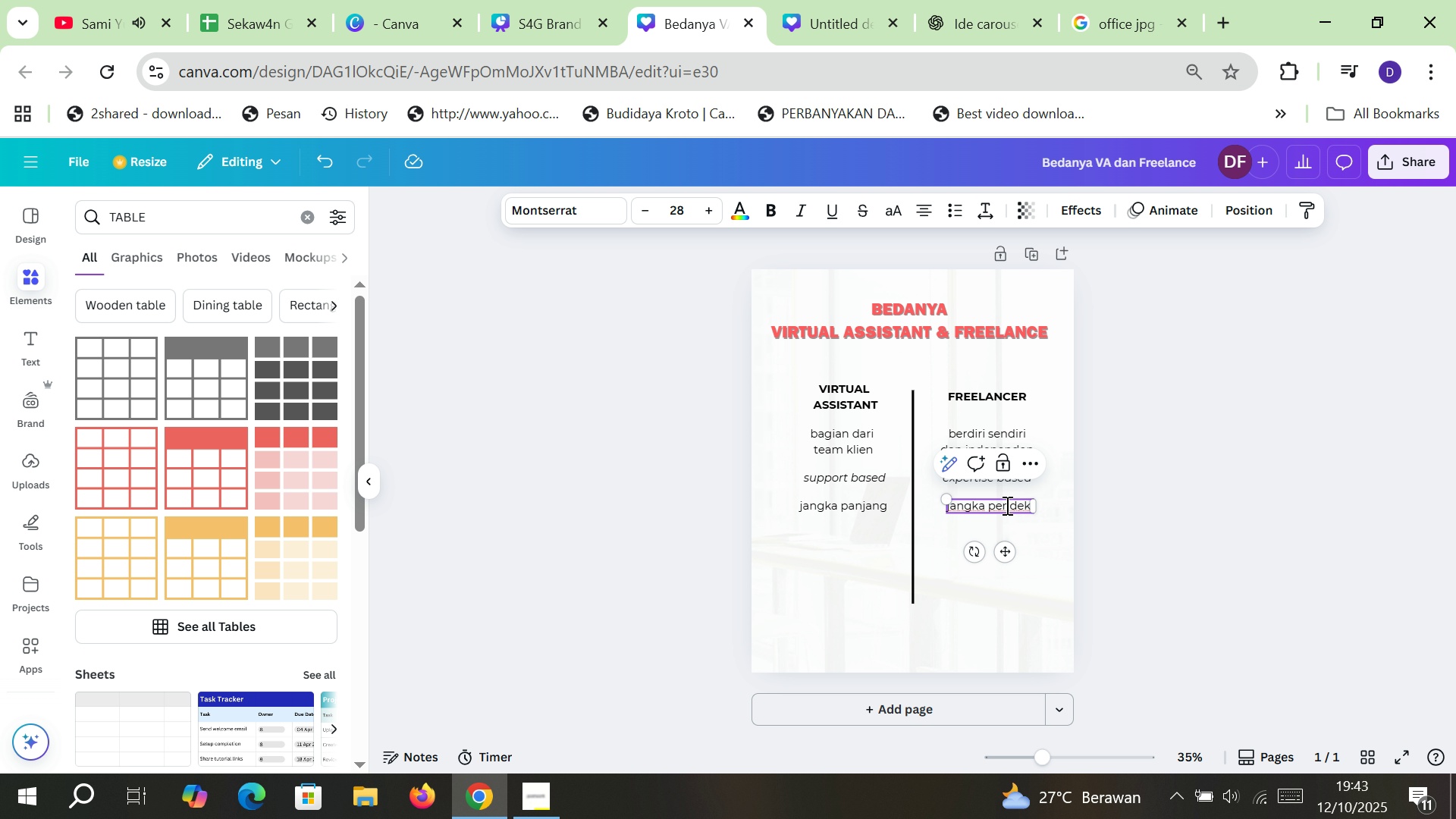 
key(Enter)
 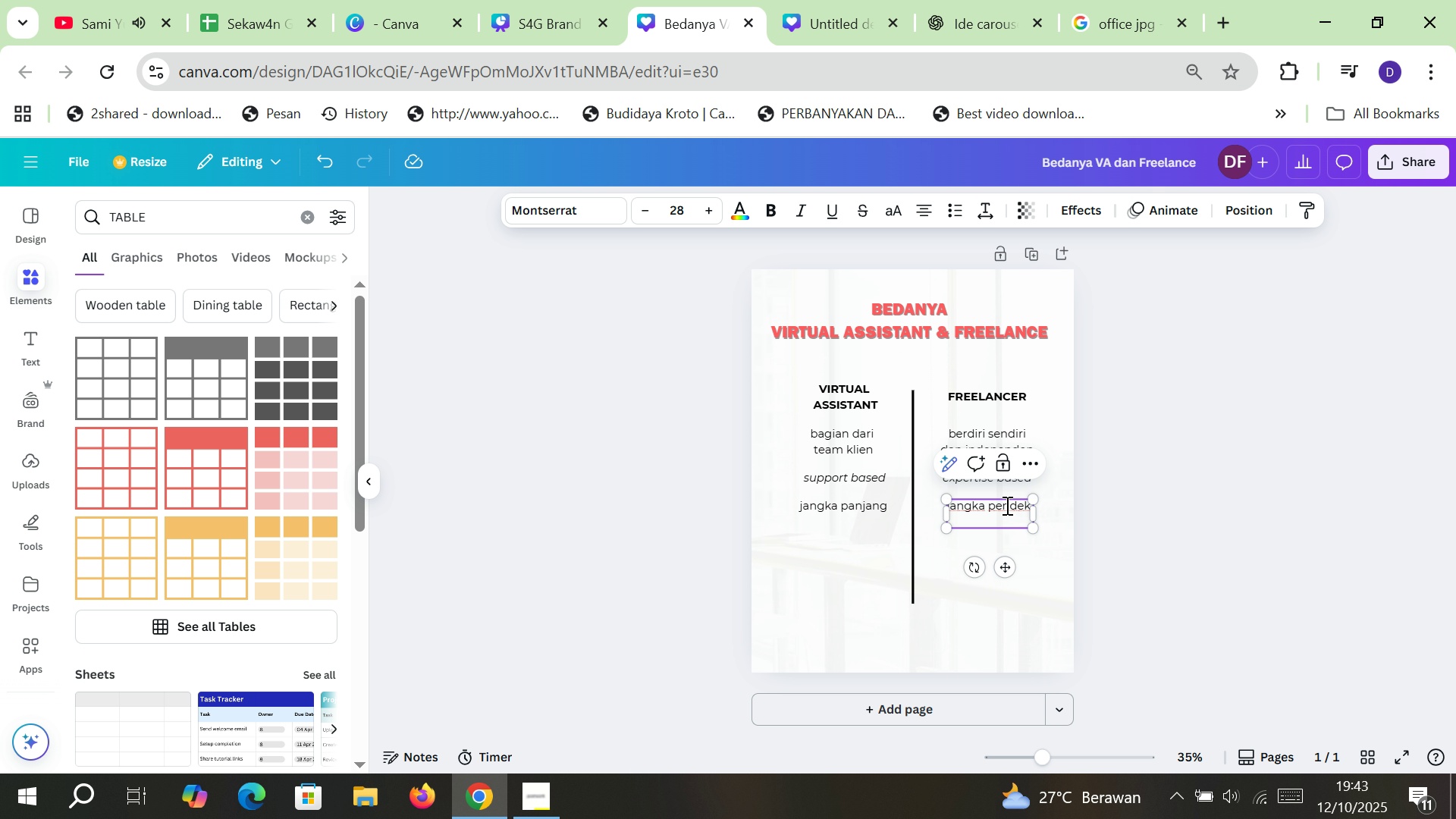 
type(per proyek)
 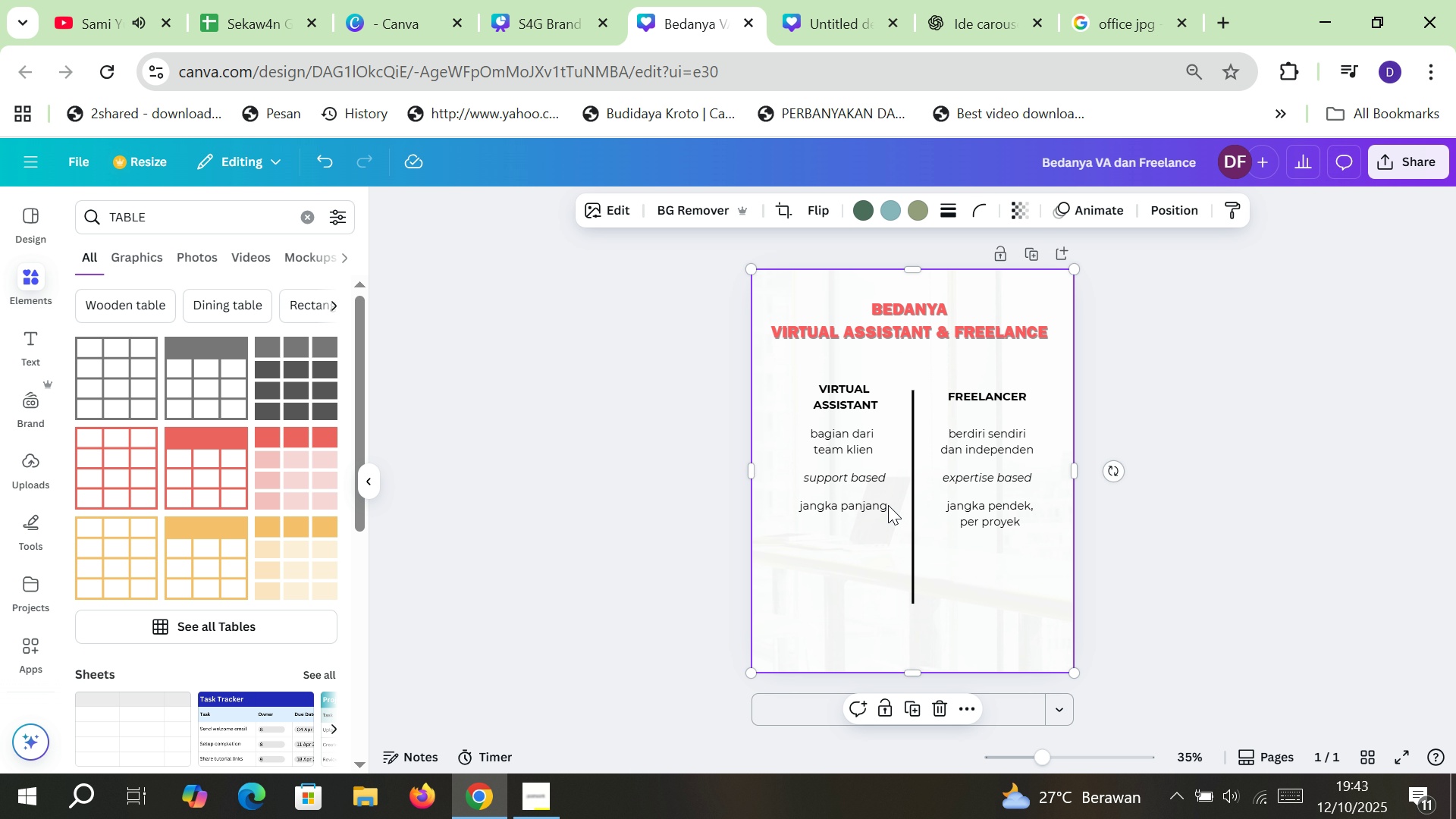 
double_click([882, 506])
 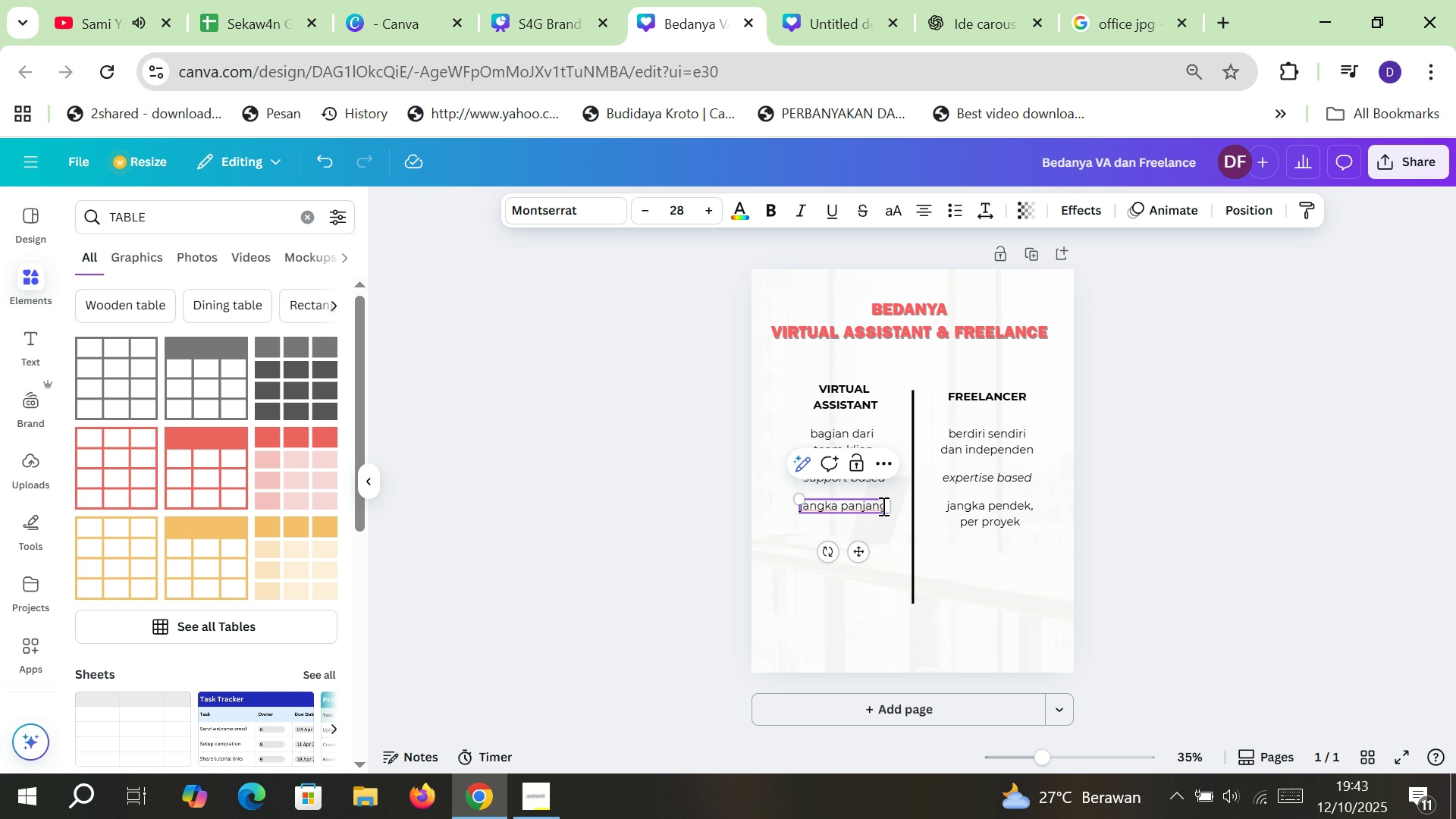 
key(ArrowRight)
 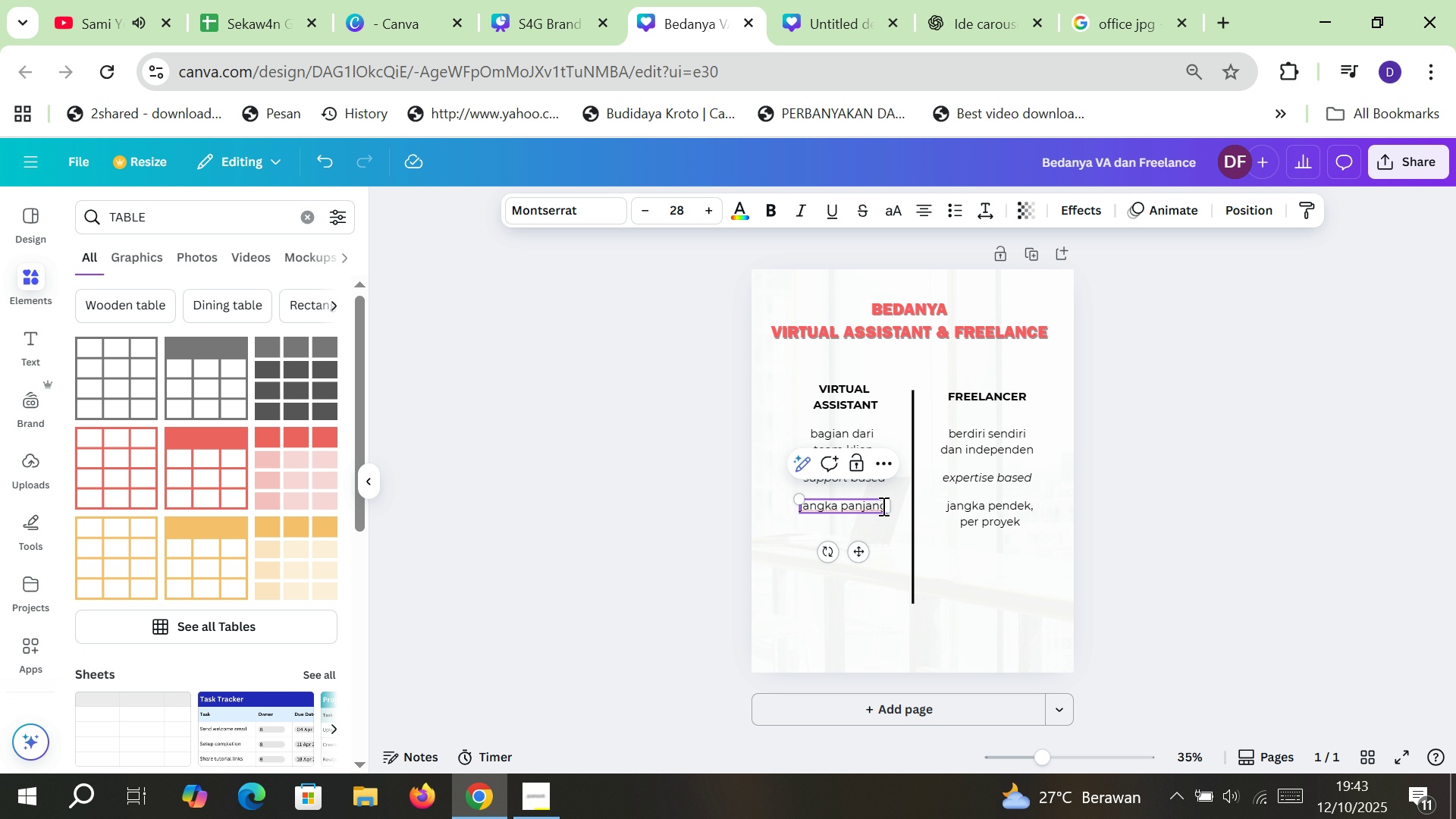 
key(Enter)
 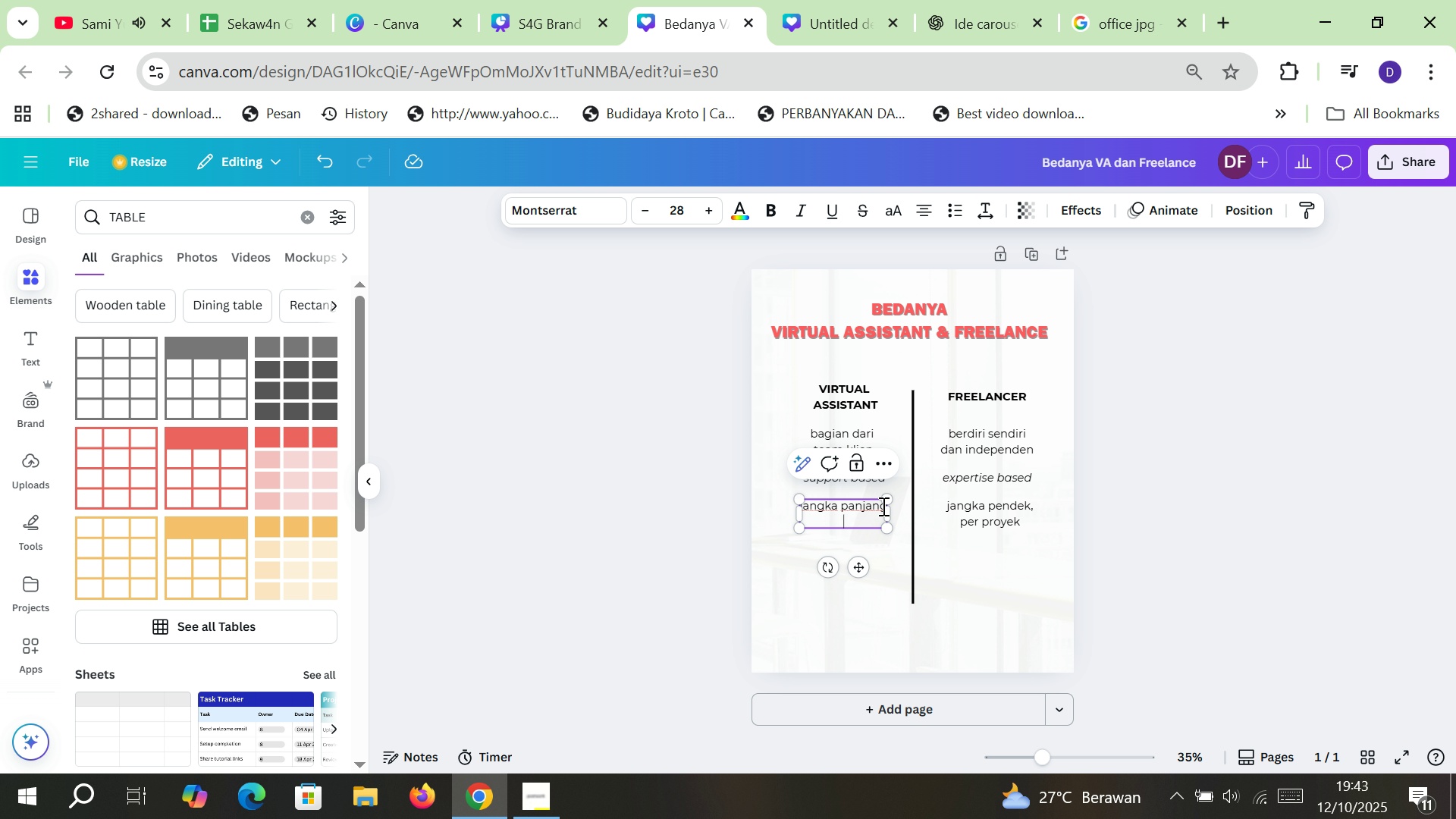 
wait(6.33)
 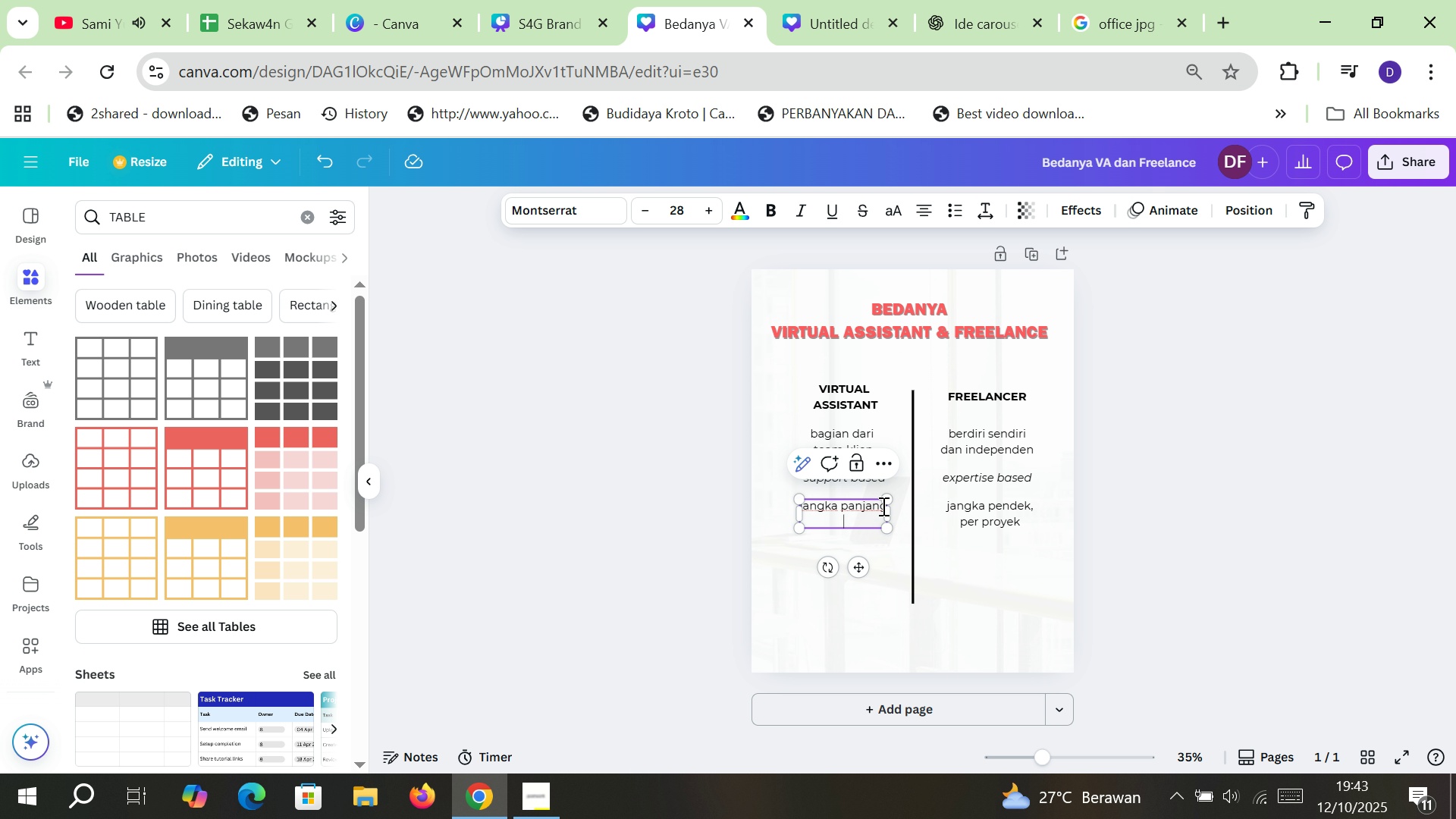 
type(sesuai kebutuhan)
 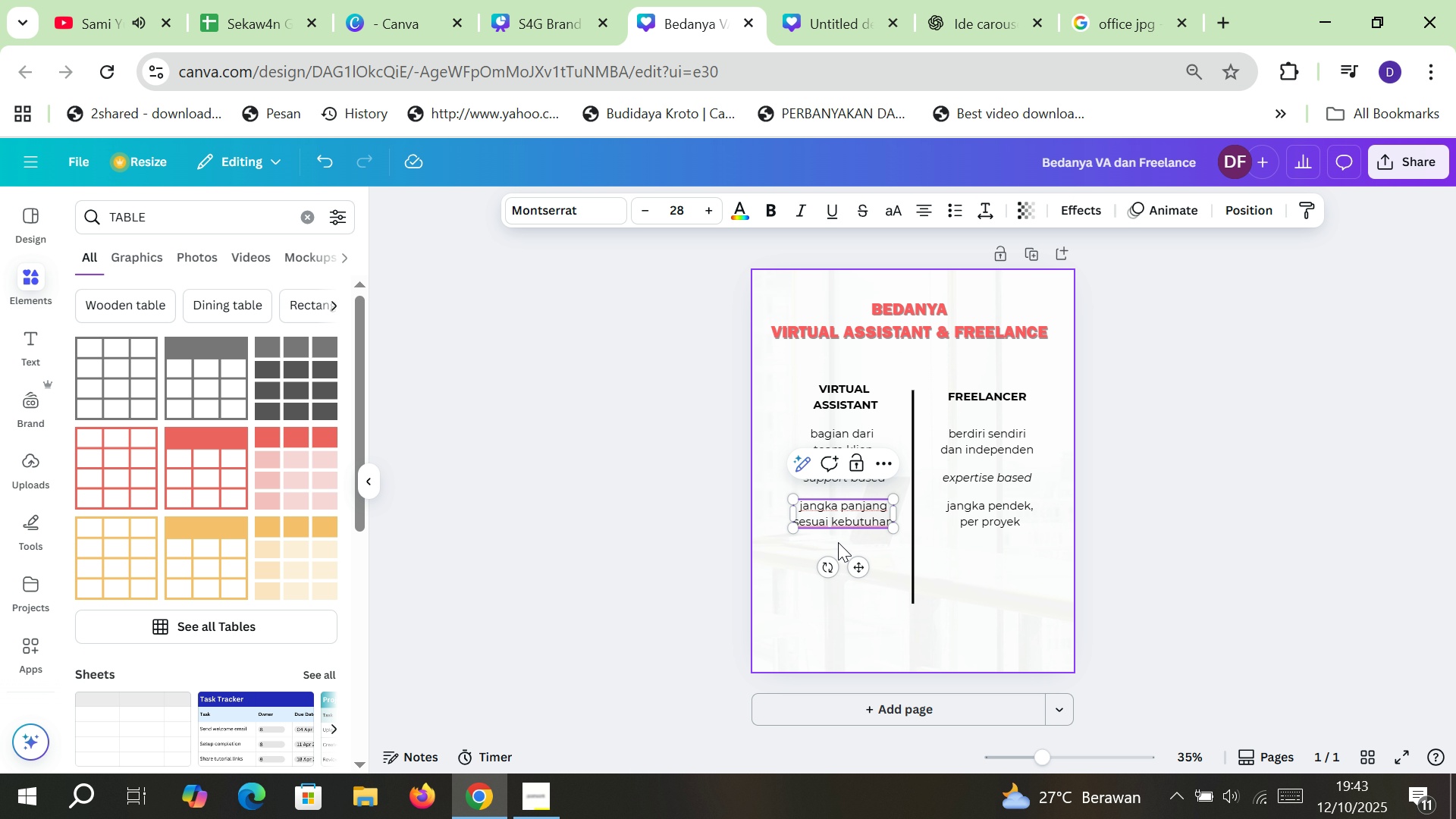 
wait(5.2)
 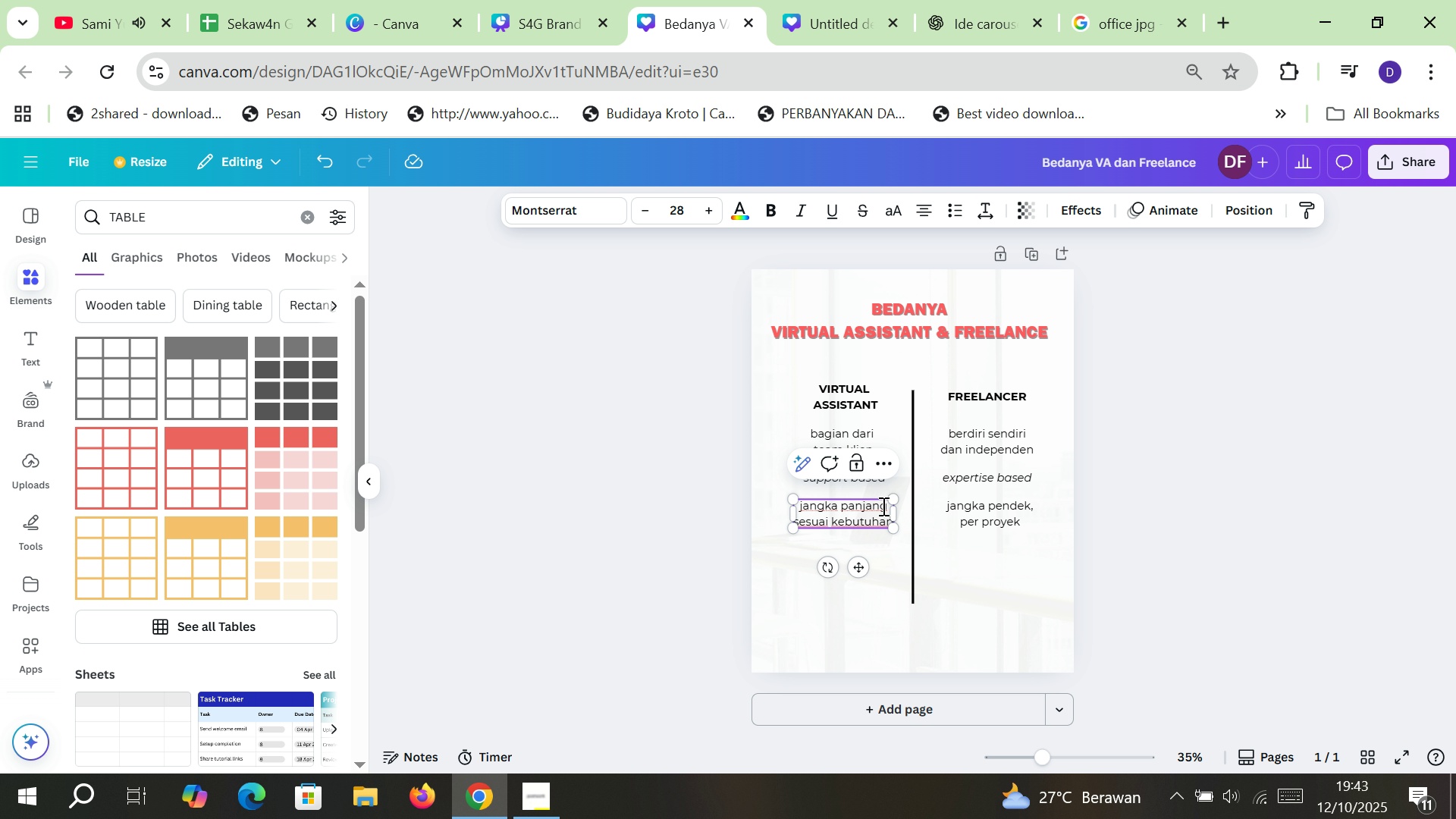 
left_click_drag(start_coordinate=[799, 522], to_coordinate=[880, 529])
 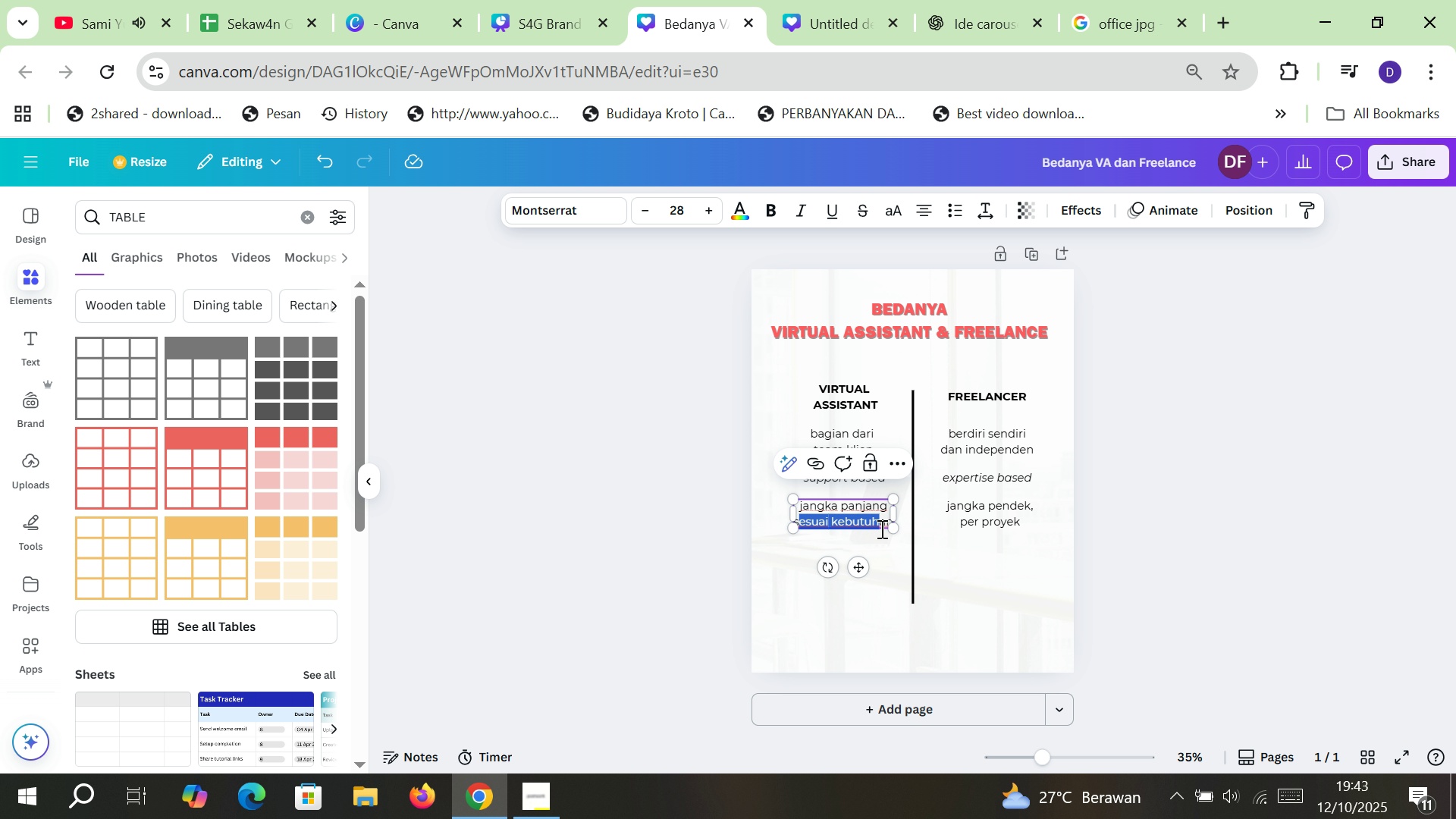 
type([Delete][Delete][Delete])
key(Backspace)
type(dan berkelanjutan)
 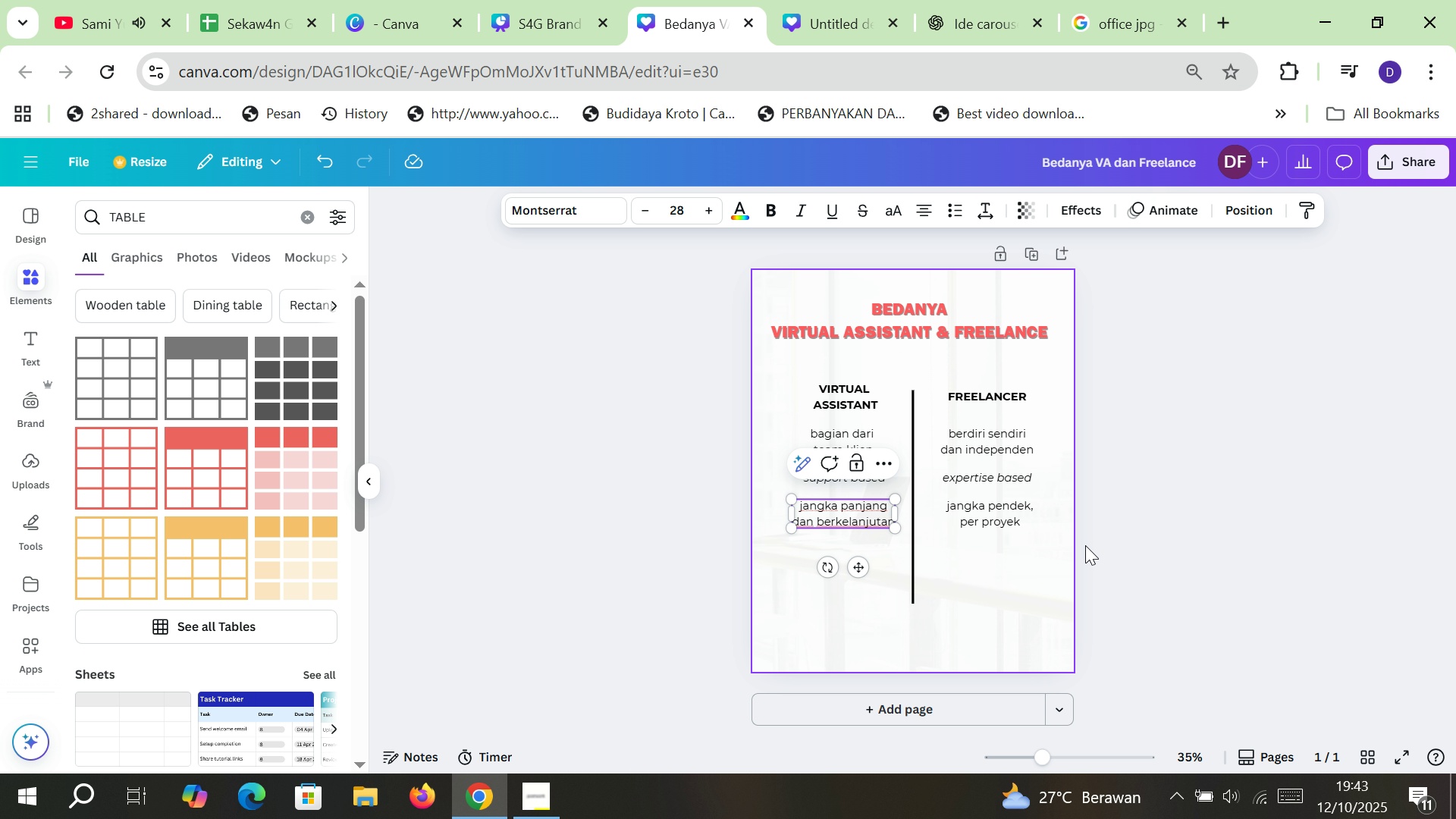 
left_click([1122, 546])
 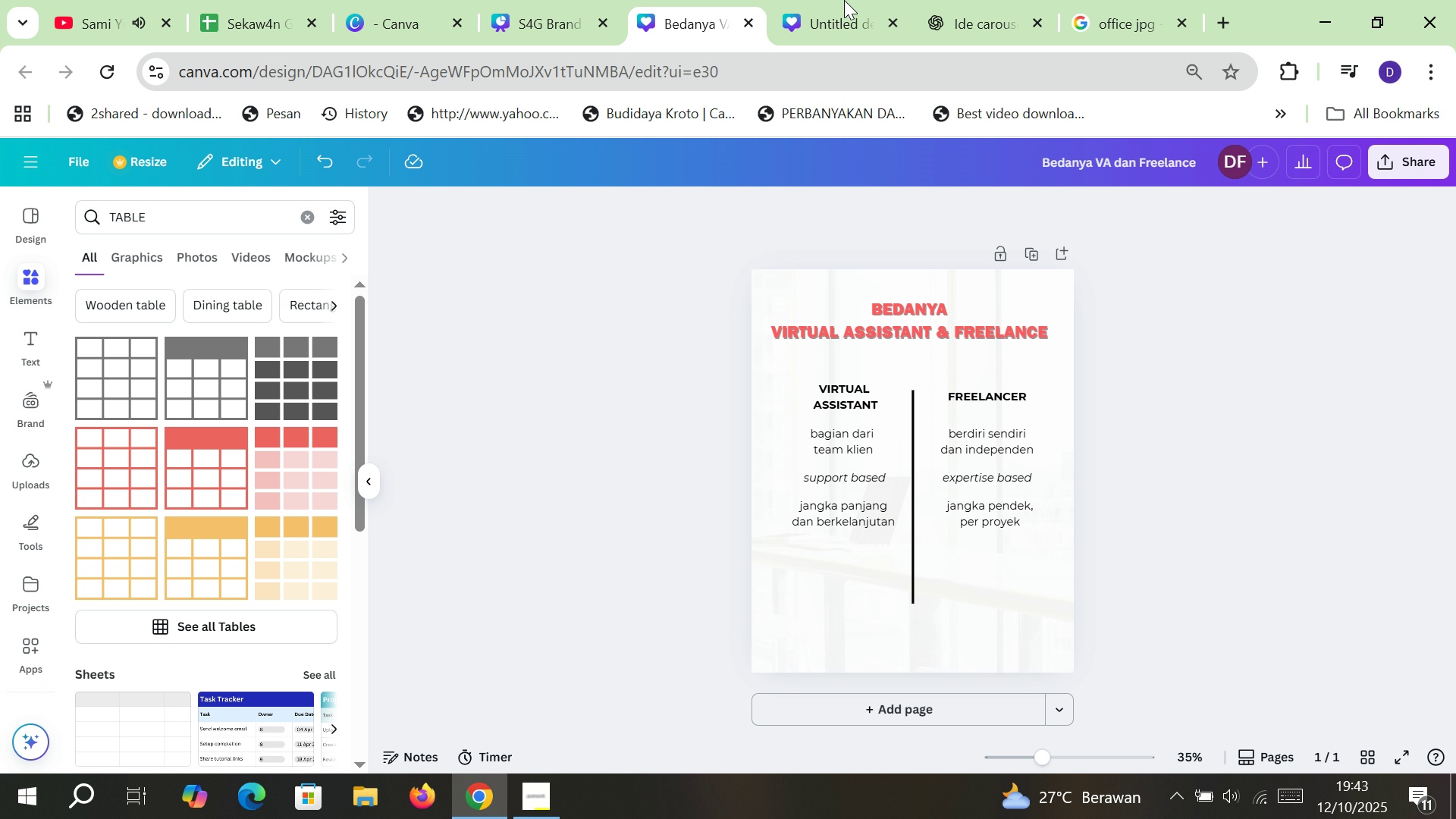 
left_click([835, 0])
 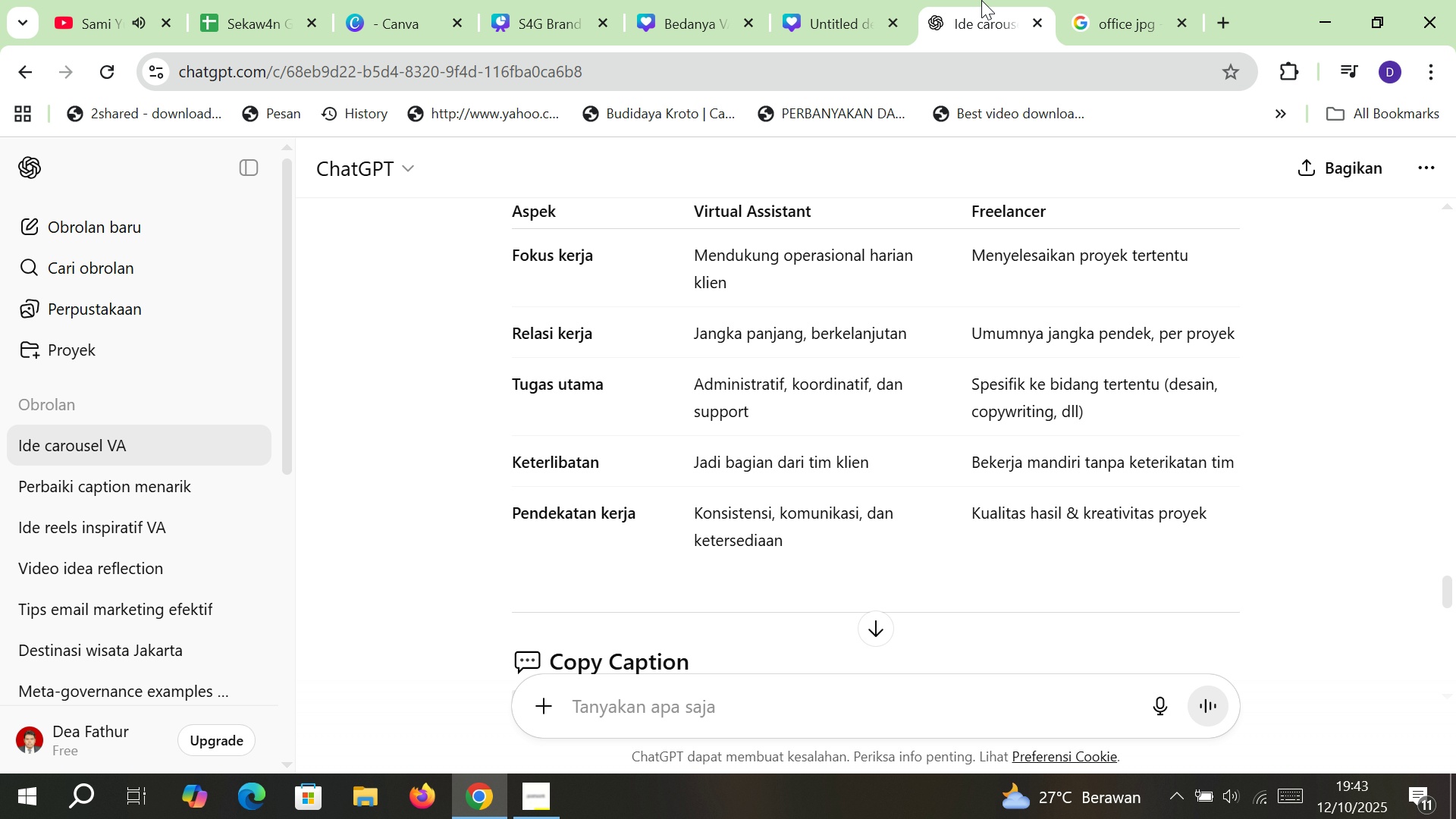 
left_click([981, 0])
 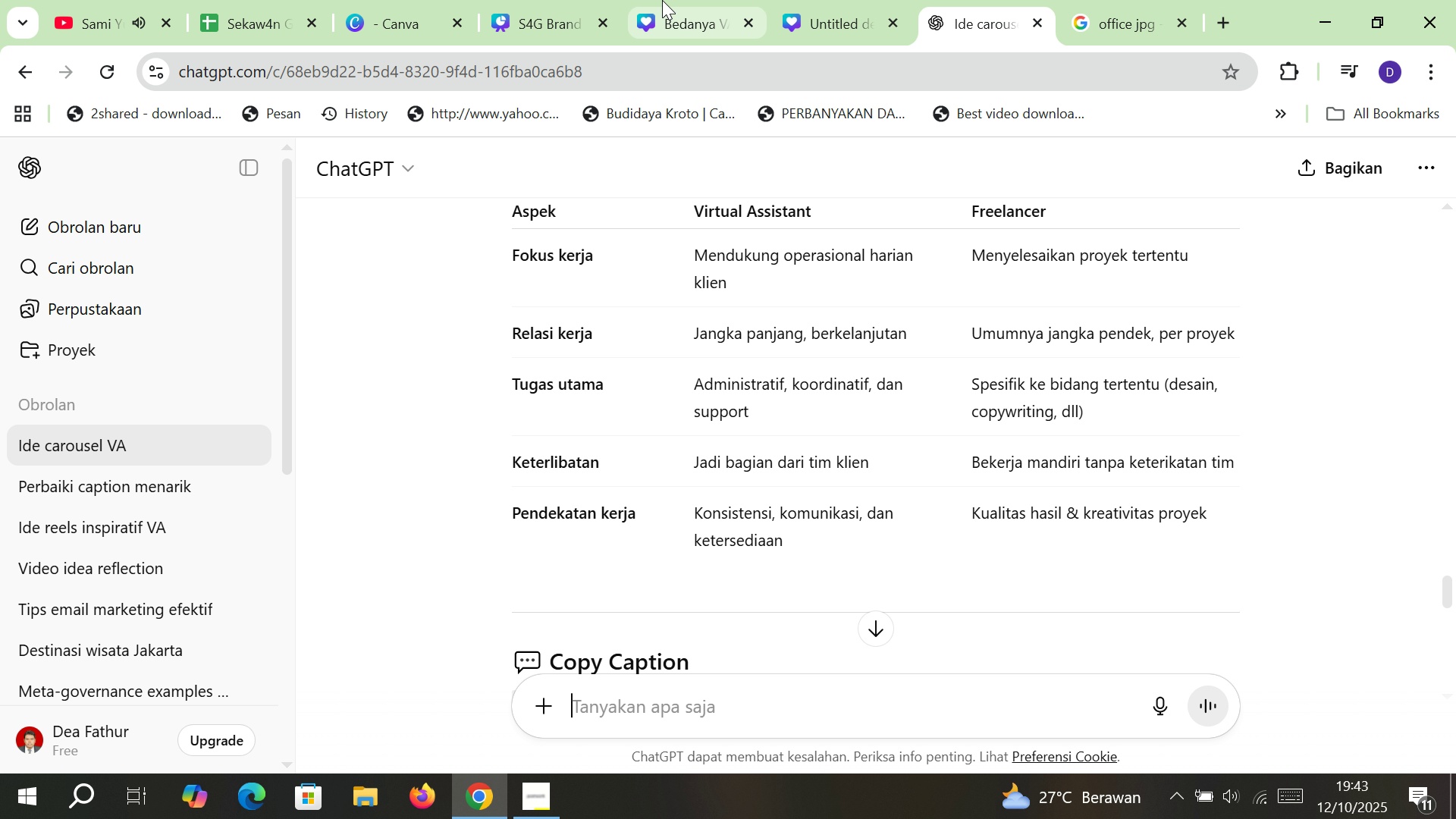 
mouse_move([623, 33])
 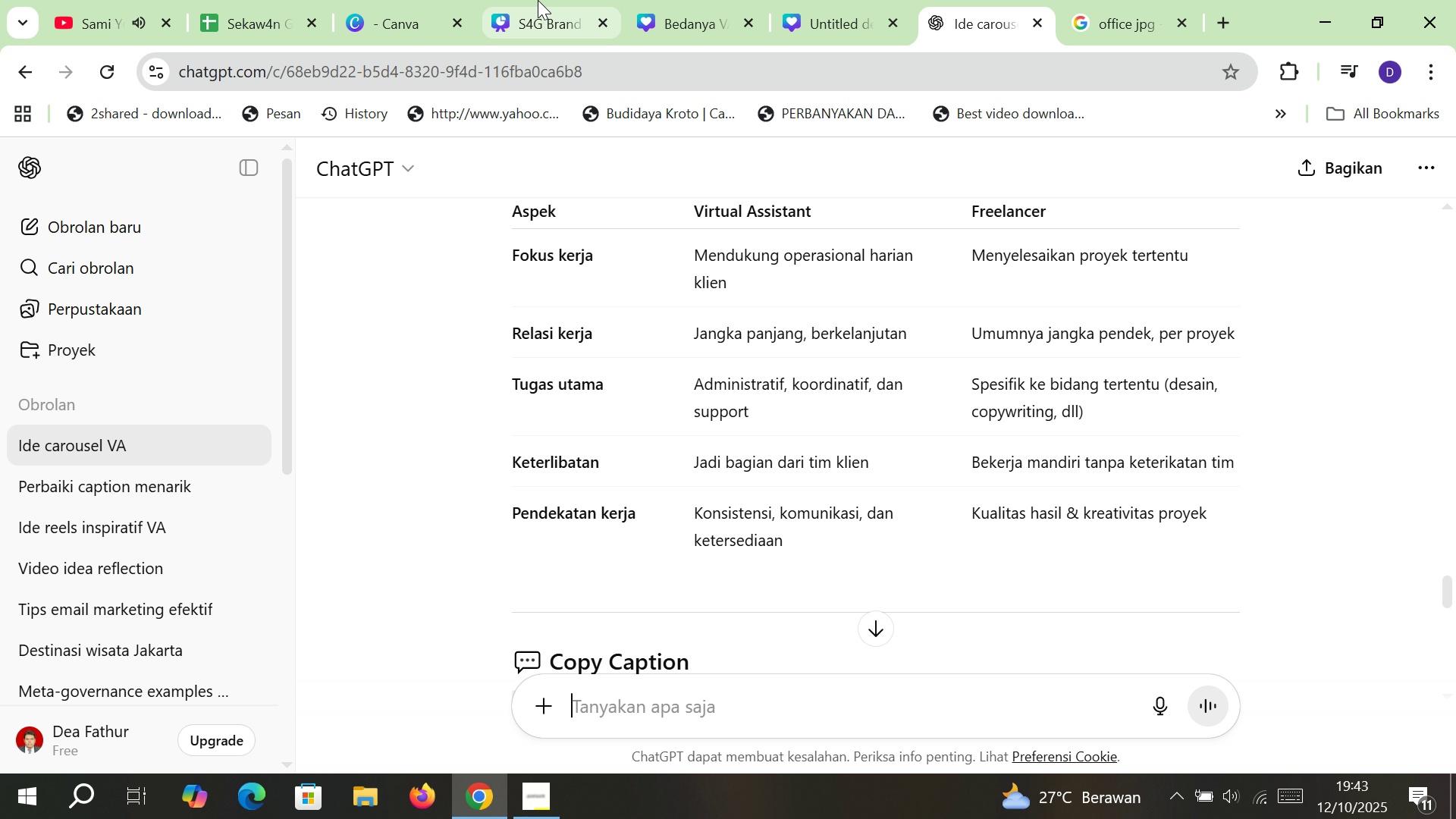 
left_click([538, 0])
 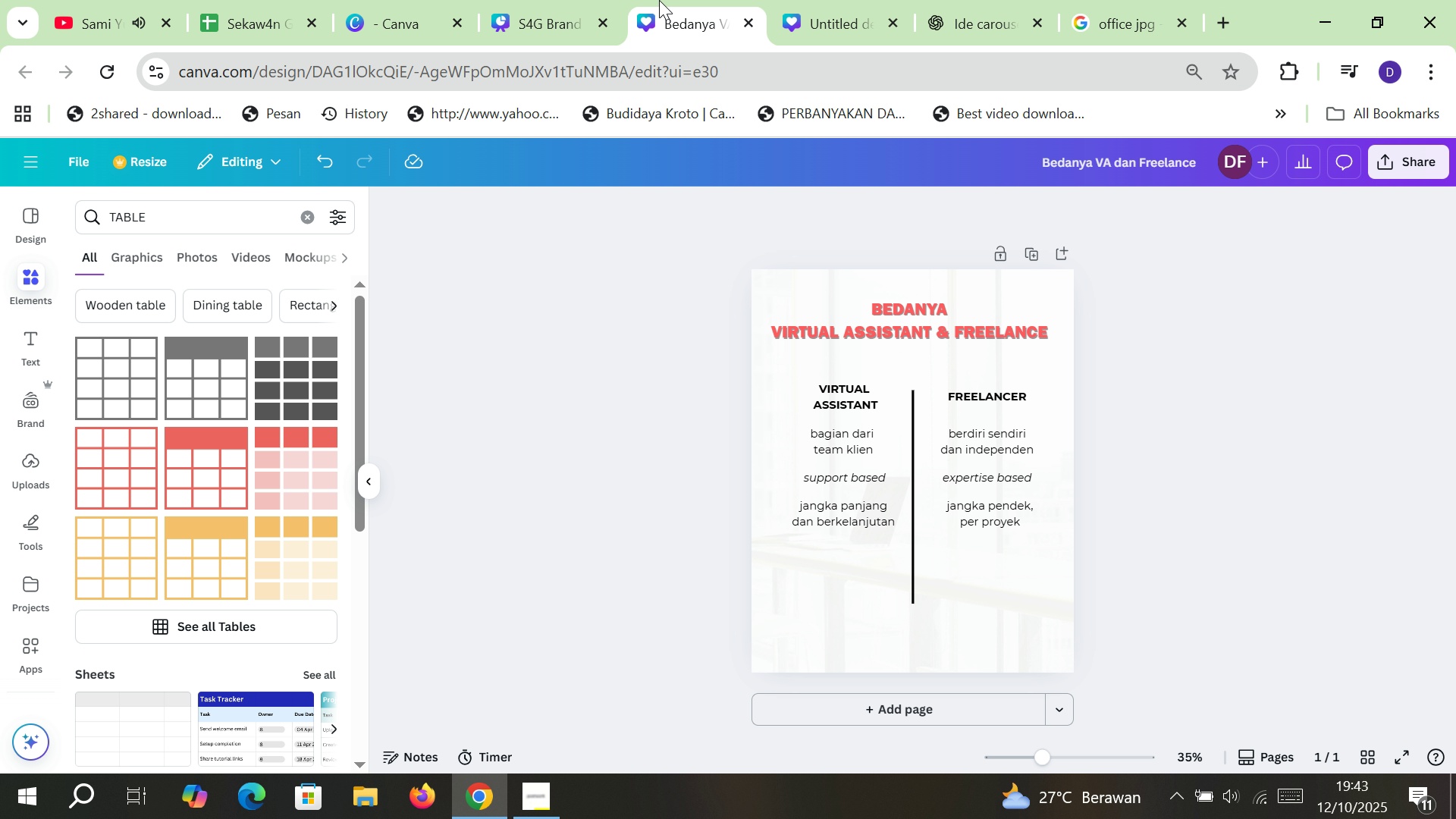 
left_click([659, 0])
 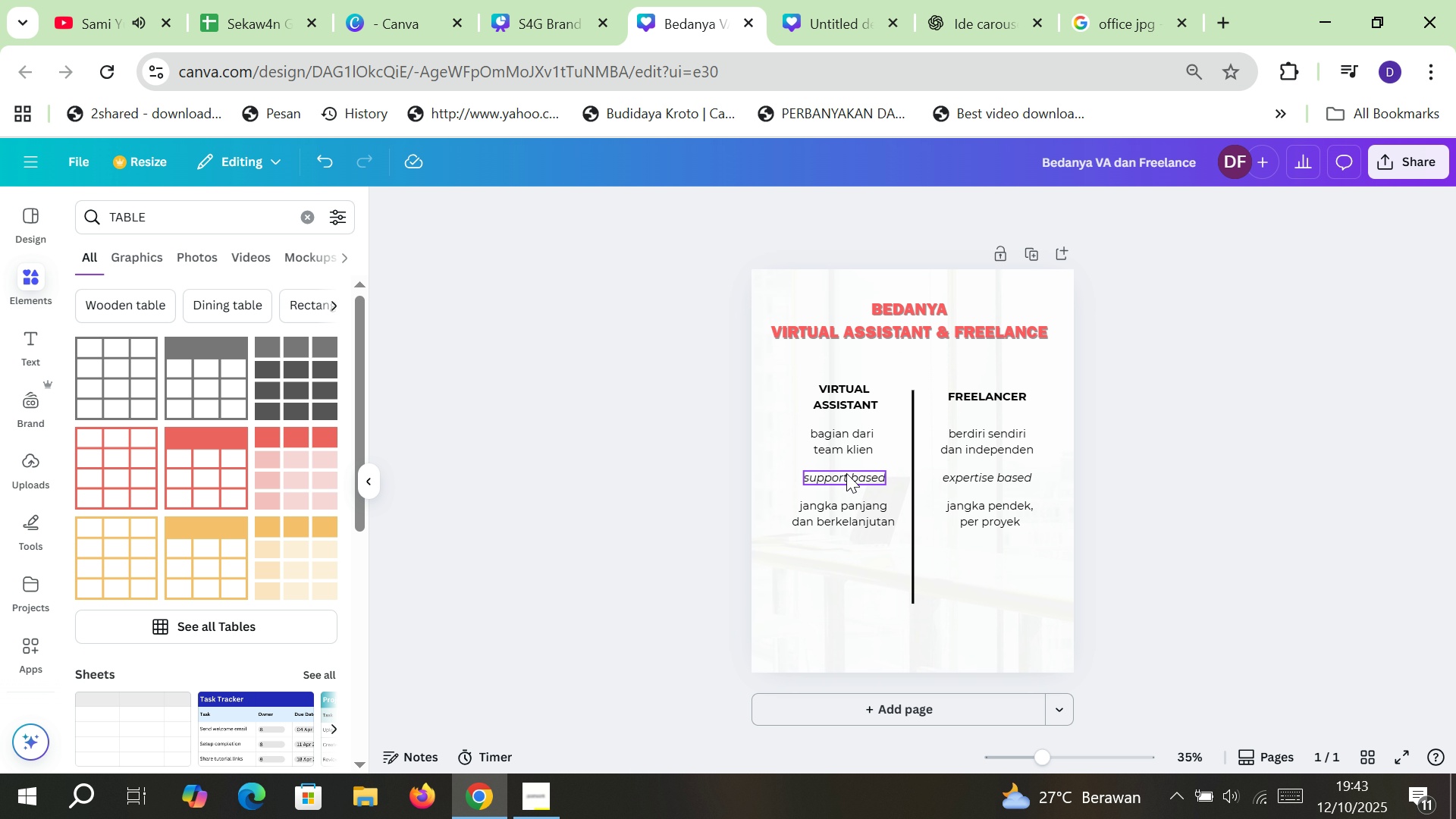 
left_click([846, 473])
 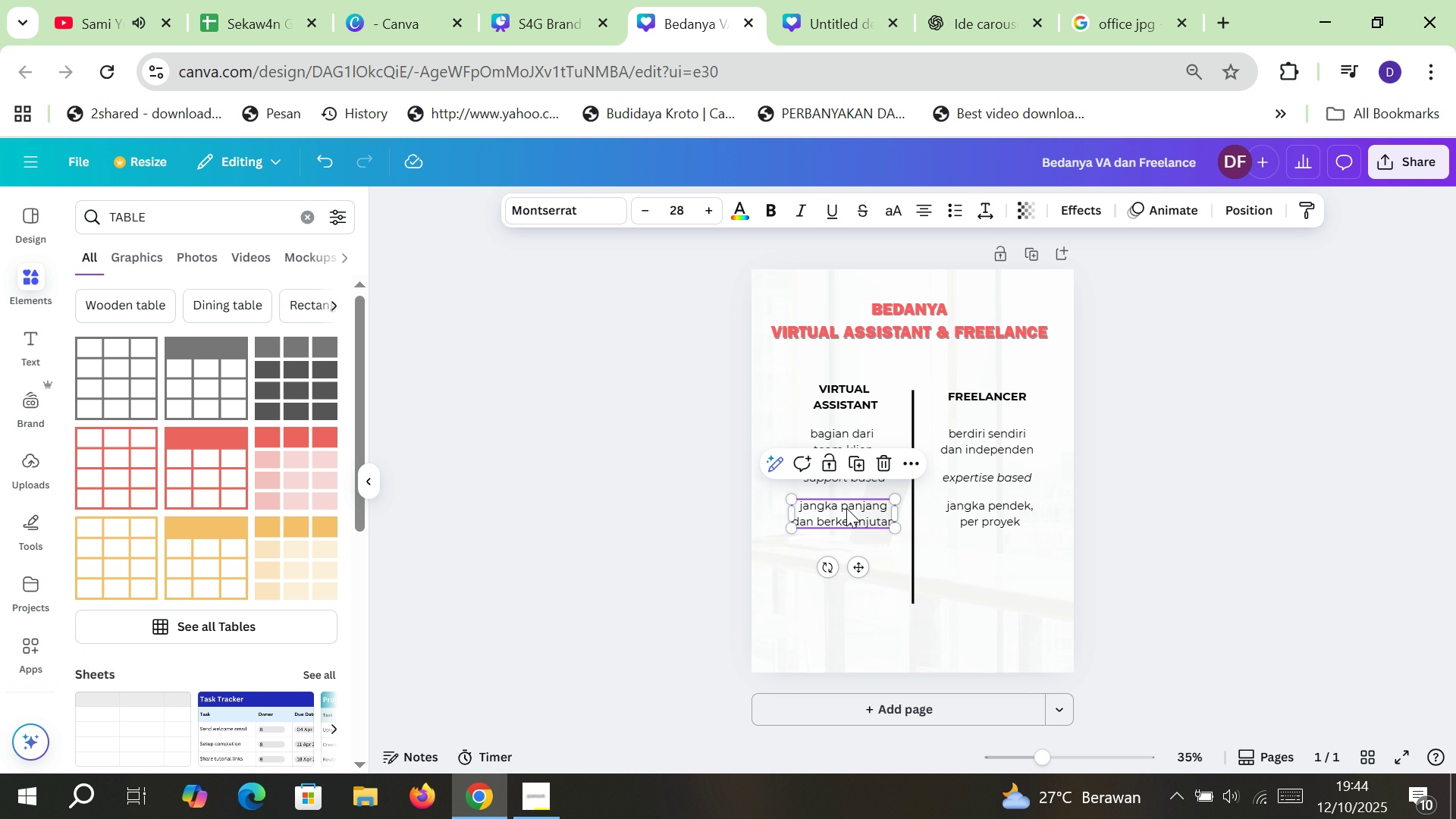 
key(Control+C)
 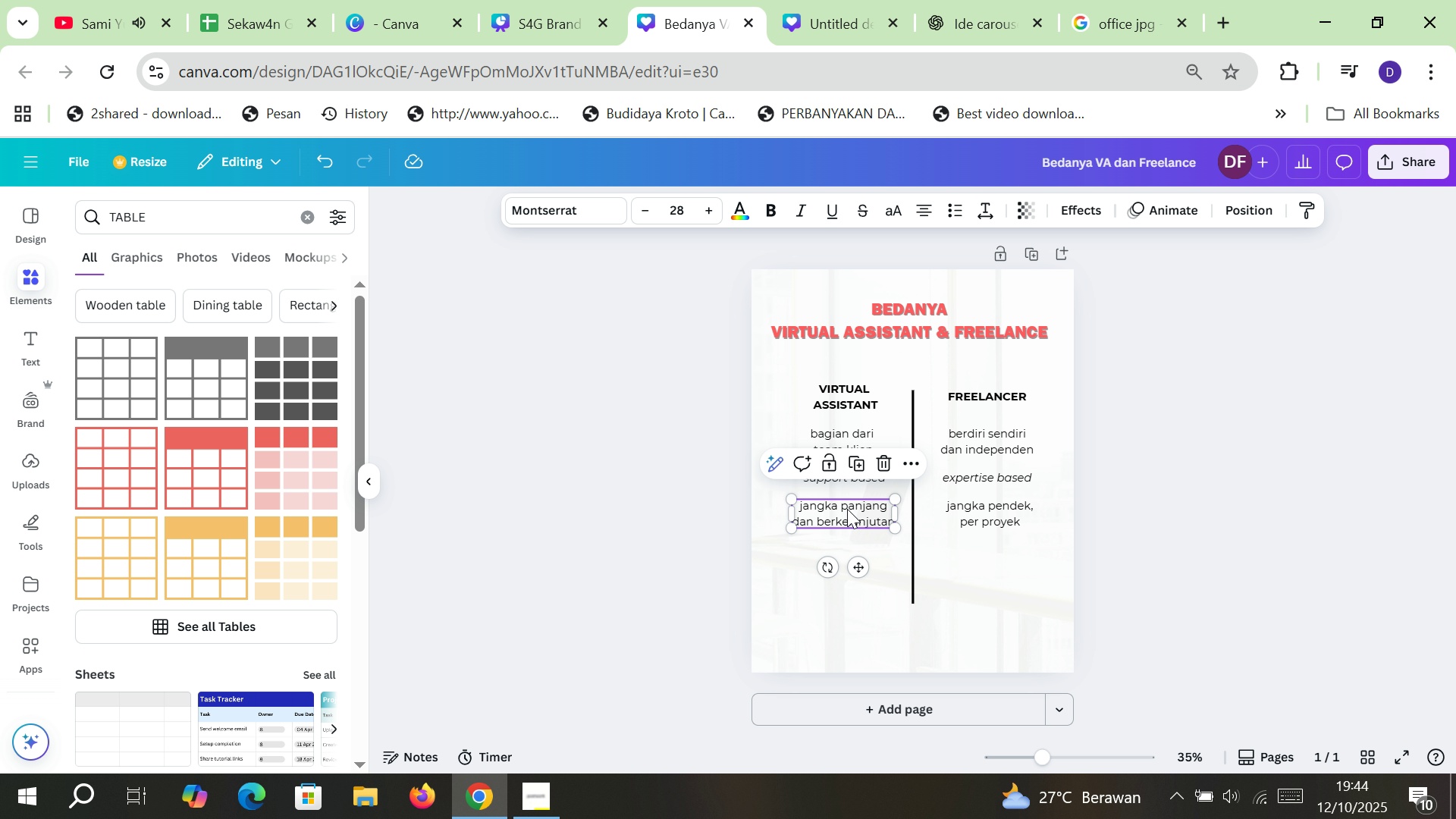 
key(Control+V)
 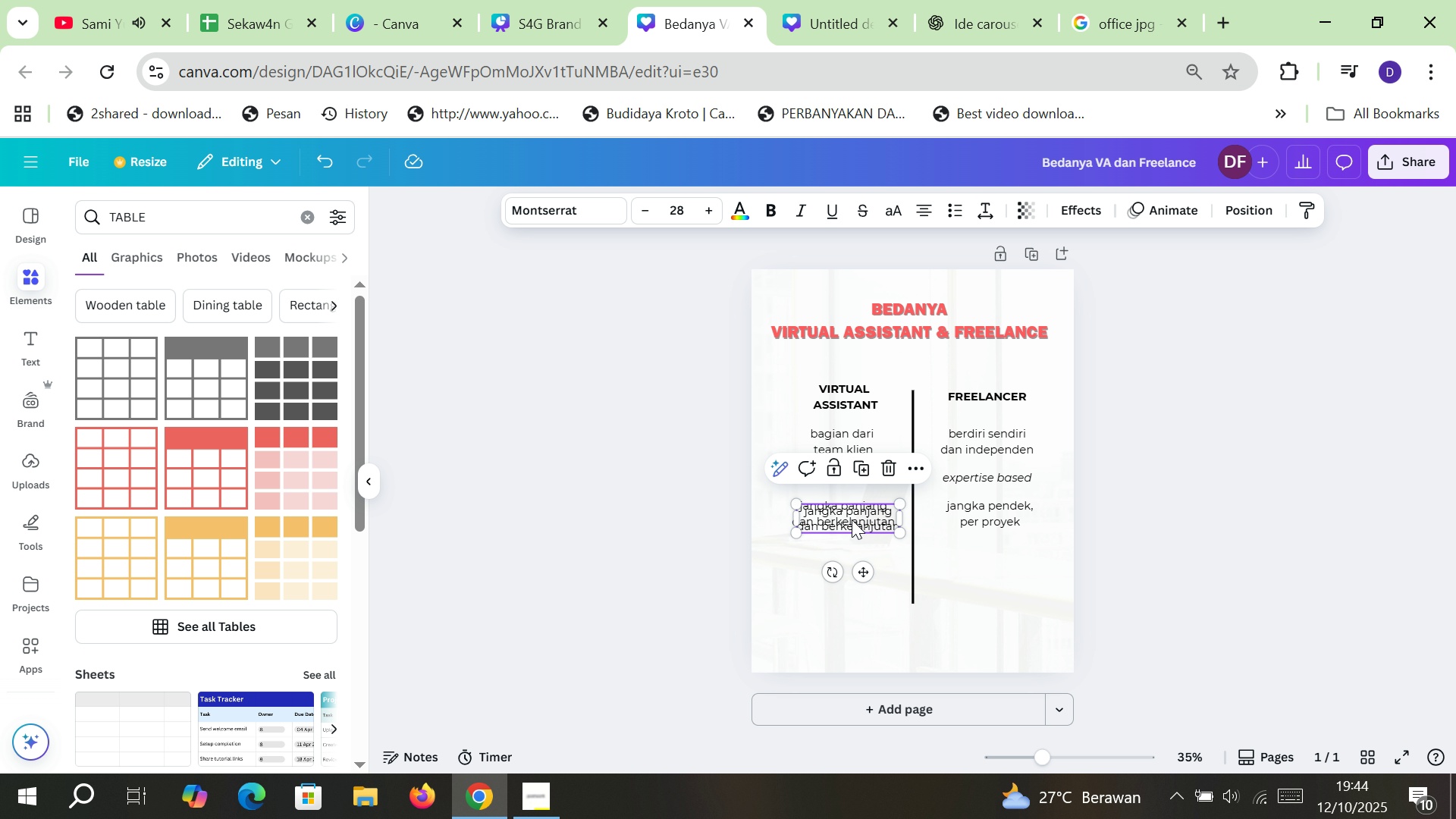 
left_click_drag(start_coordinate=[852, 519], to_coordinate=[852, 555])
 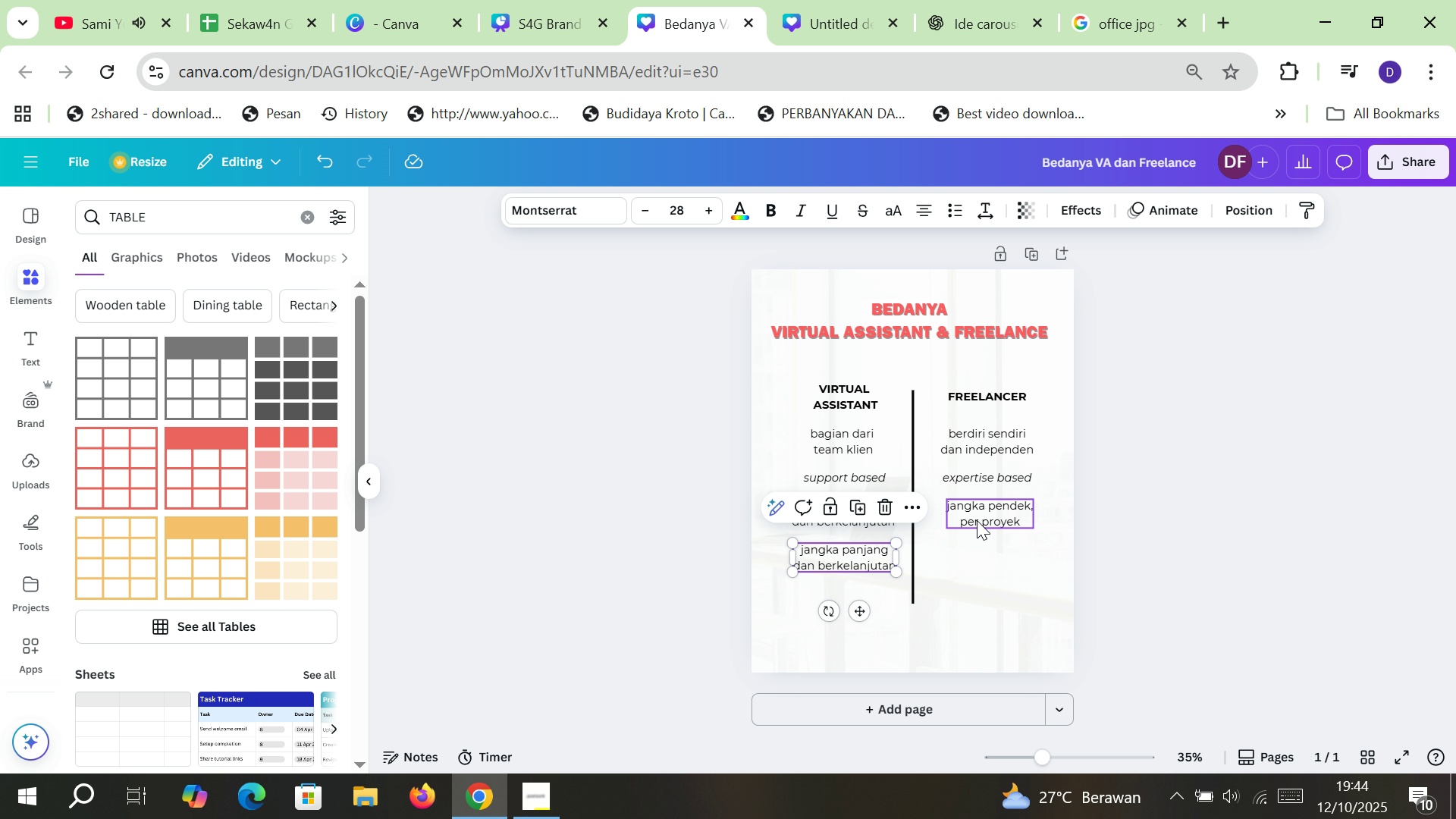 
left_click([977, 519])
 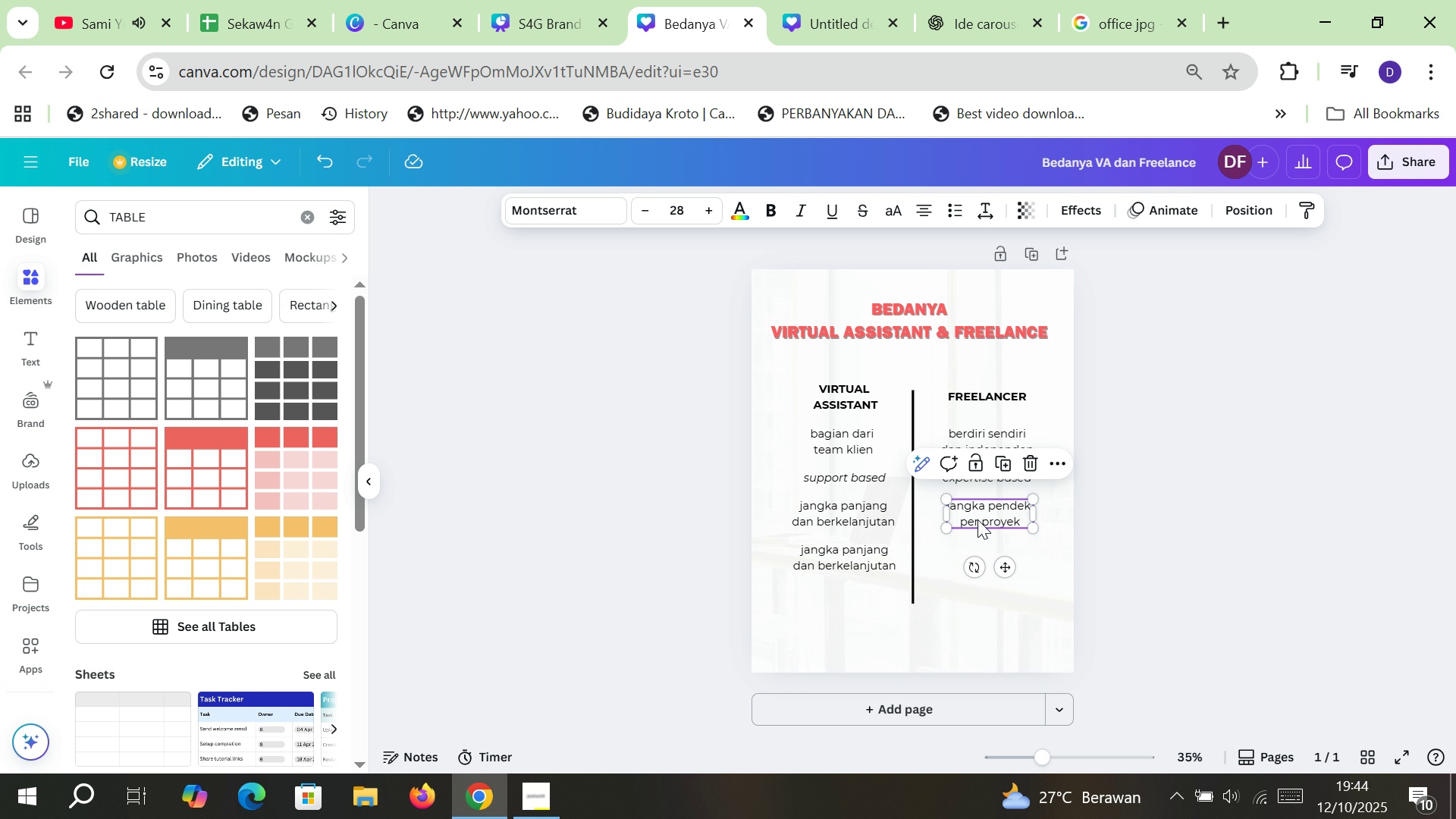 
key(Control+C)
 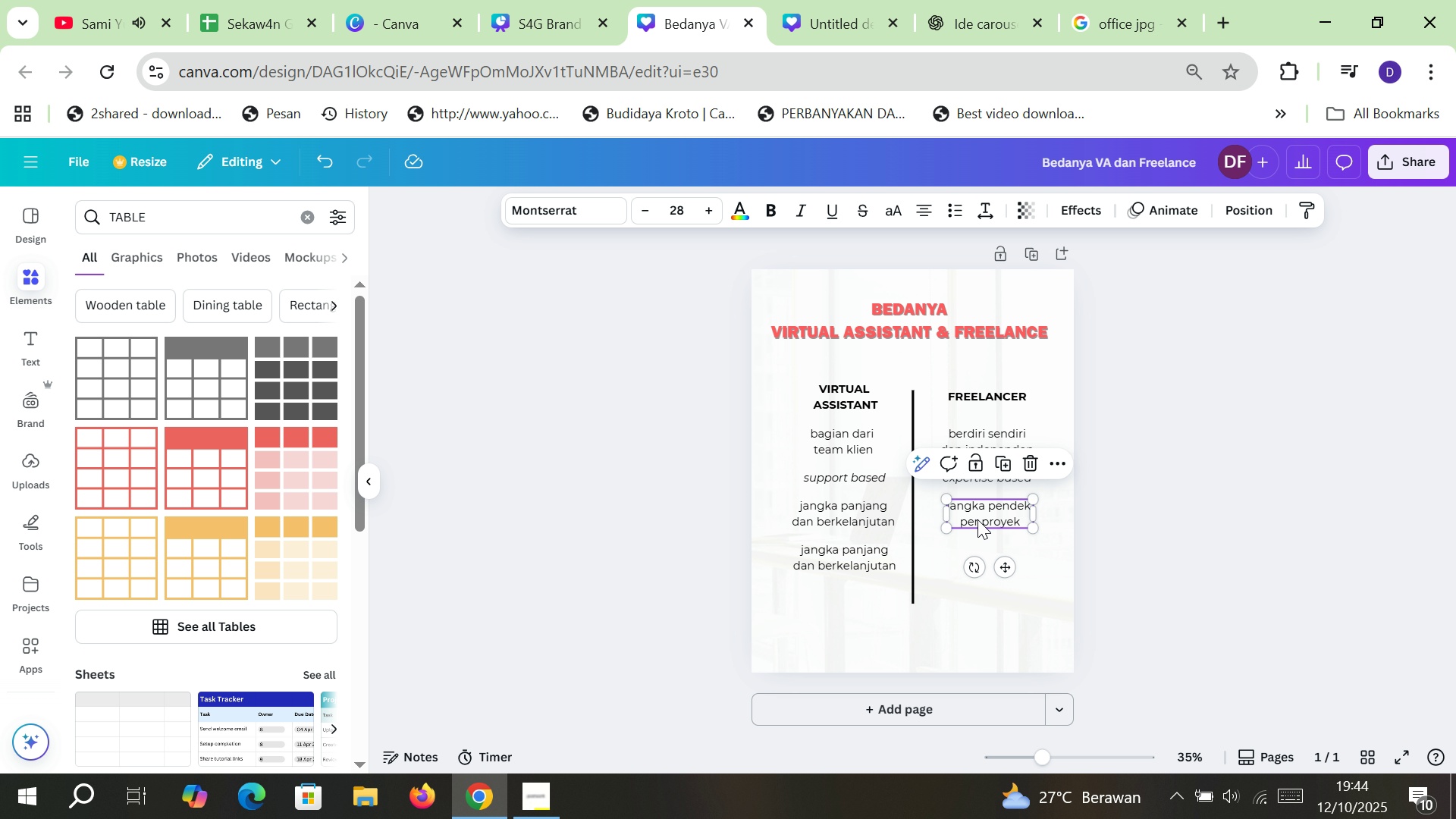 
key(Control+ControlLeft)
 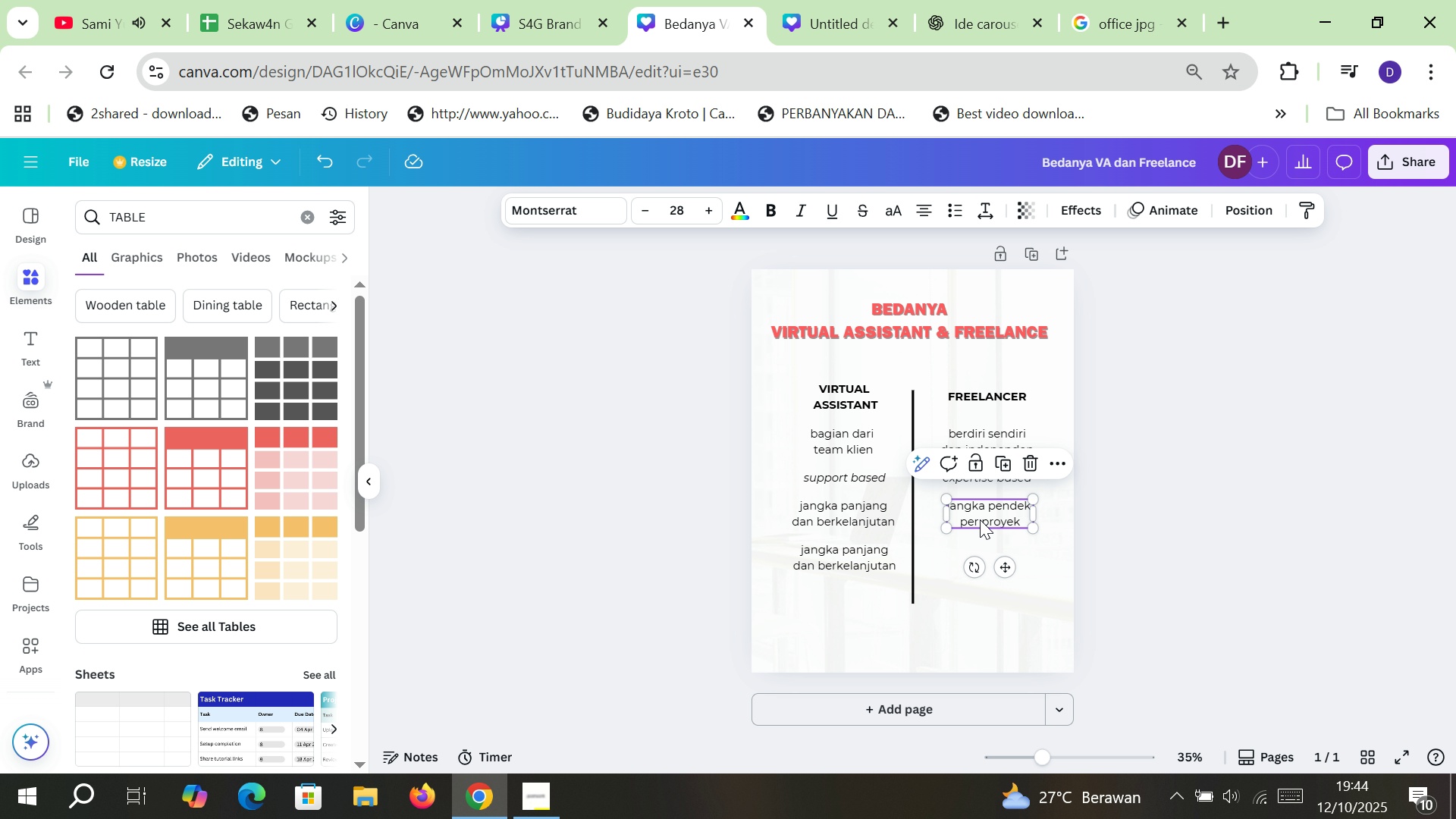 
key(Control+V)
 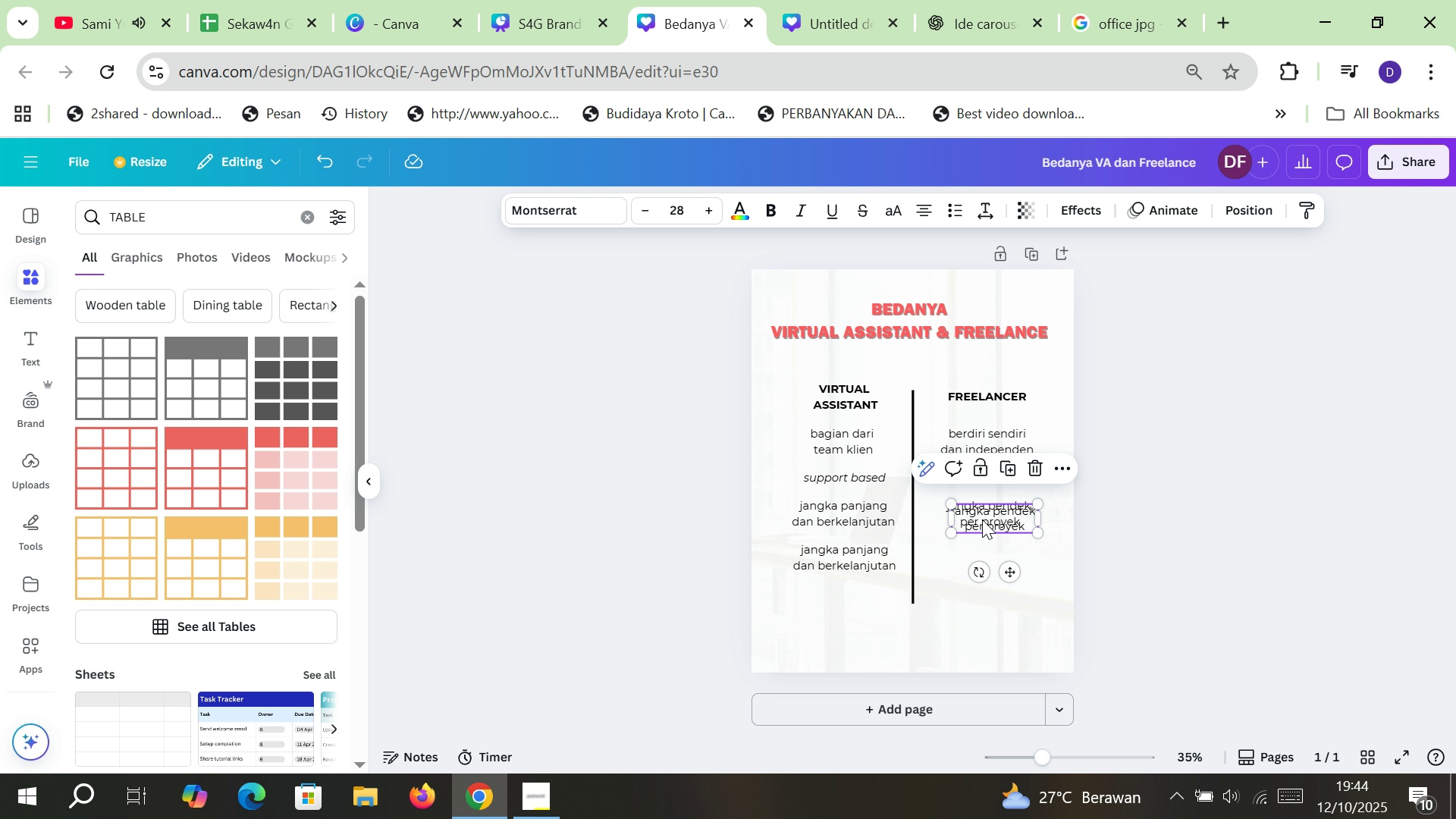 
left_click_drag(start_coordinate=[982, 519], to_coordinate=[977, 557])
 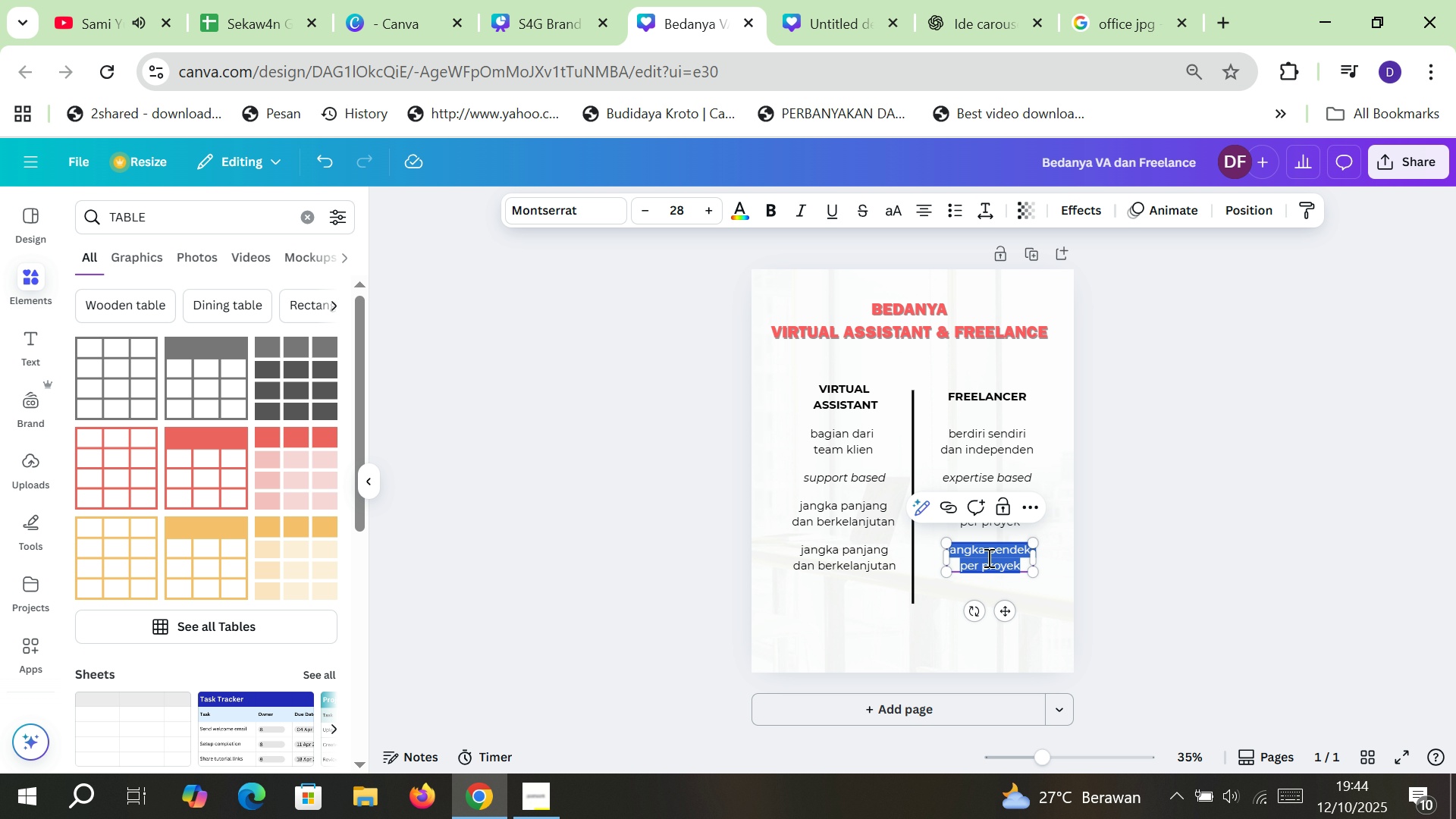 
double_click([987, 557])
 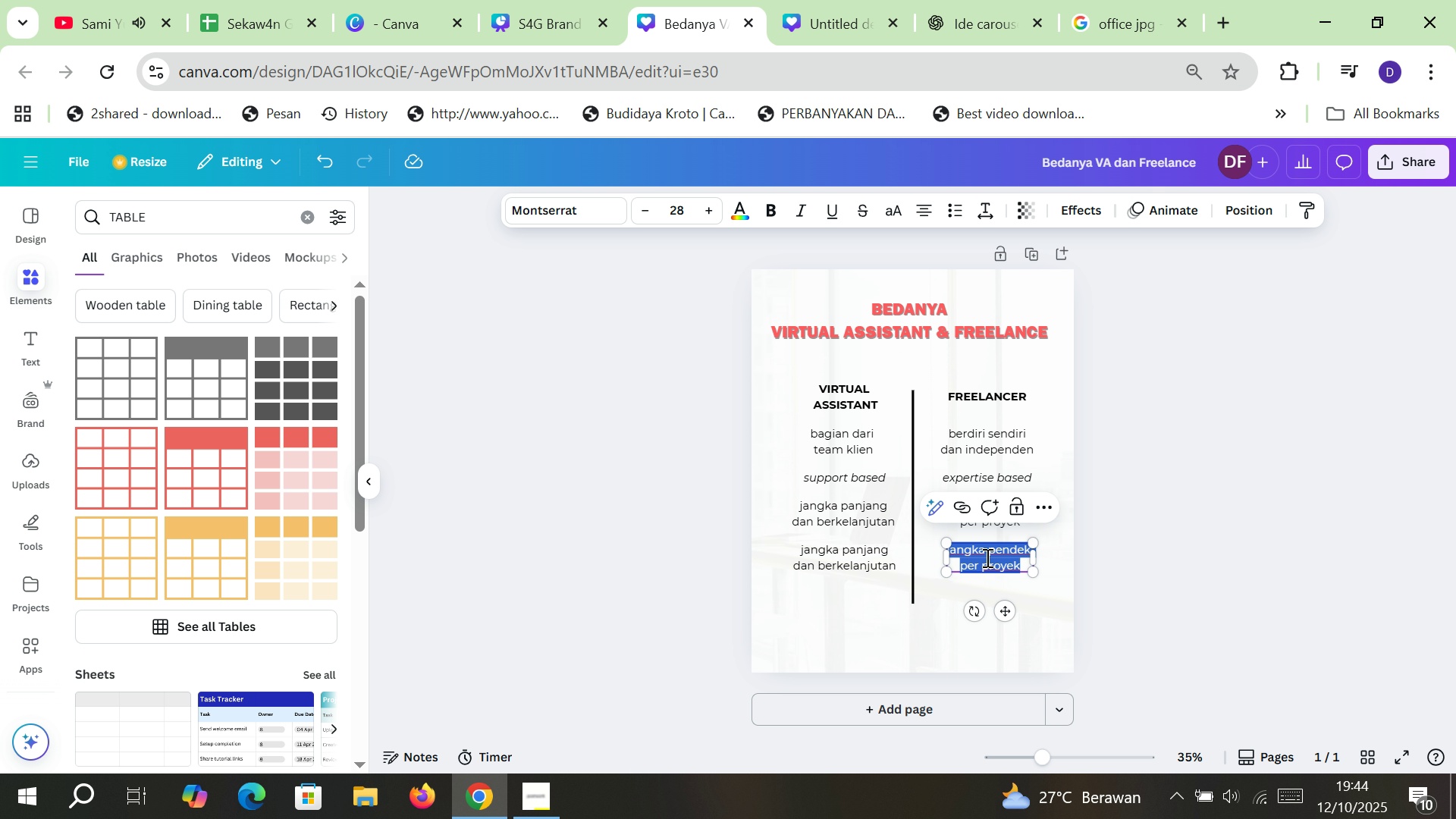 
type(hasil kerja dilihat)
 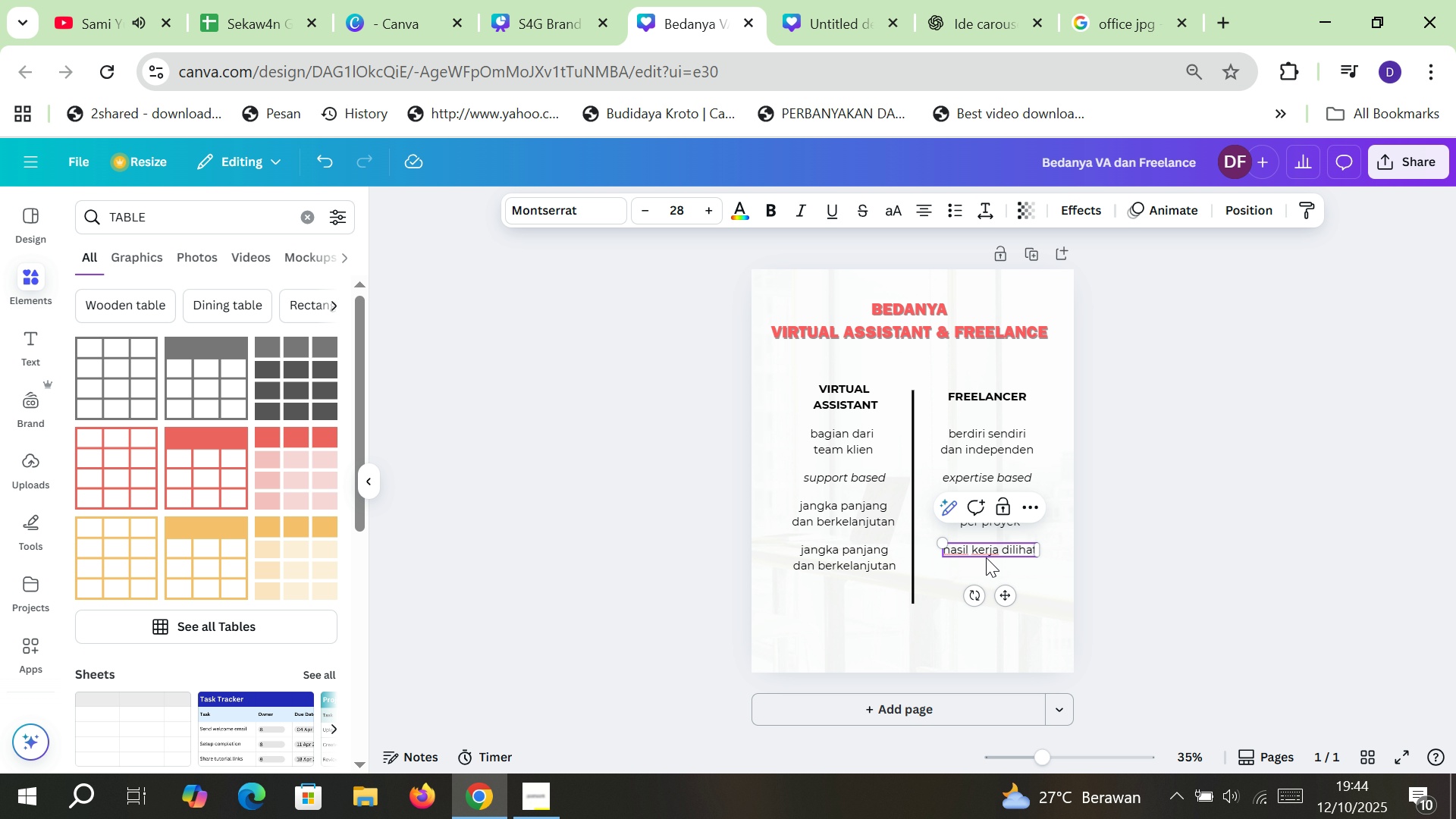 
key(Enter)
 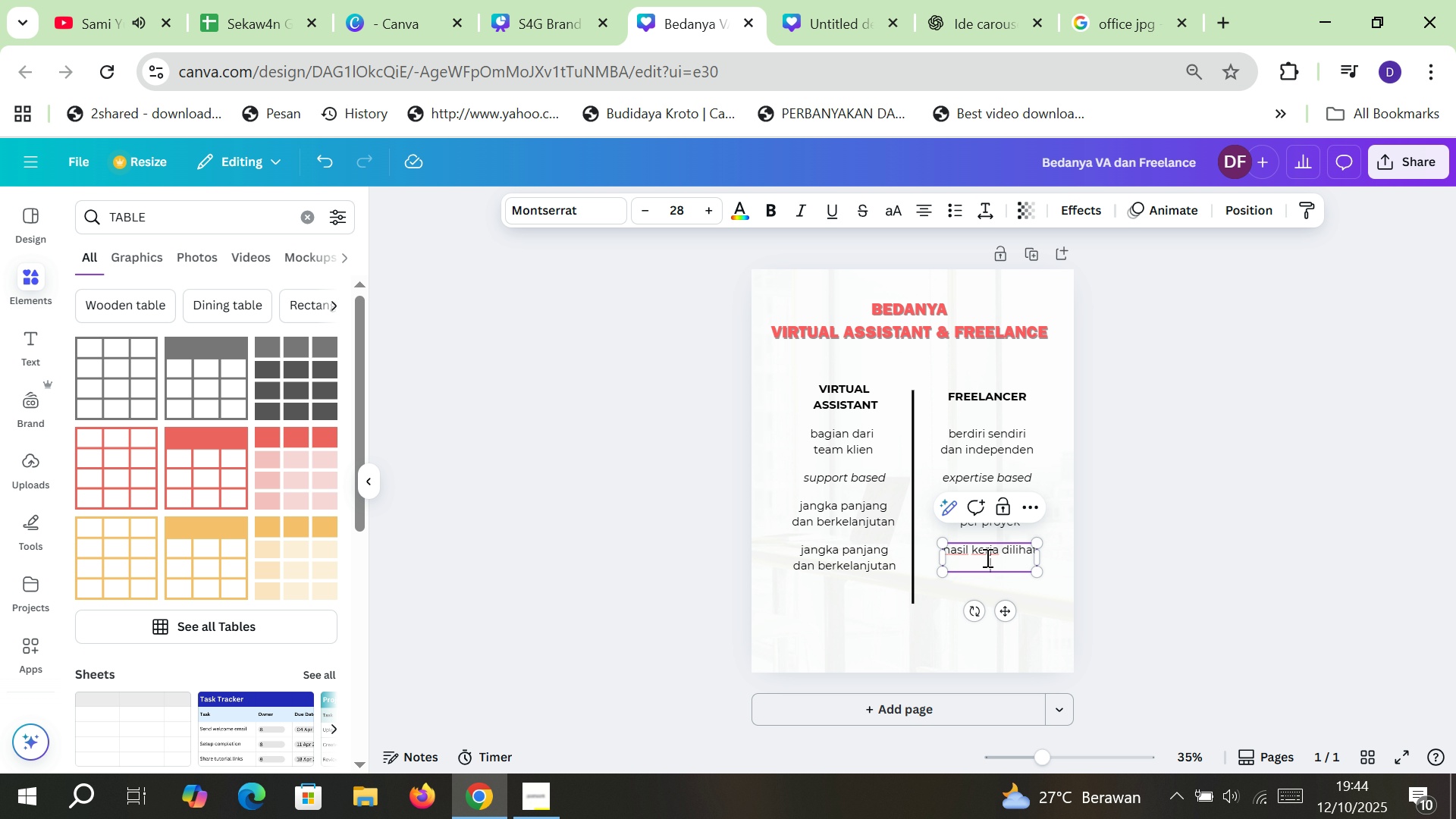 
type(dari kualitas)
 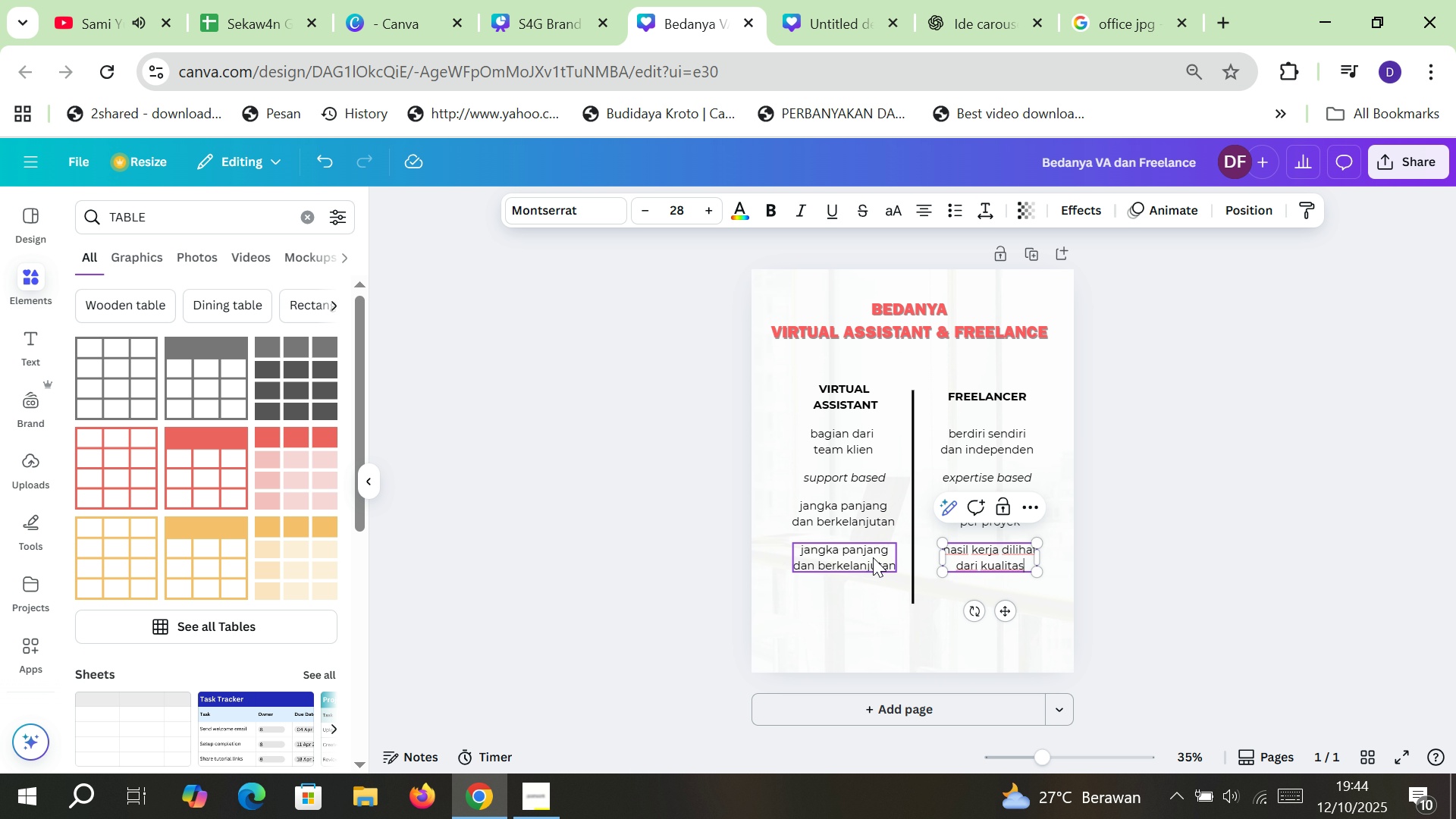 
double_click([873, 557])
 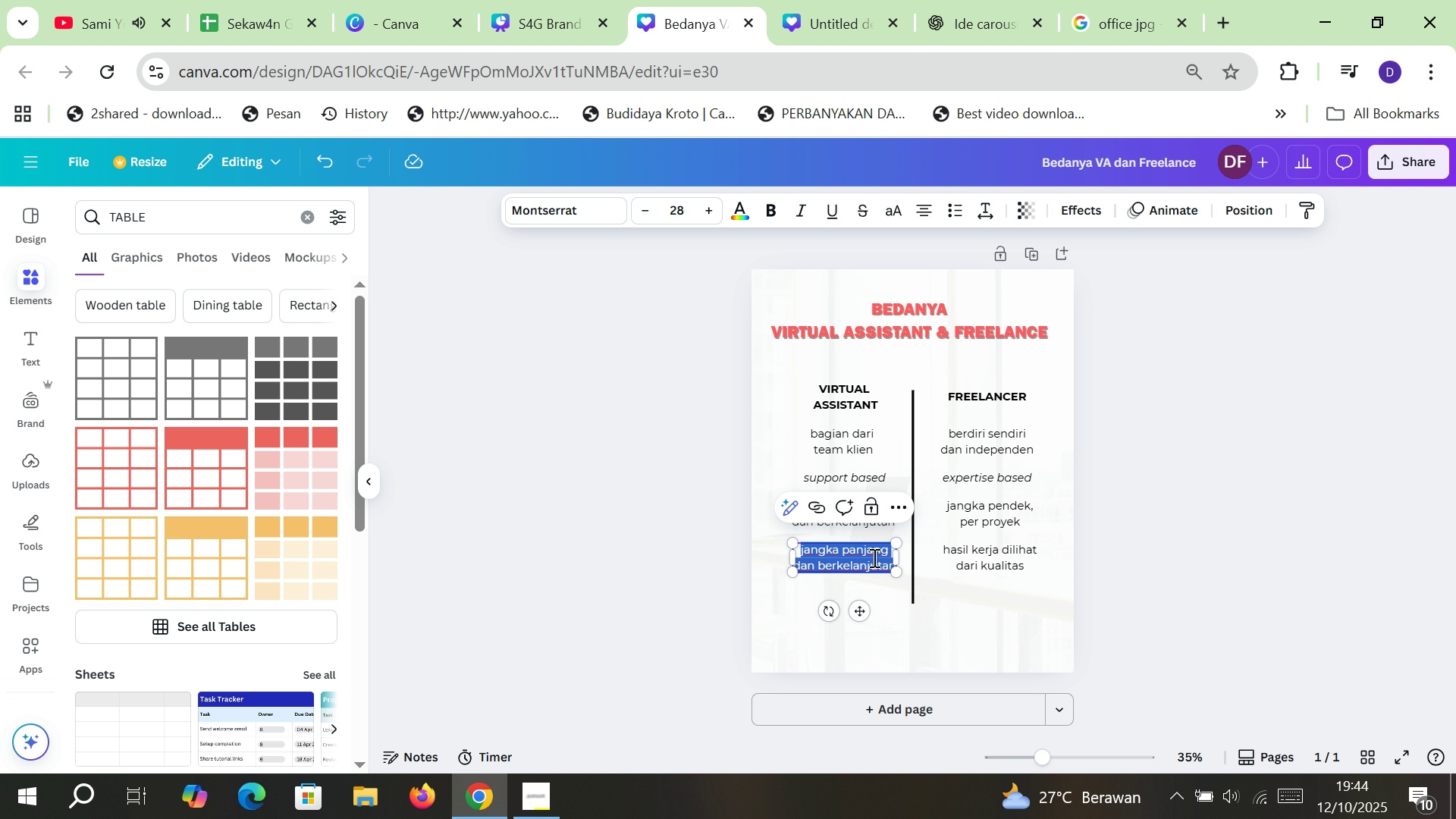 
type(hasil kerja dilihart)
key(Backspace)
type( dar)
key(Backspace)
key(Backspace)
key(Backspace)
key(Backspace)
 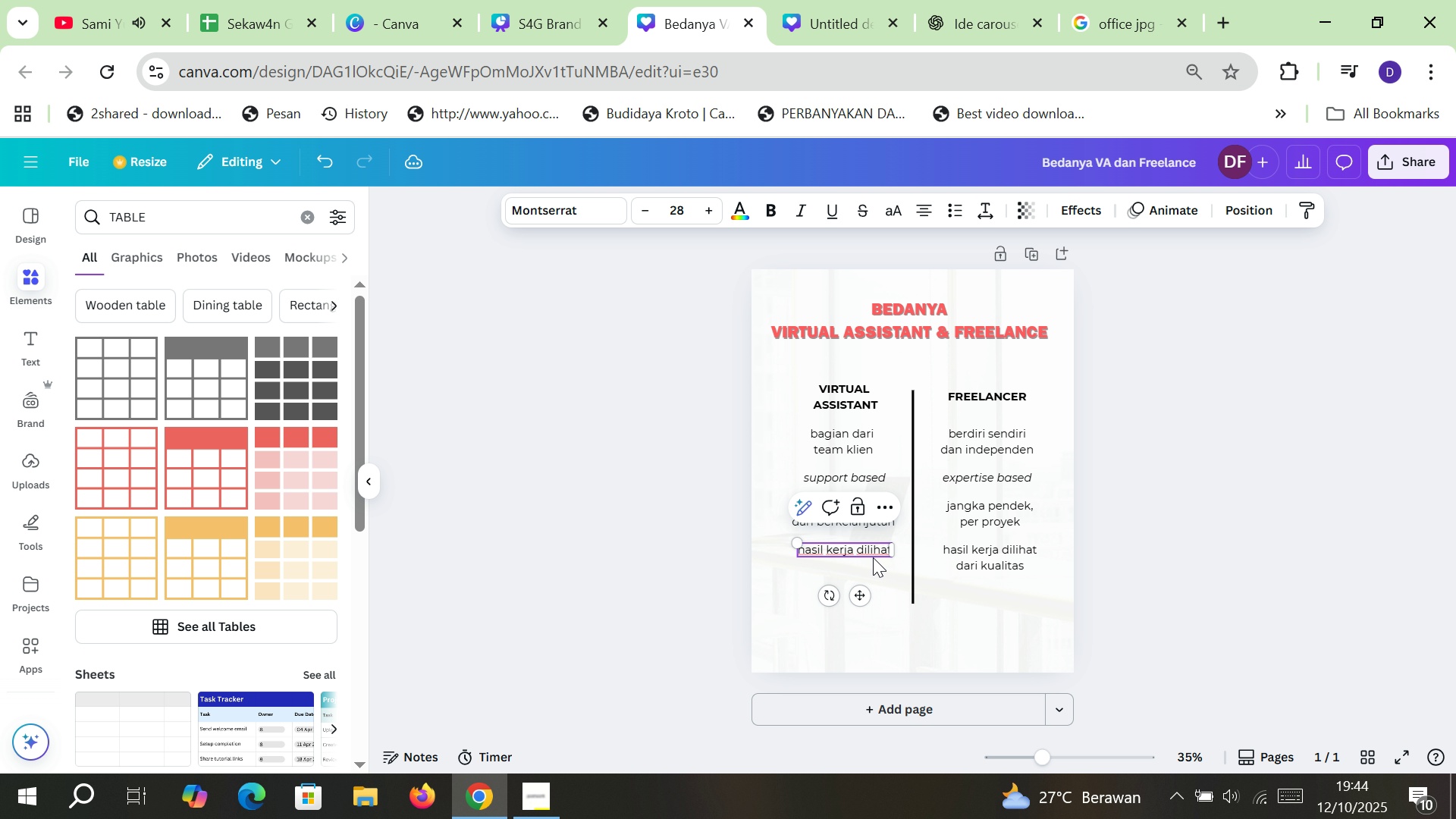 
key(Enter)
 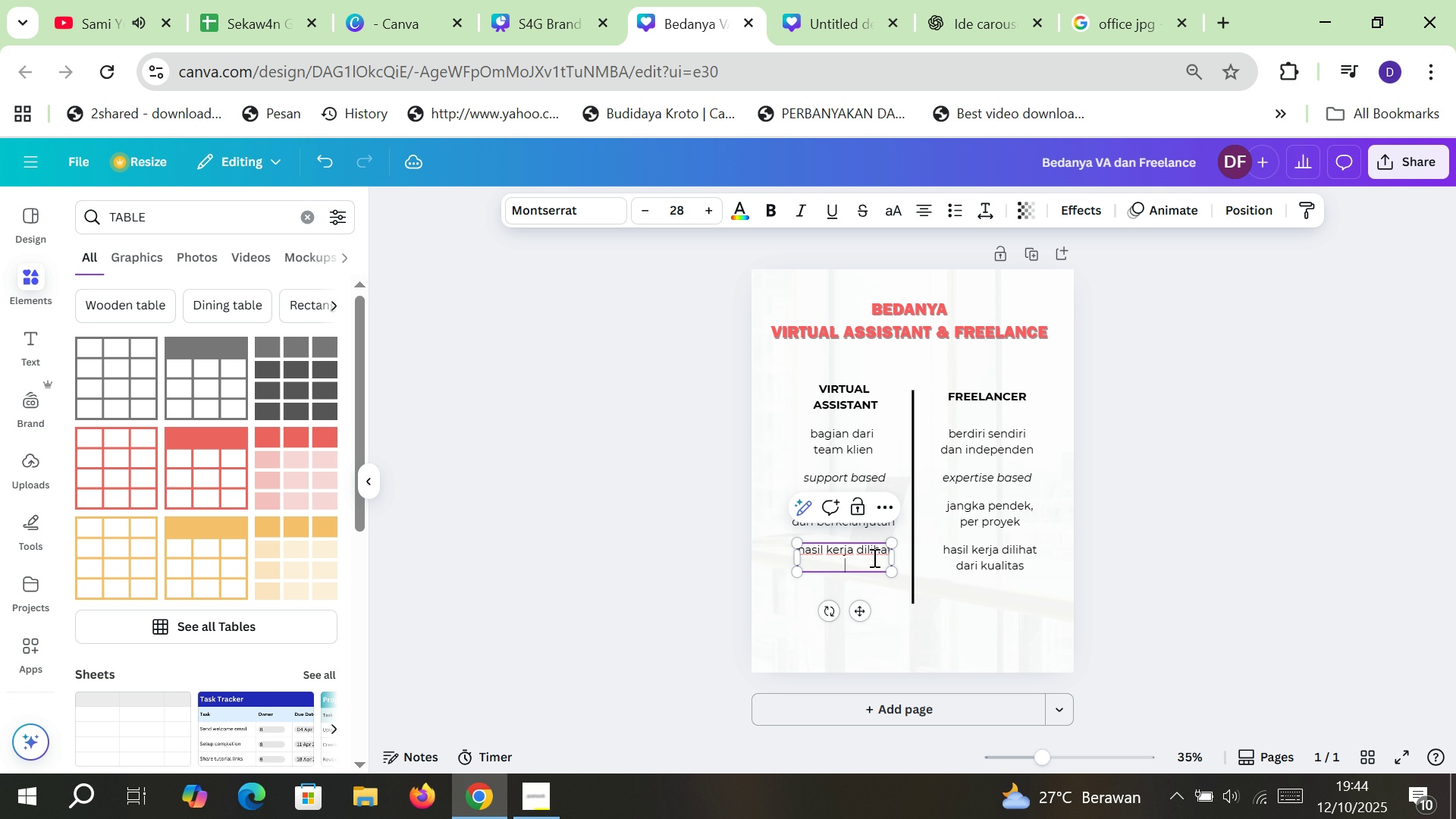 
type(dari konsistensi)
 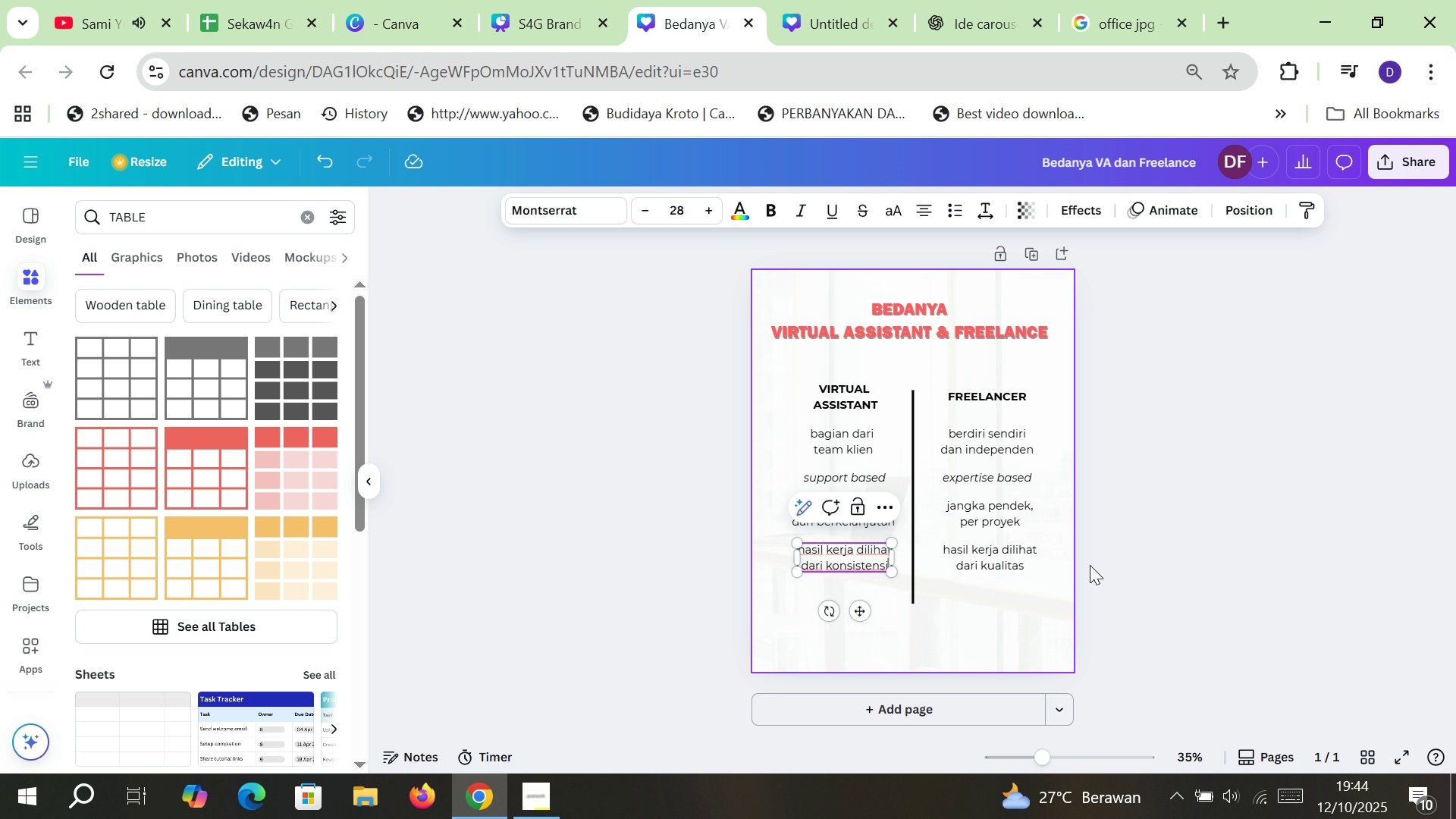 
left_click([1178, 567])
 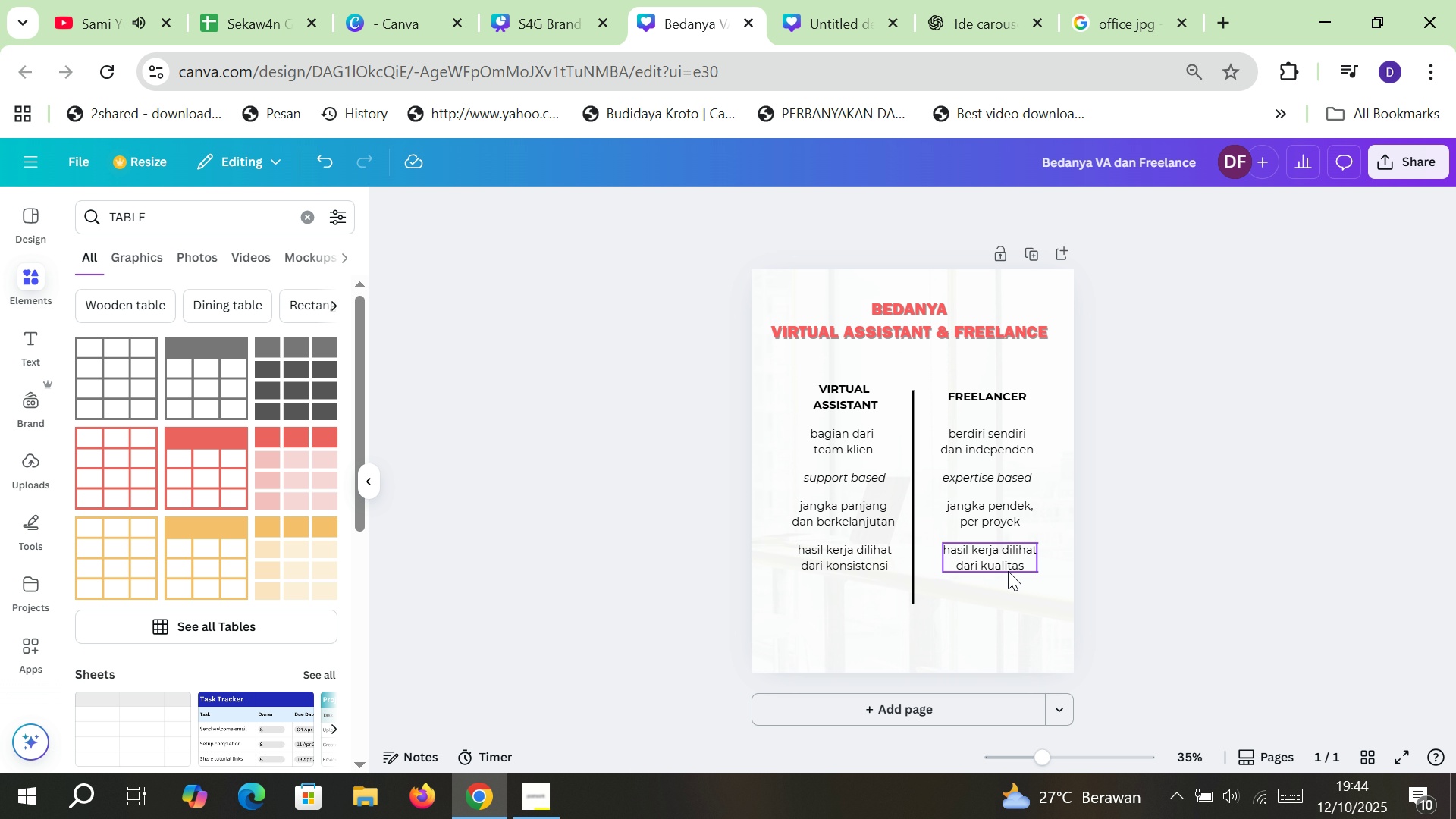 
wait(5.74)
 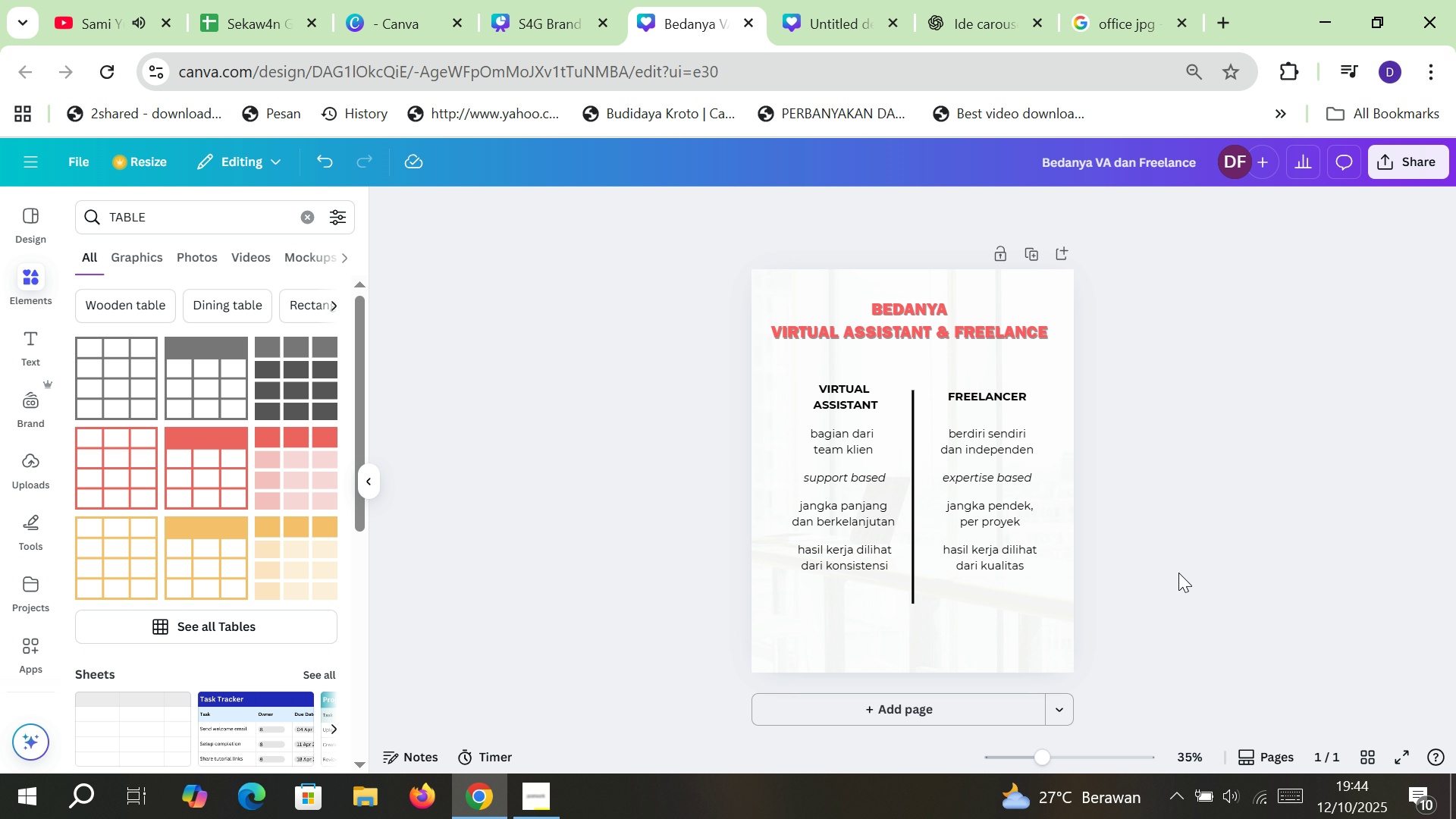 
left_click([974, 0])
 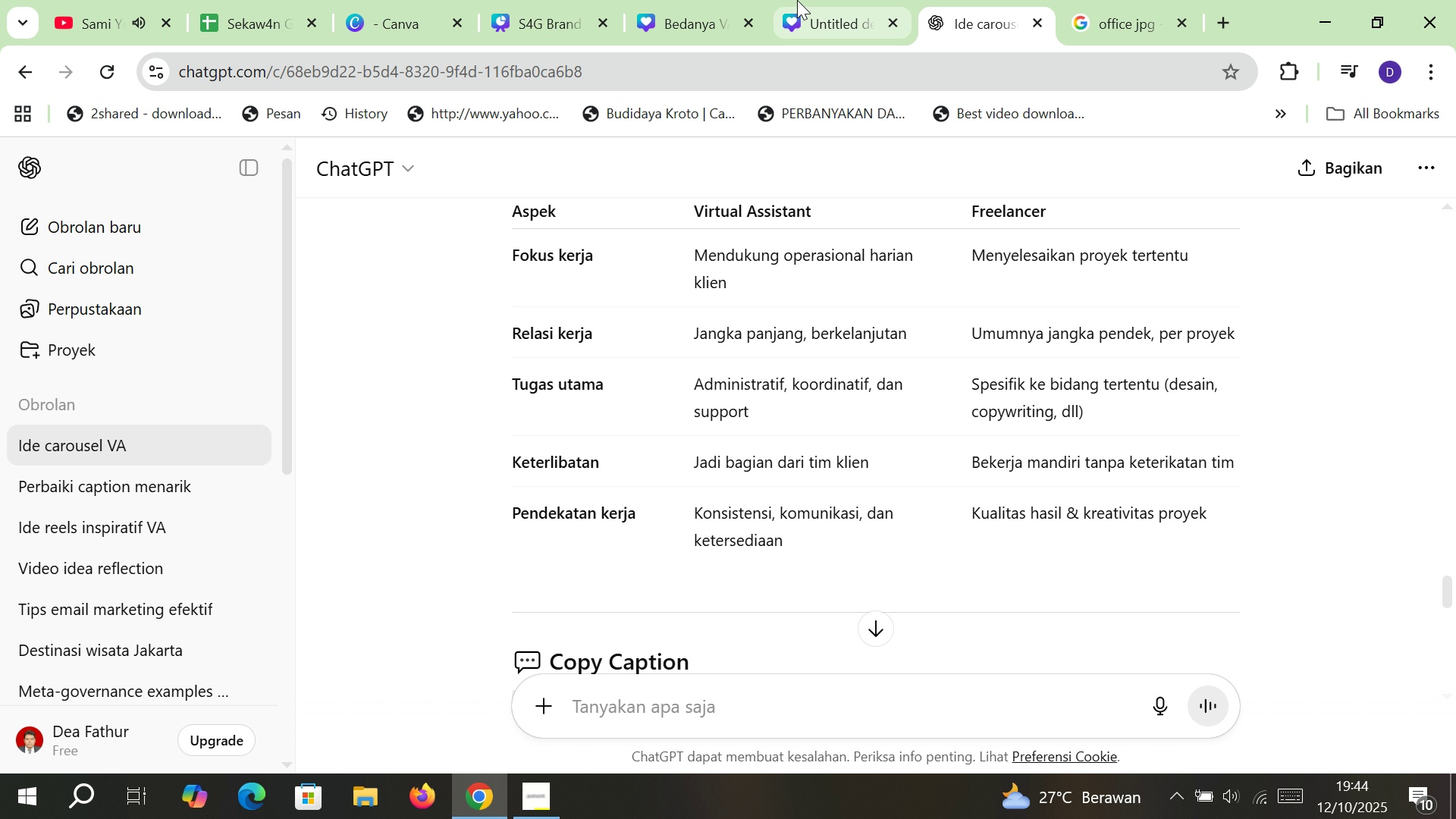 
mouse_move([776, -1])
 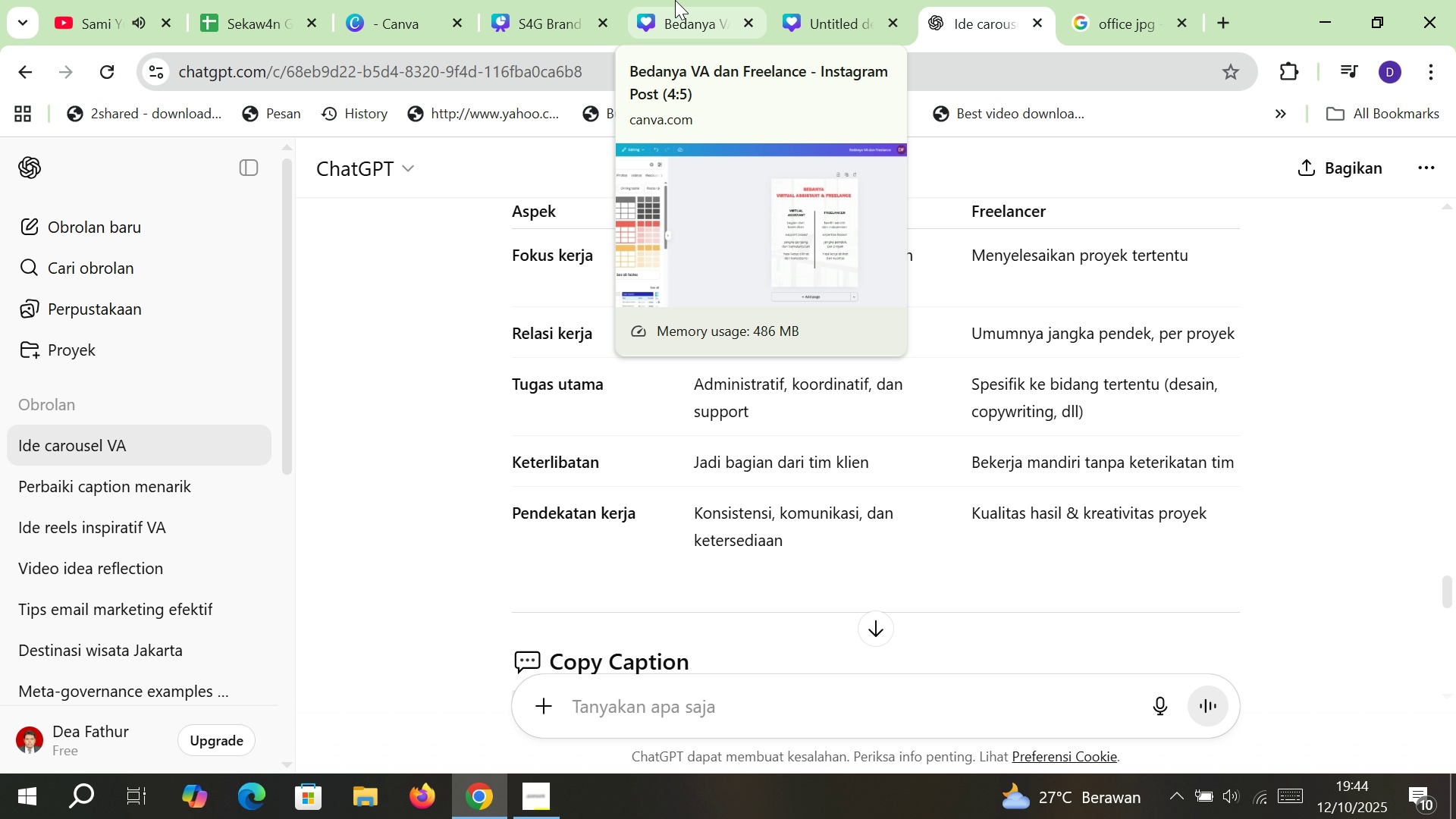 
mouse_move([666, 24])
 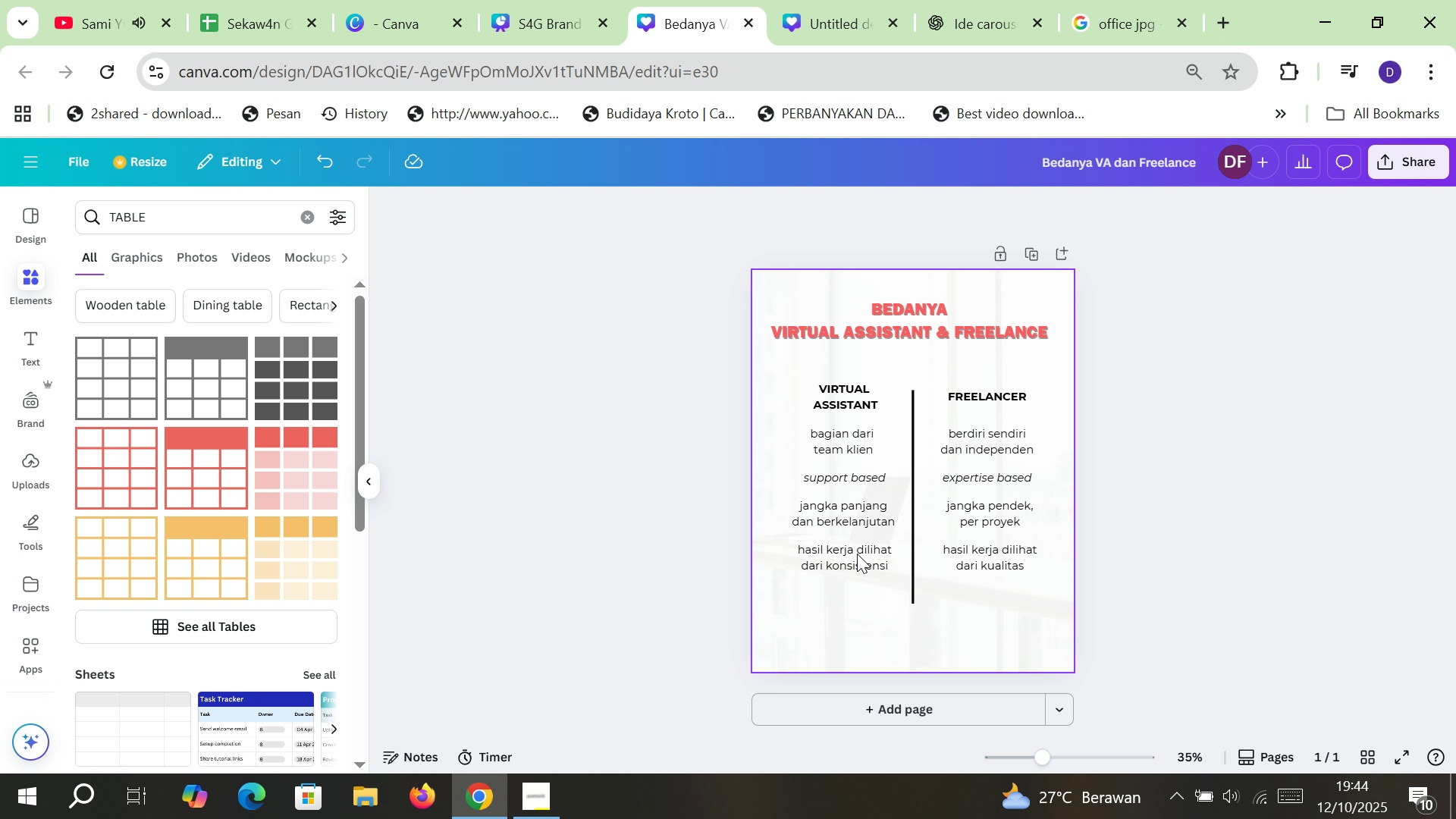 
double_click([858, 558])
 